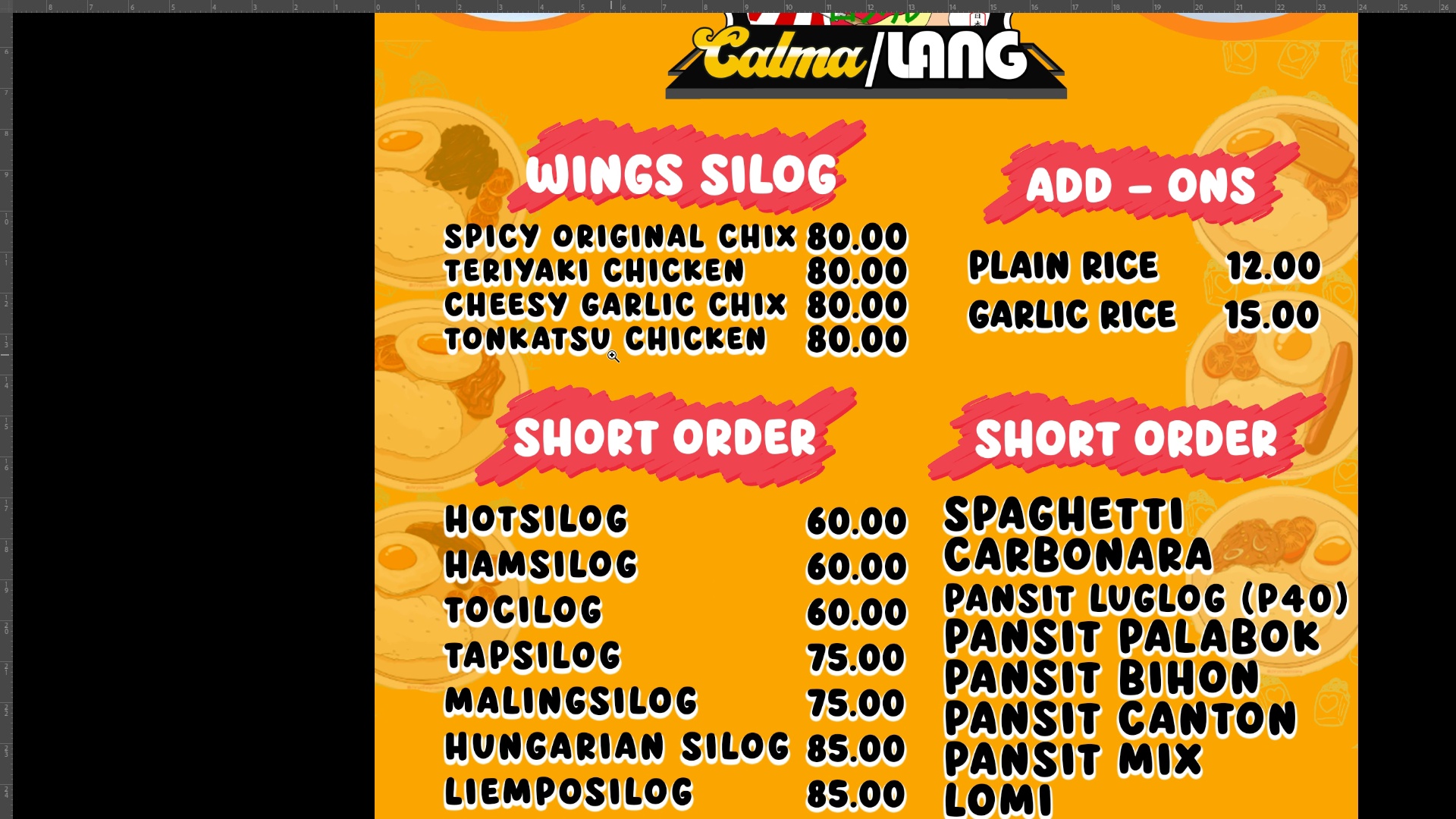 
type(tzz)
 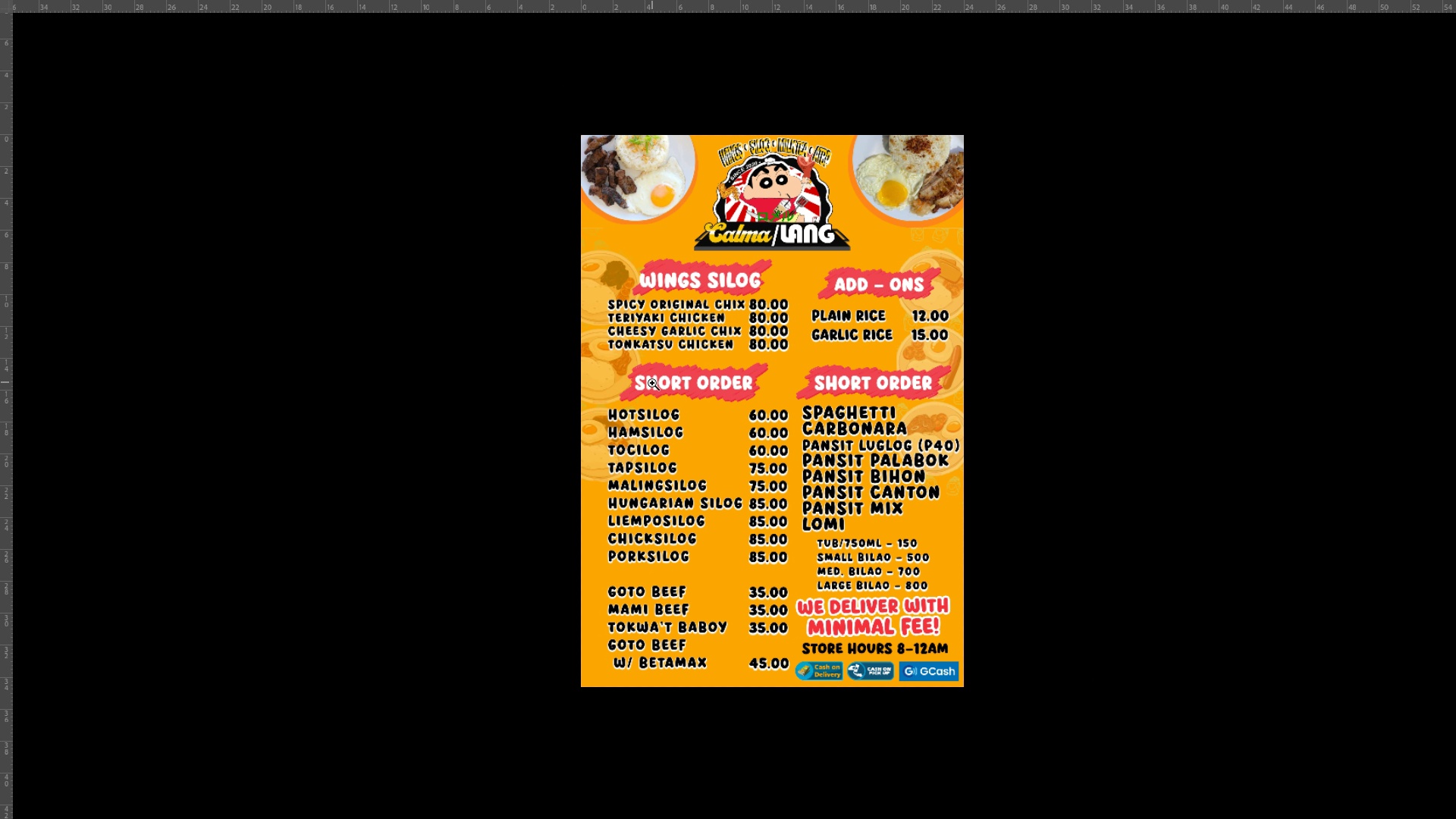 
scroll: coordinate [698, 369], scroll_direction: down, amount: 4.0
 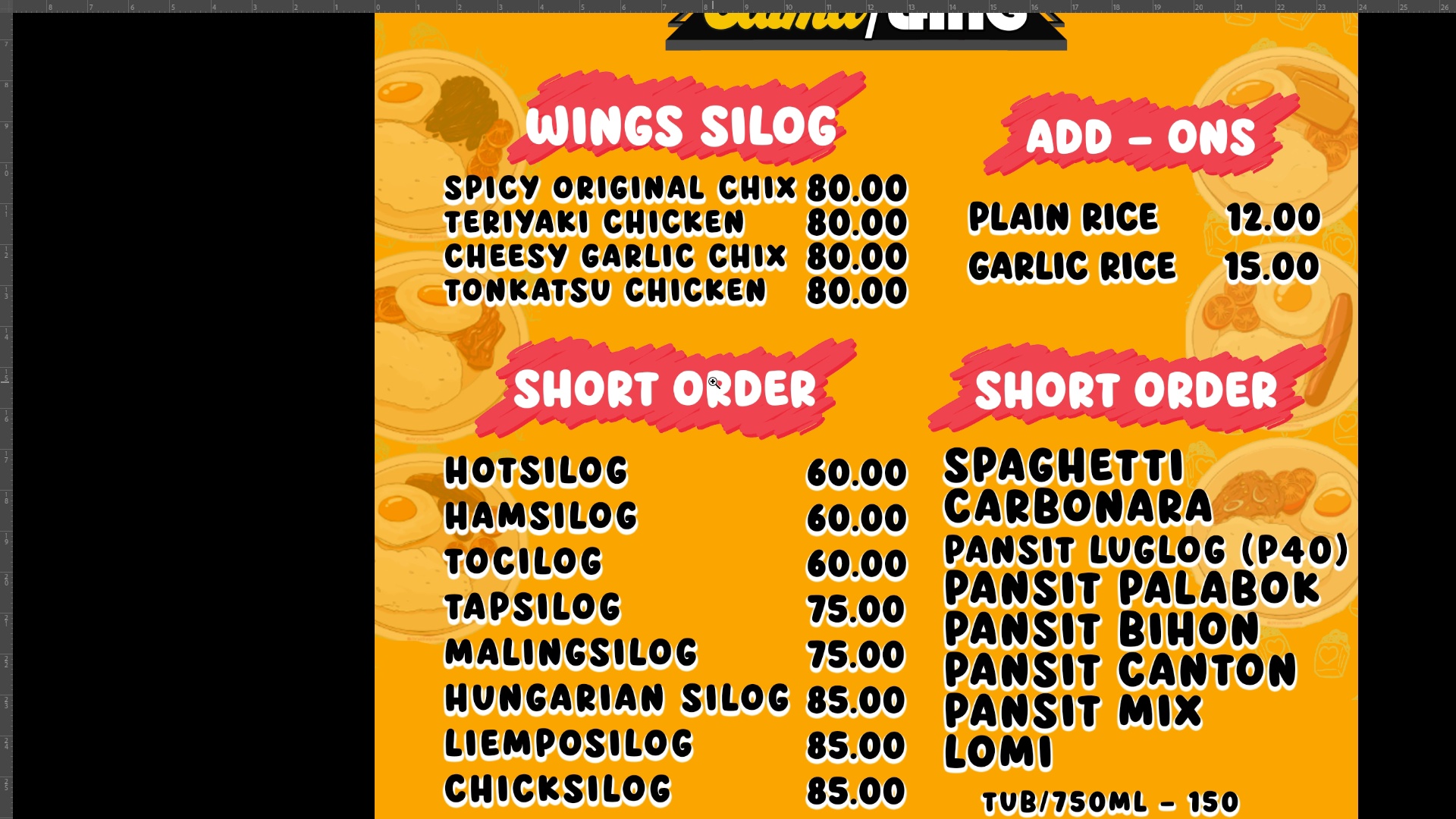 
left_click_drag(start_coordinate=[713, 378], to_coordinate=[652, 382])
 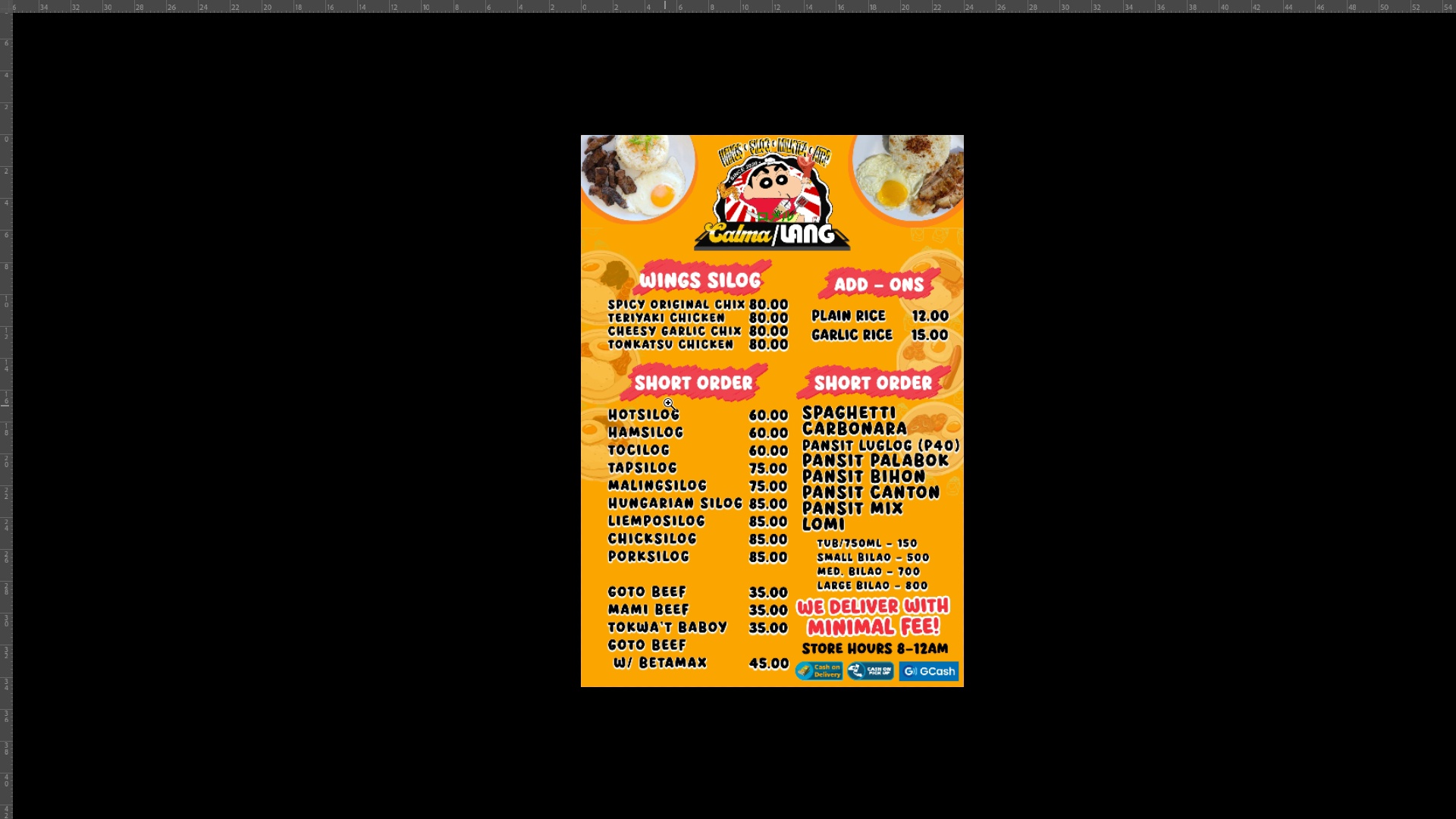 
left_click_drag(start_coordinate=[675, 391], to_coordinate=[706, 389])
 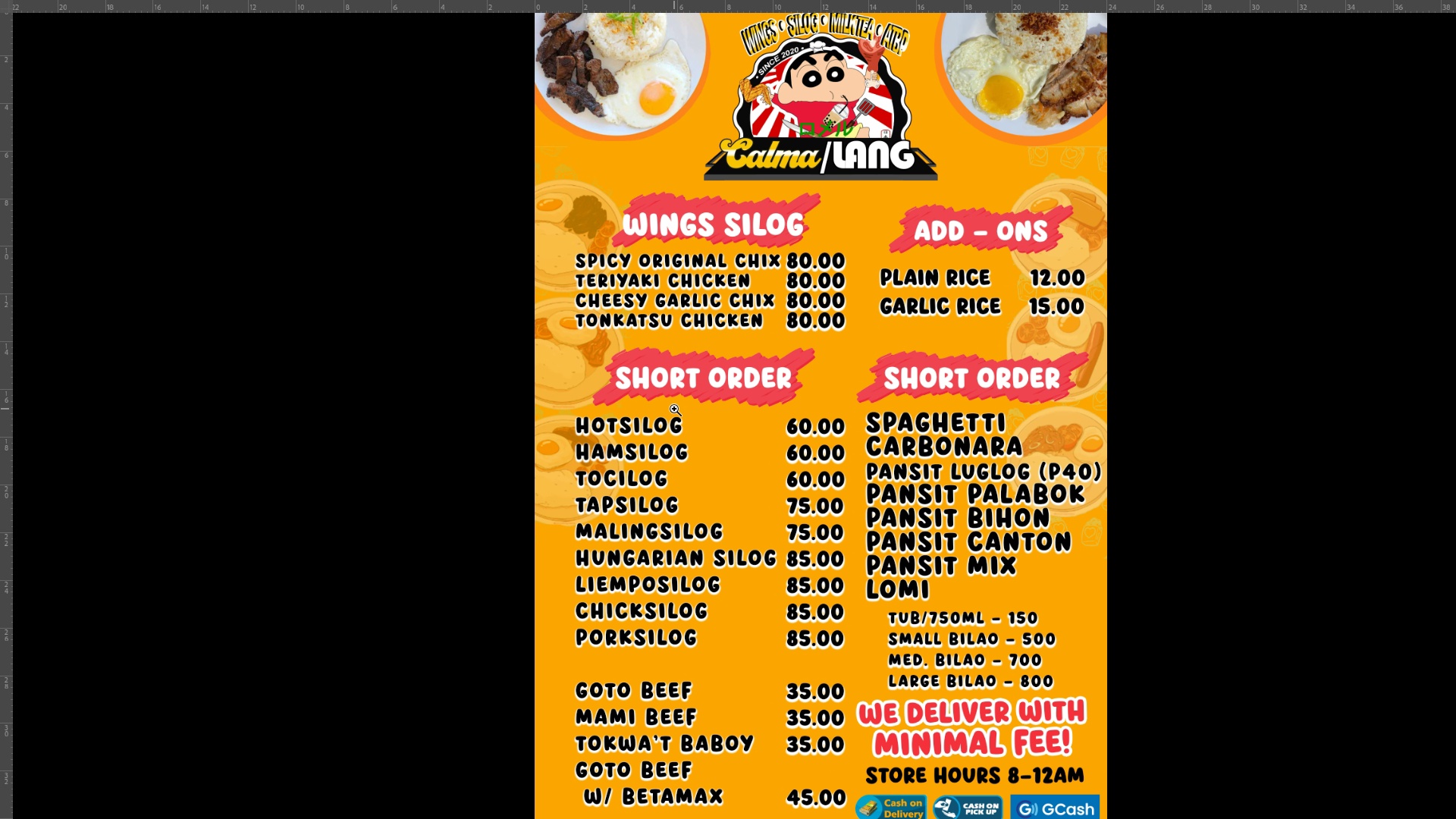 
scroll: coordinate [671, 399], scroll_direction: down, amount: 4.0
 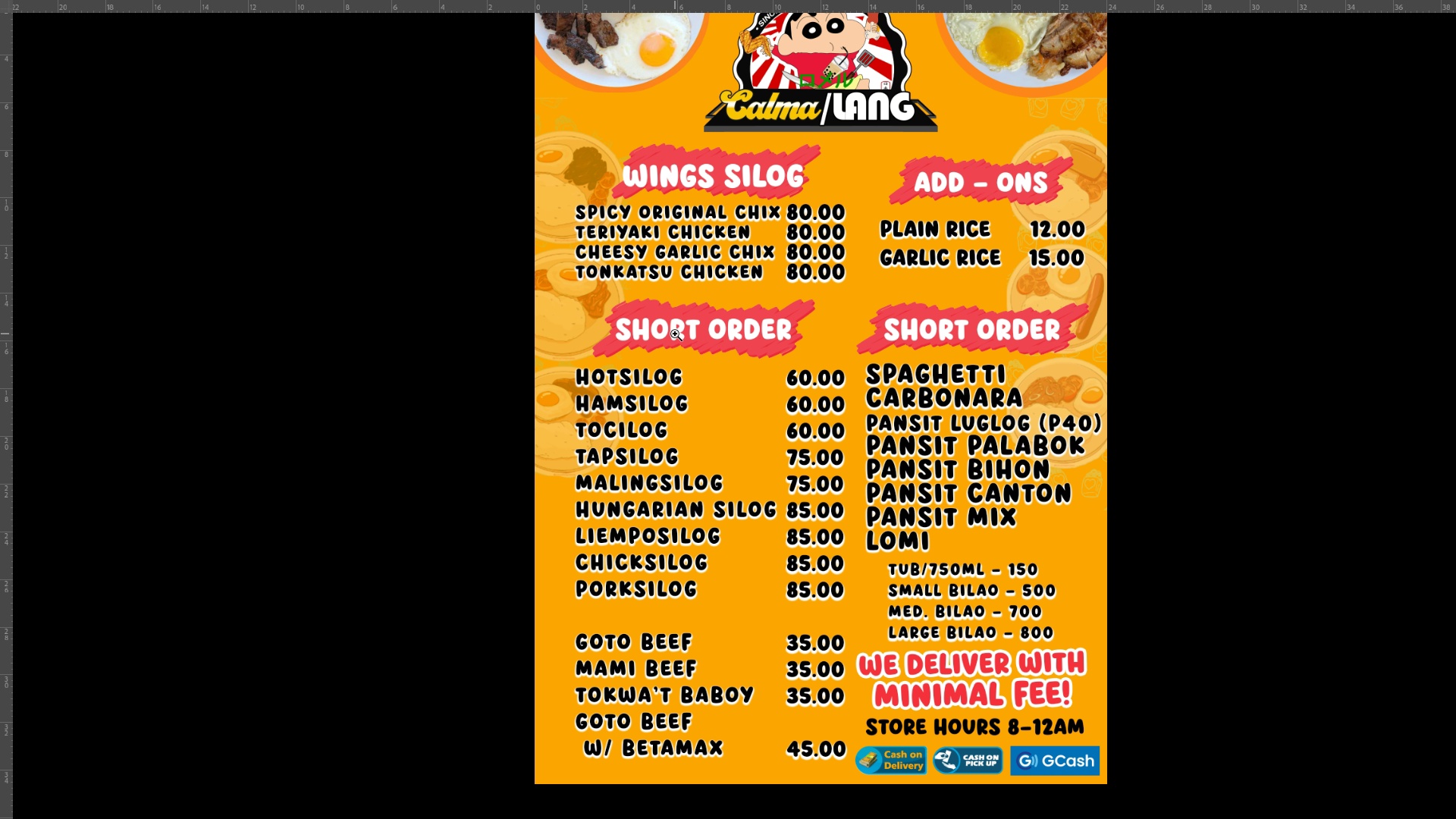 
key(T)
 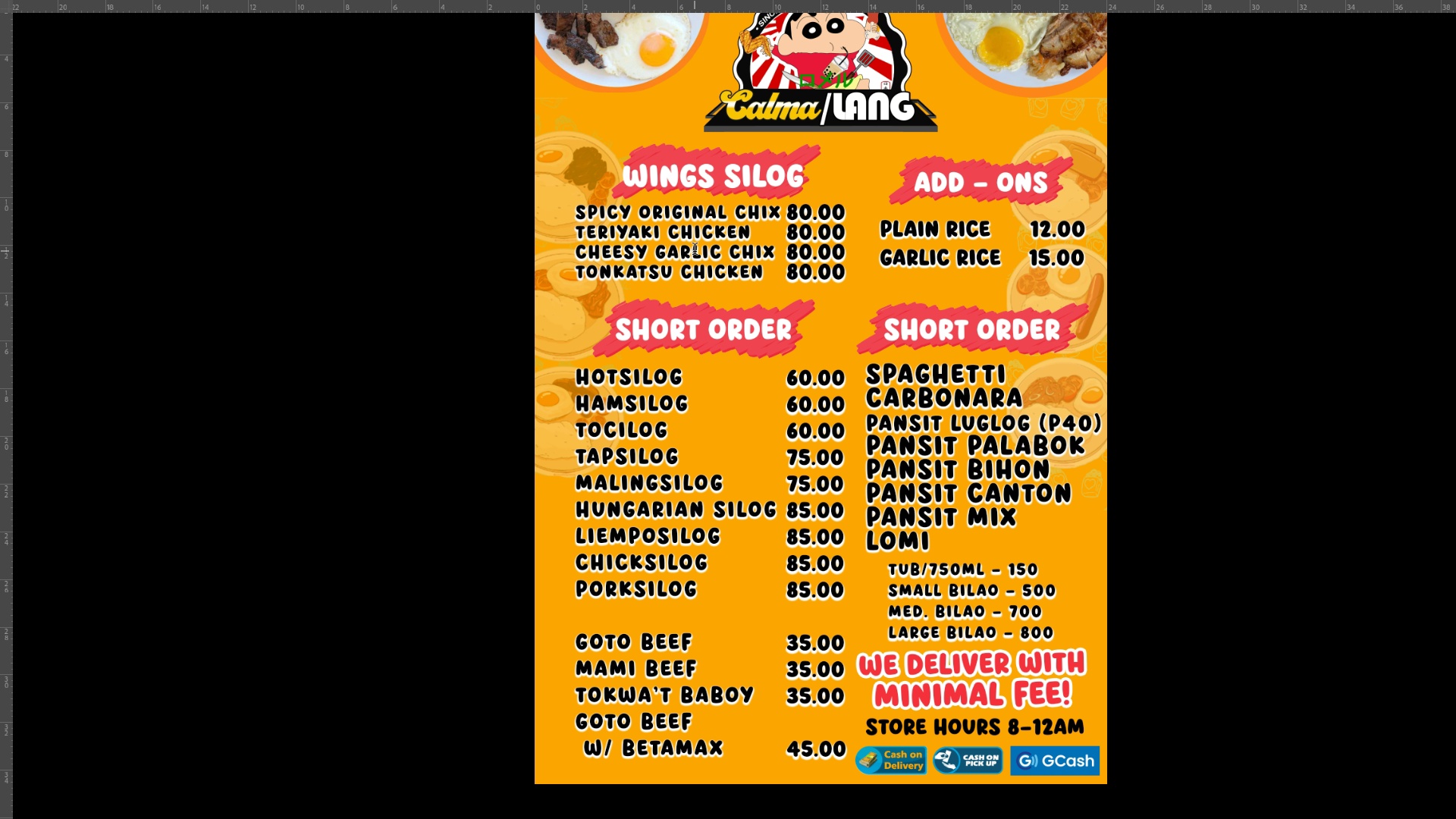 
left_click([695, 251])
 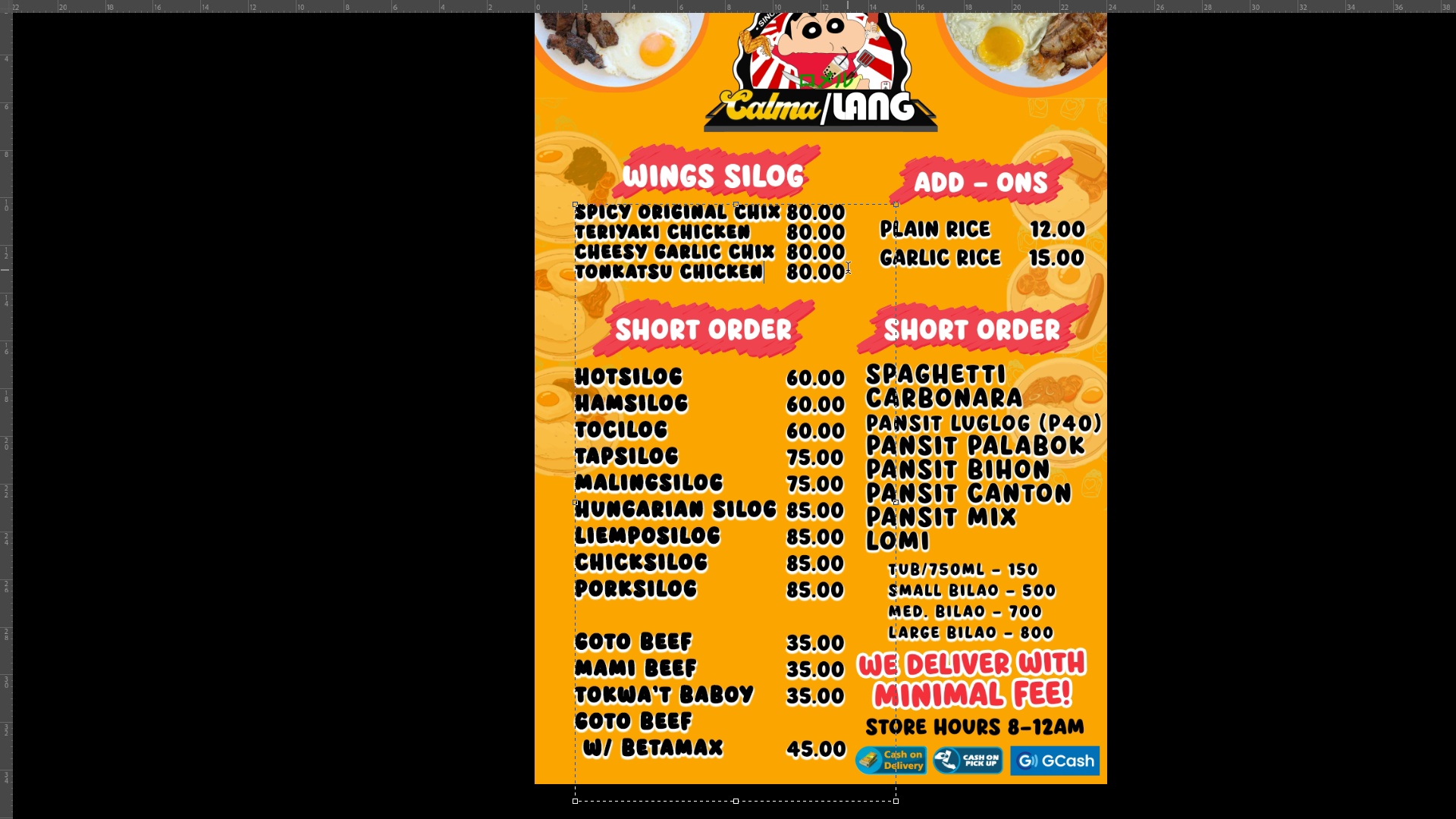 
left_click([734, 231])
 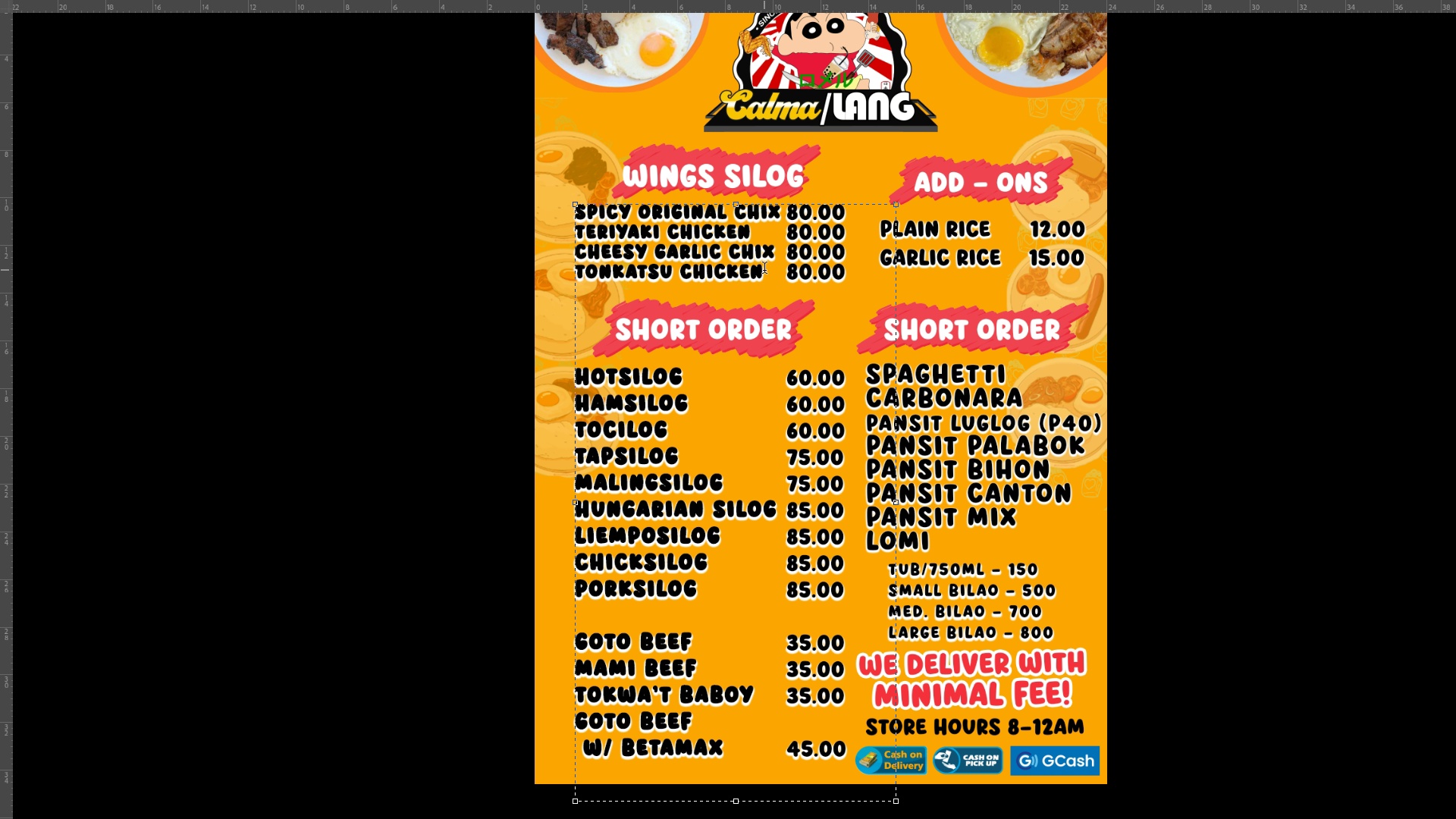 
wait(7.36)
 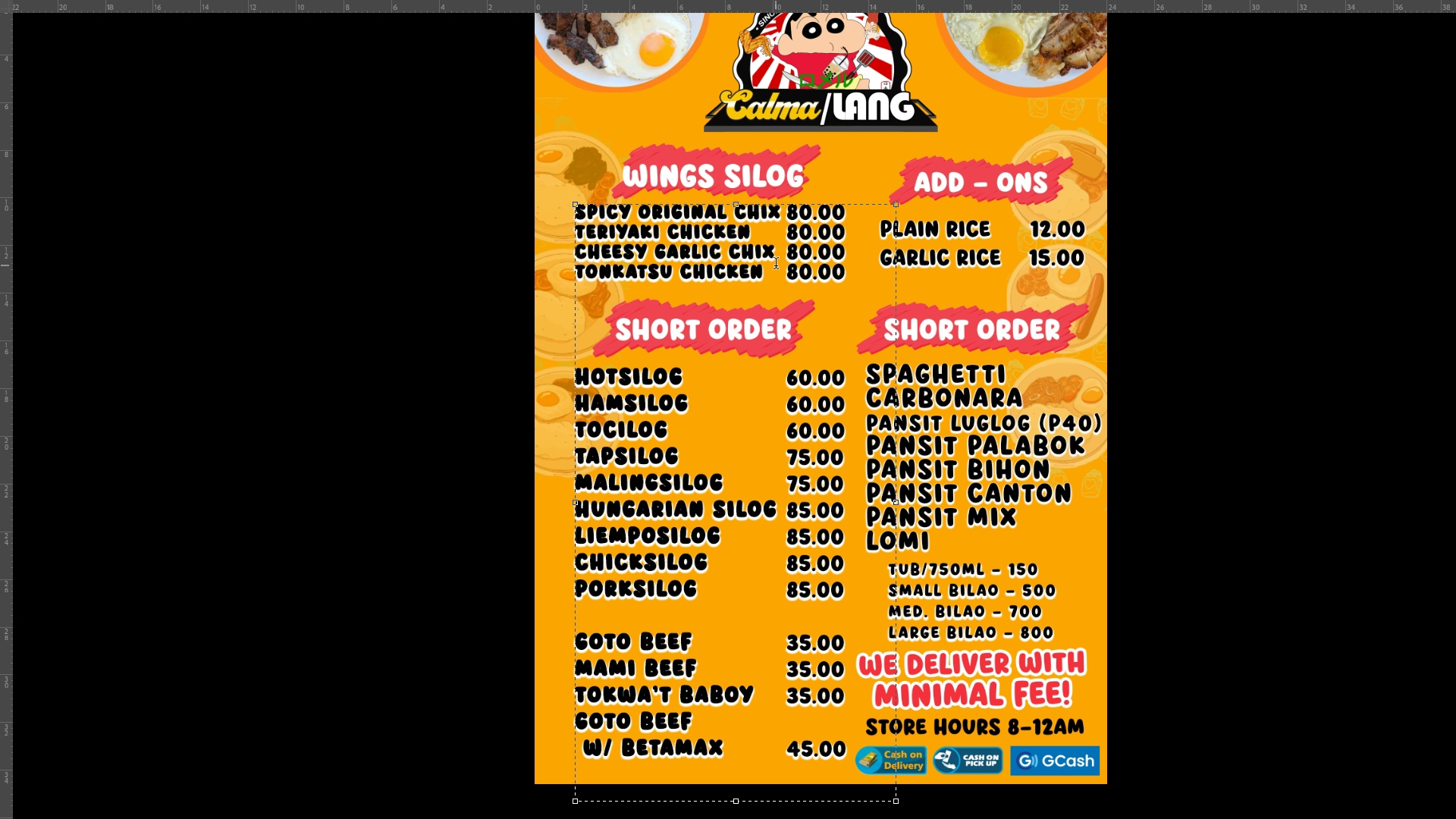 
left_click_drag(start_coordinate=[850, 276], to_coordinate=[570, 209])
 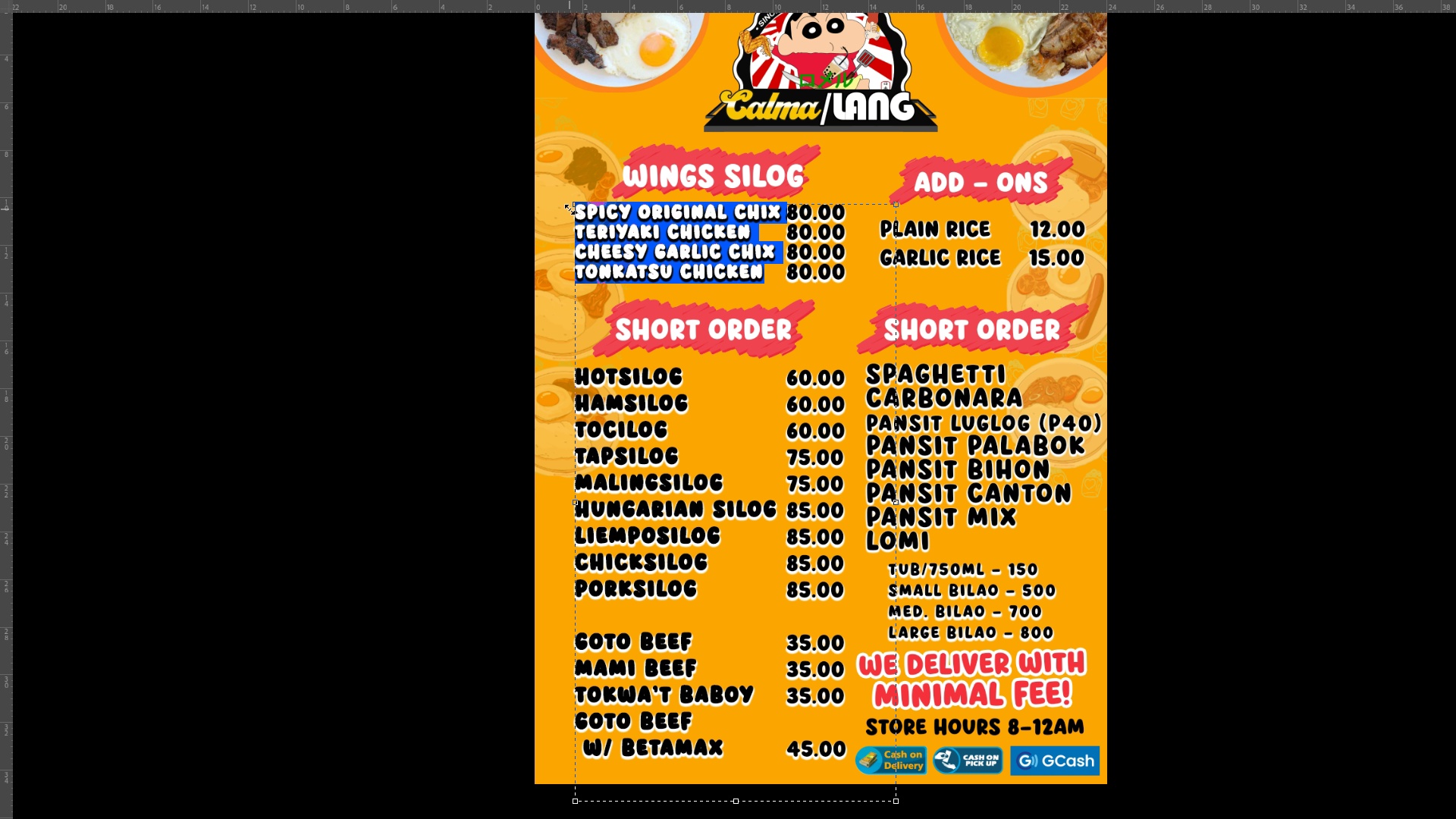 
hold_key(key=ShiftLeft, duration=1.51)
 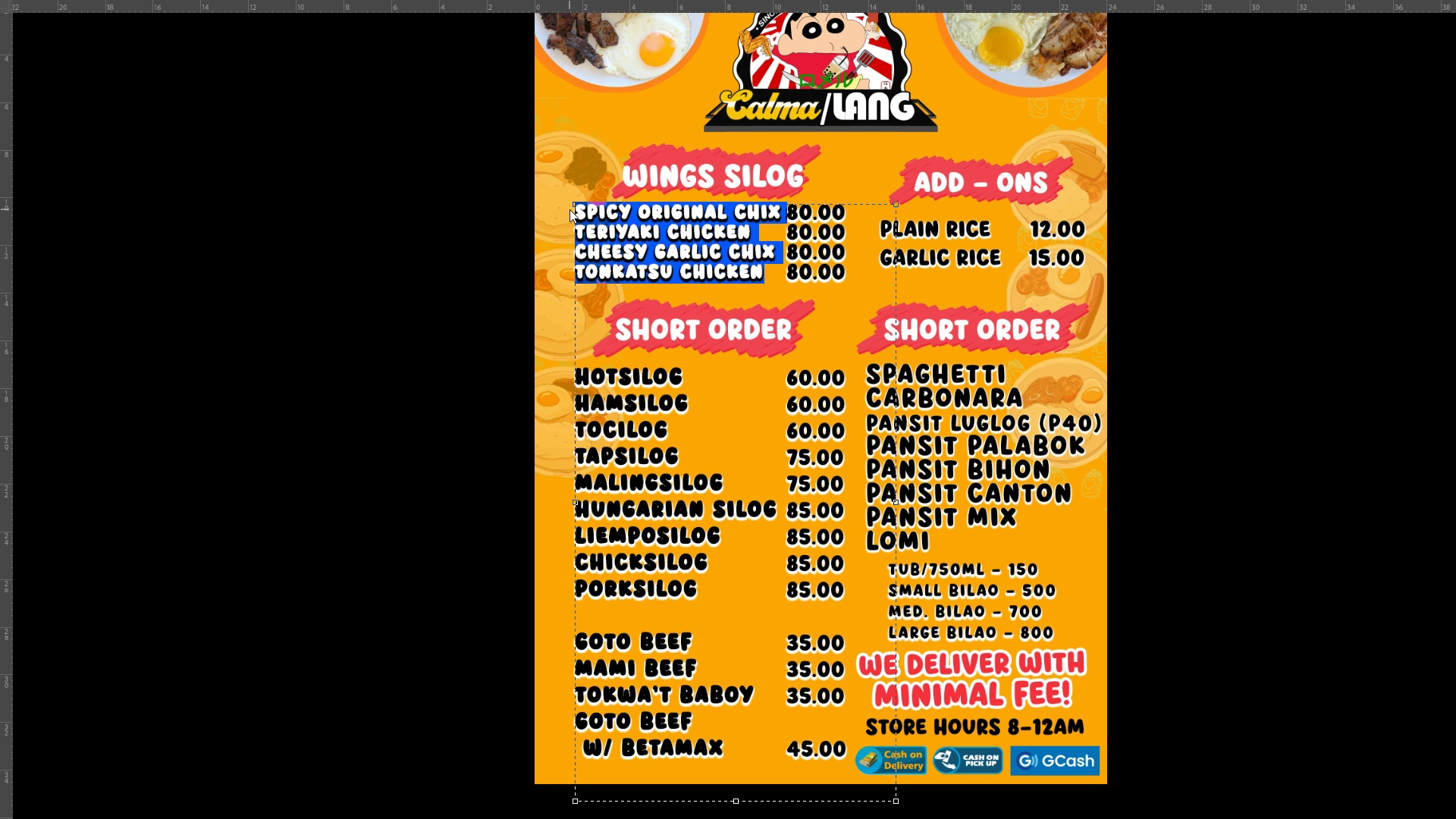 
type(Buffalo Wings)
 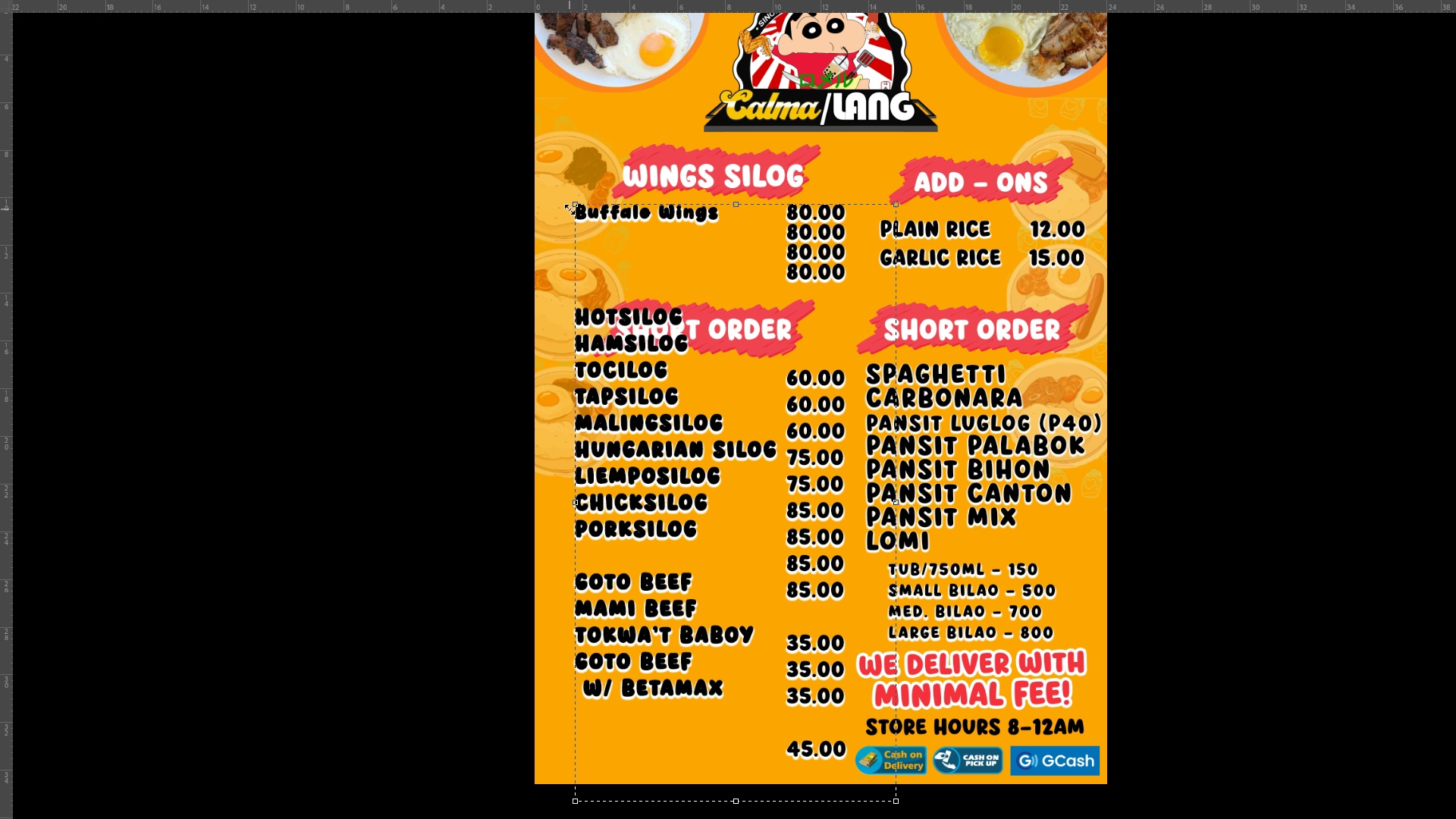 
key(Enter)
 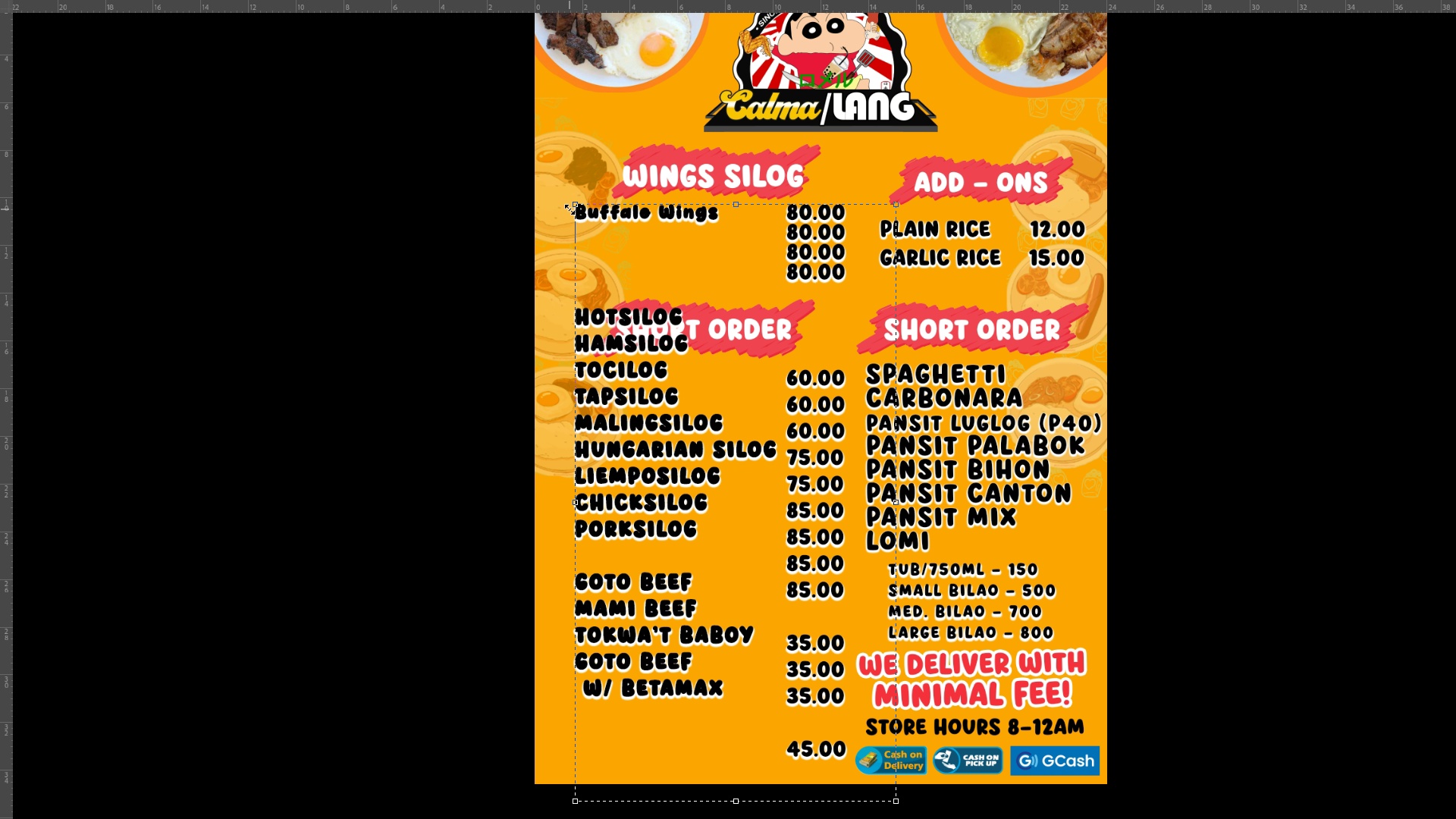 
type(Cheesy Garlic)
 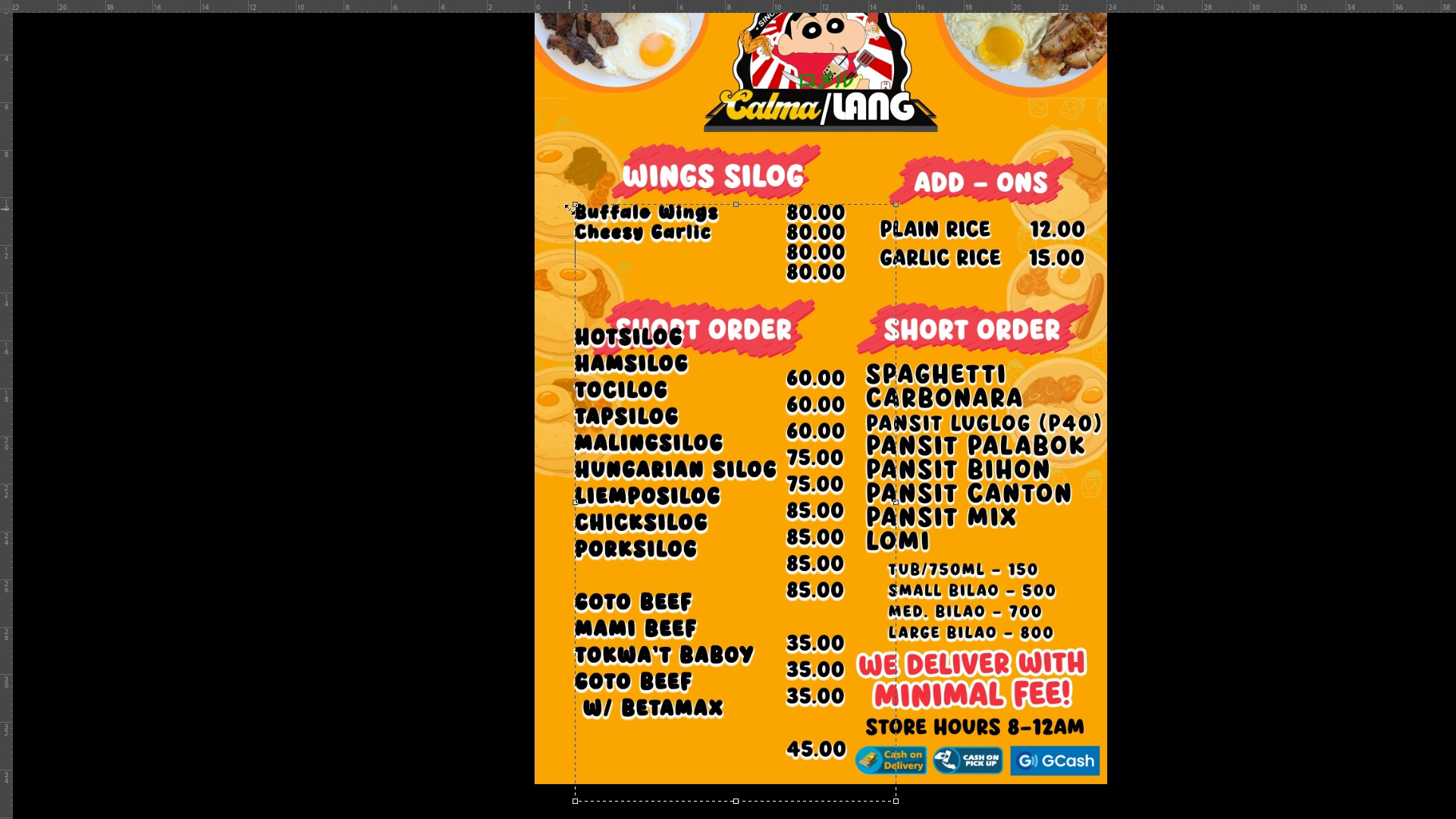 
 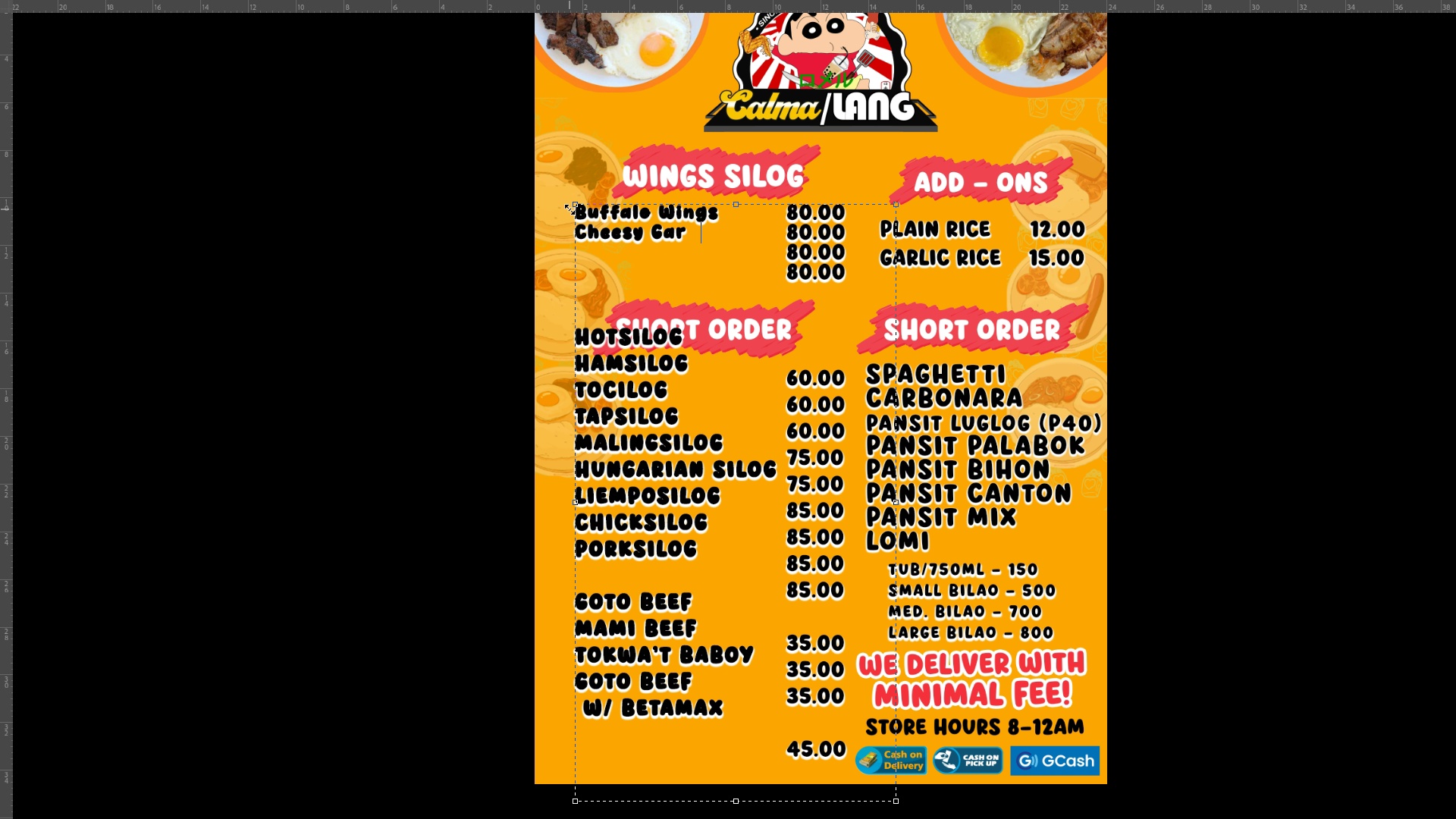 
key(Enter)
 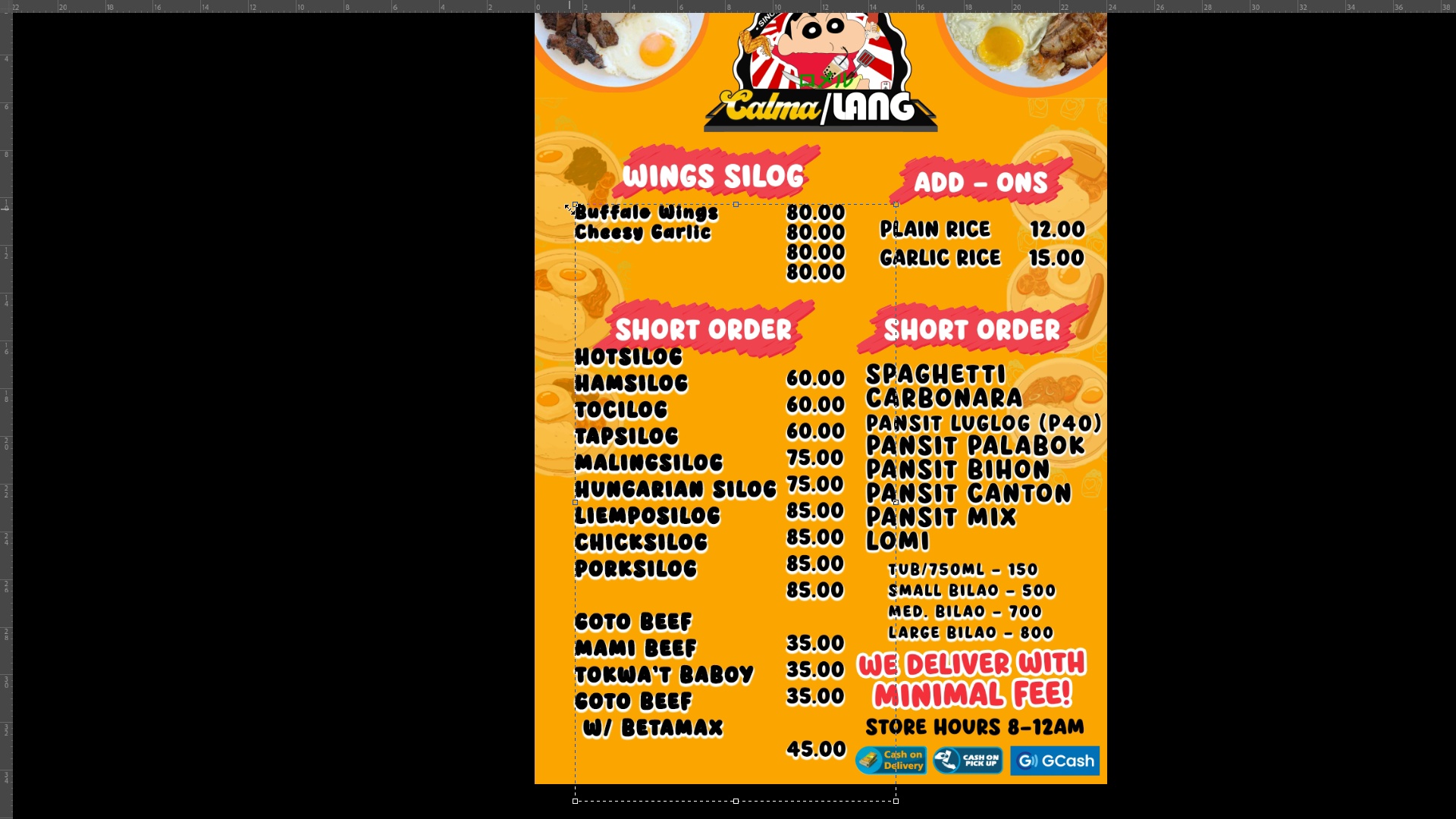 
type(Salted Egg)
 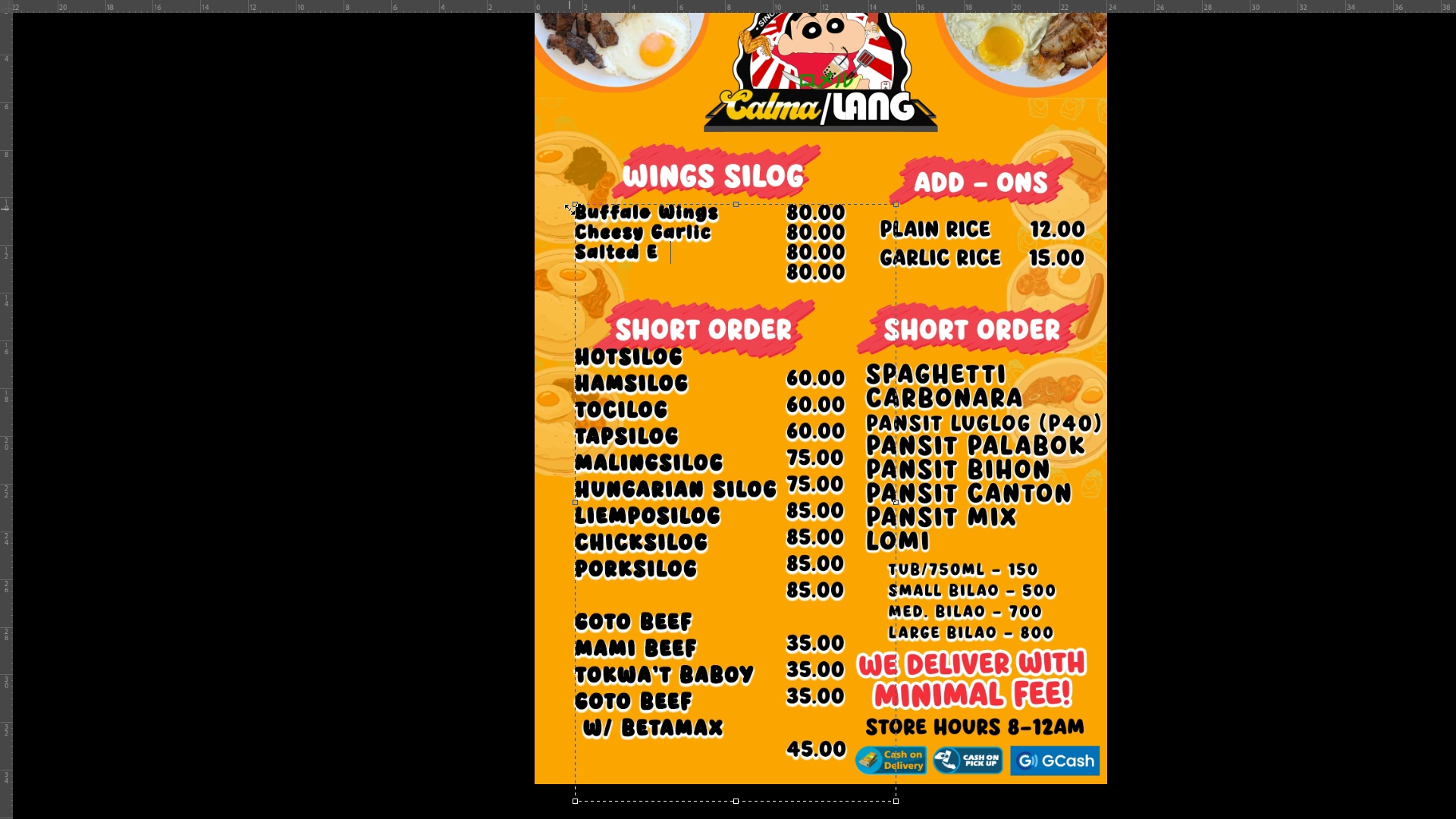 
key(Enter)
 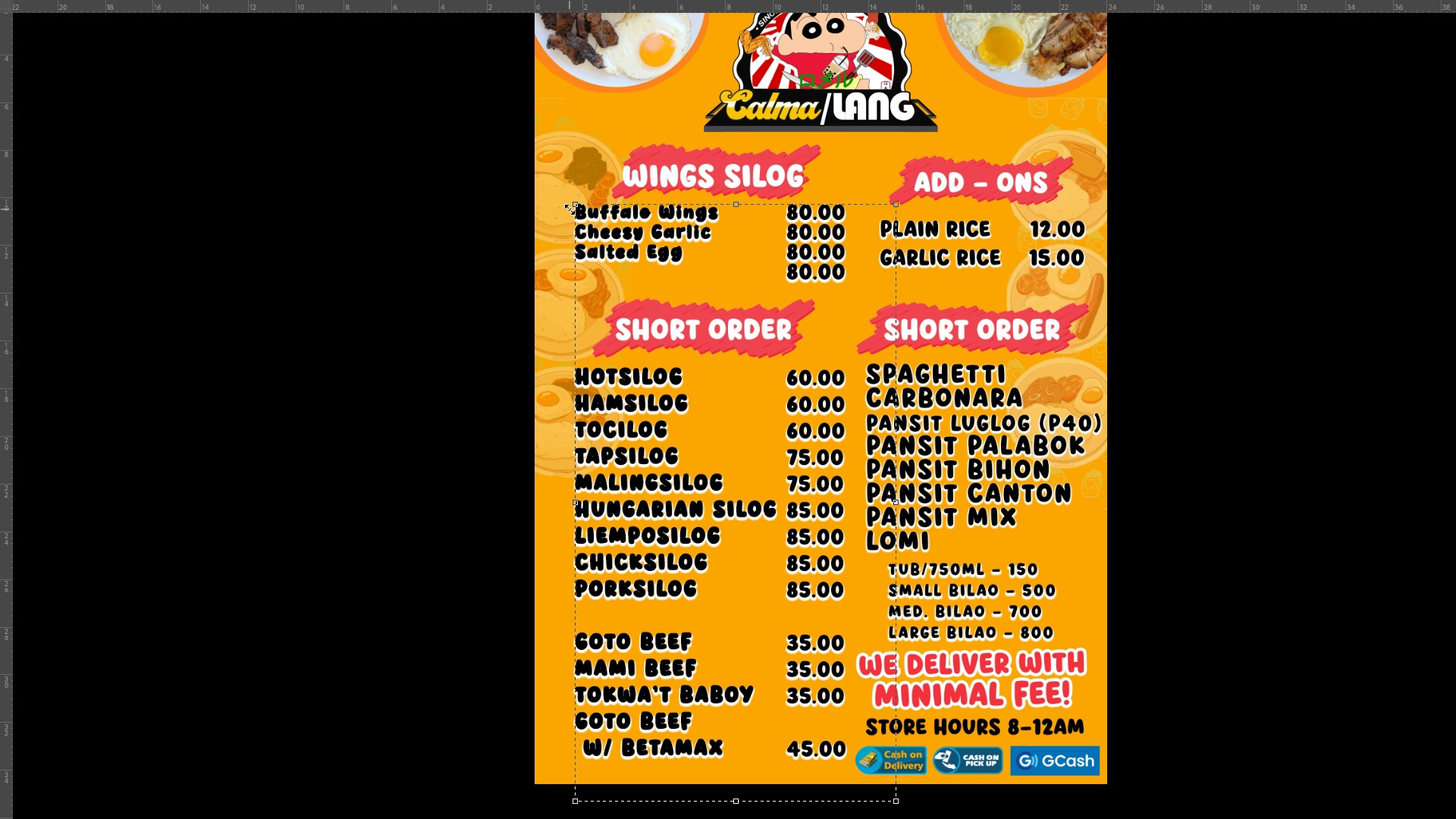 
type(Teriyaki)
 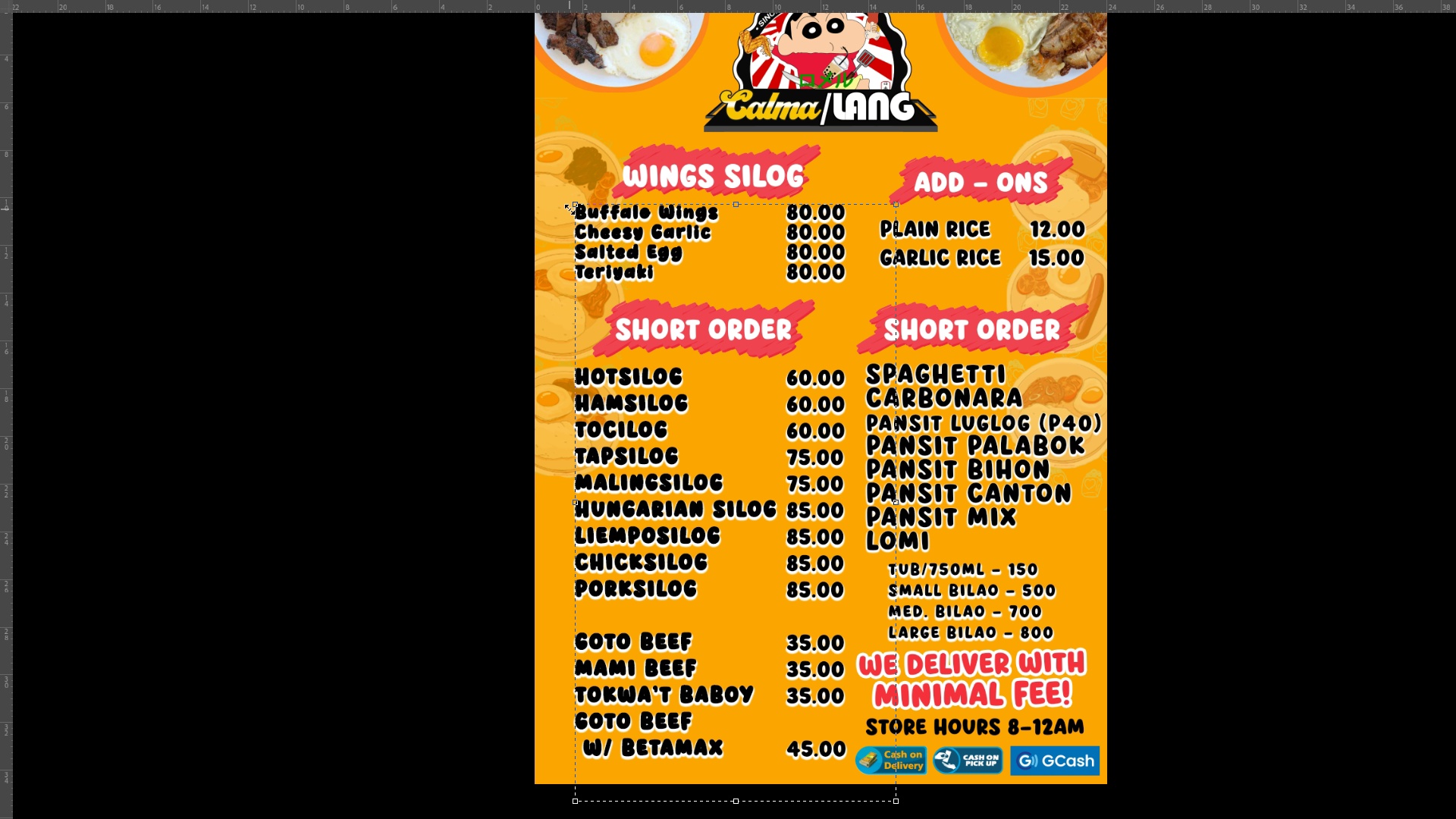 
key(Enter)
 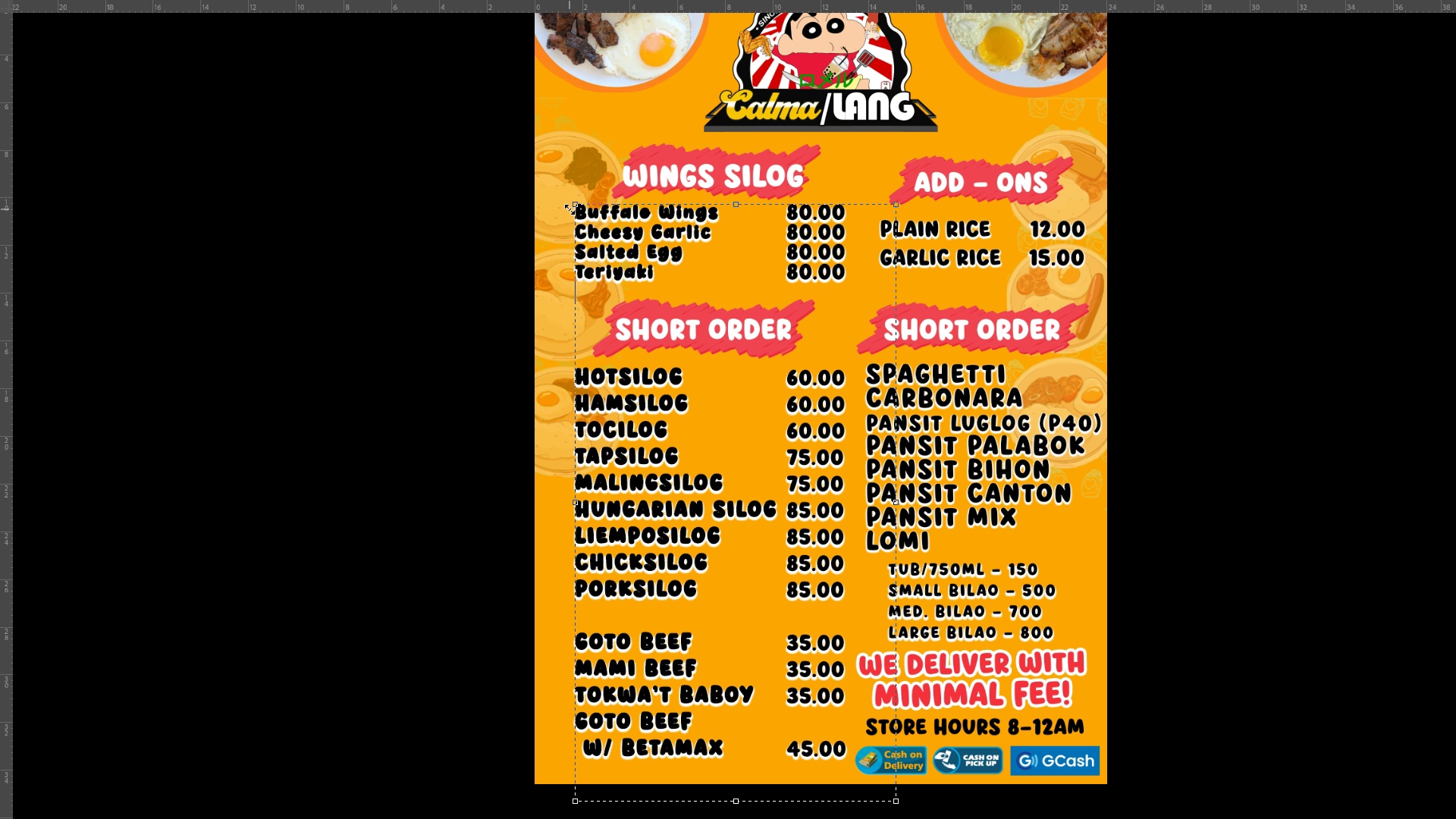 
type(Tonkatso)
key(Backspace)
type(u)
 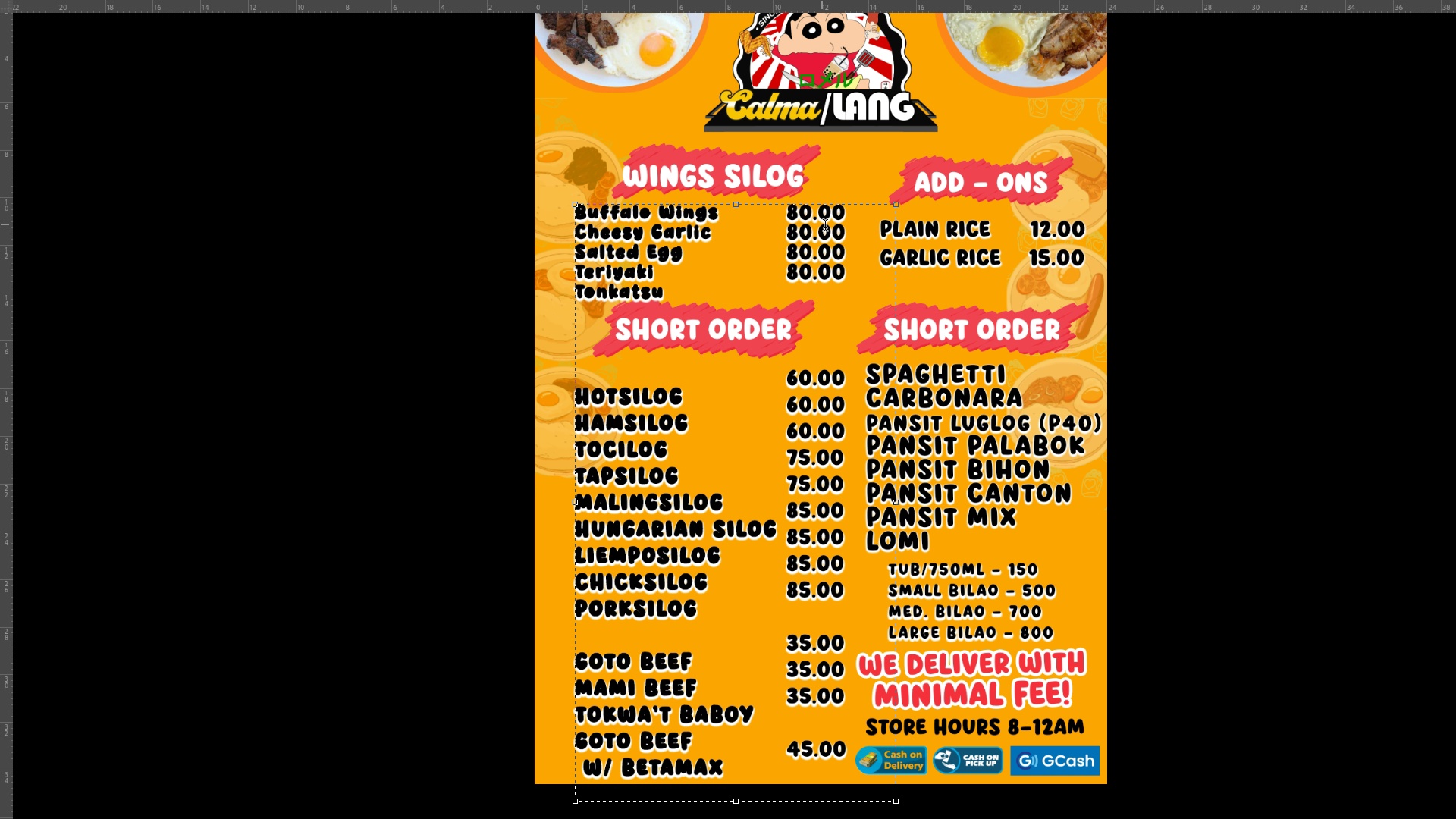 
left_click([1009, 301])
 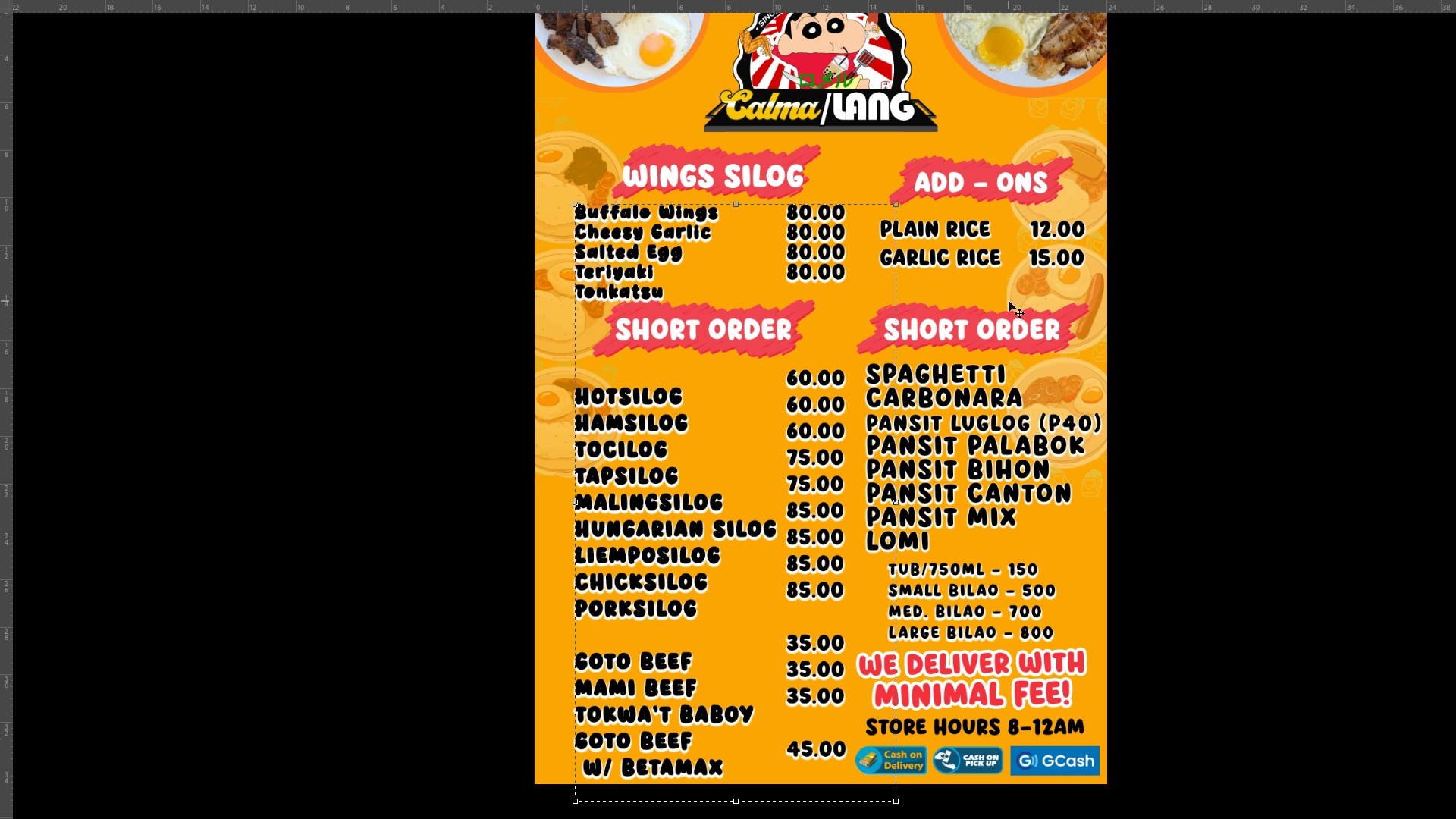 
key(Escape)
 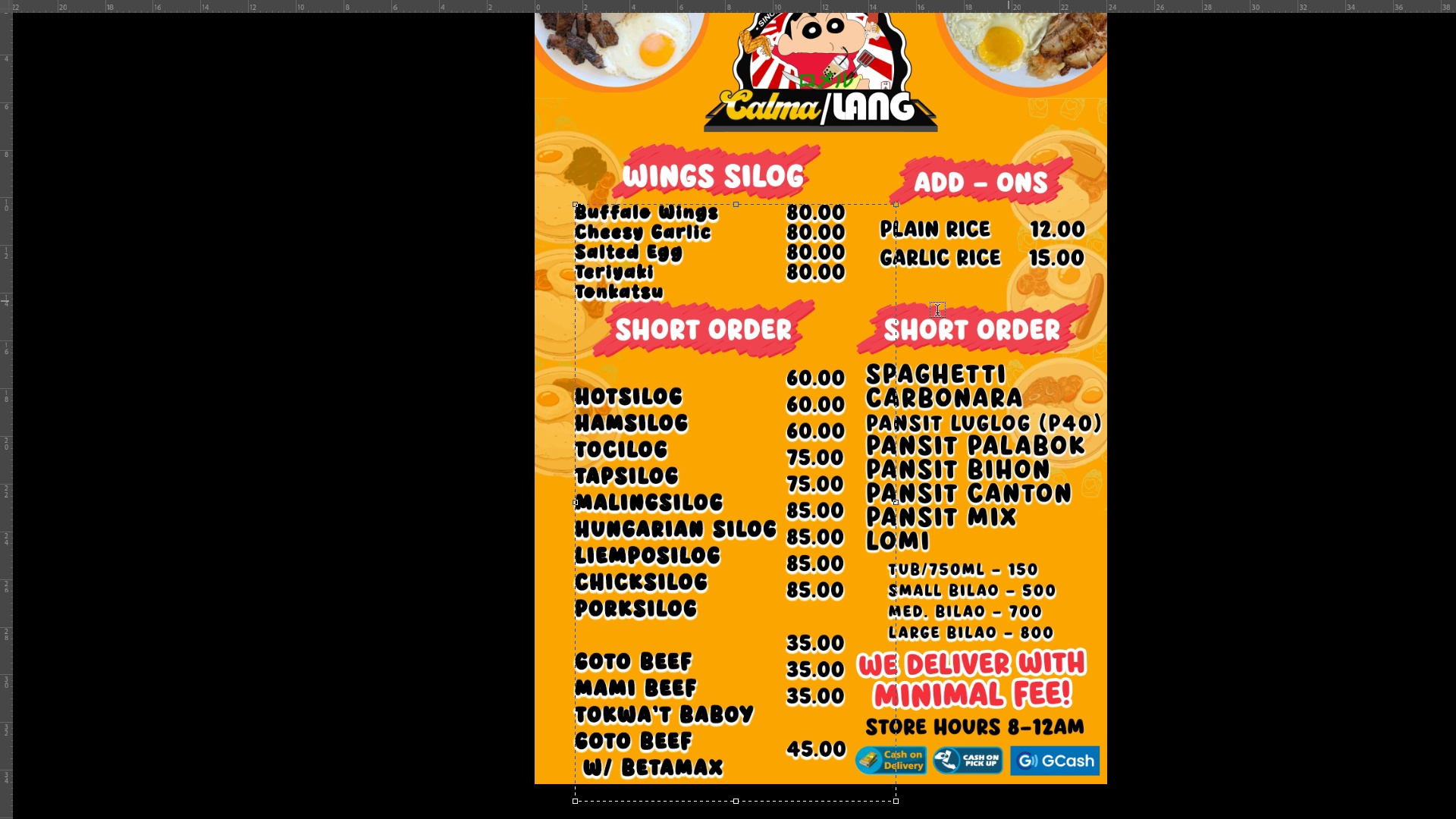 
left_click([942, 313])
 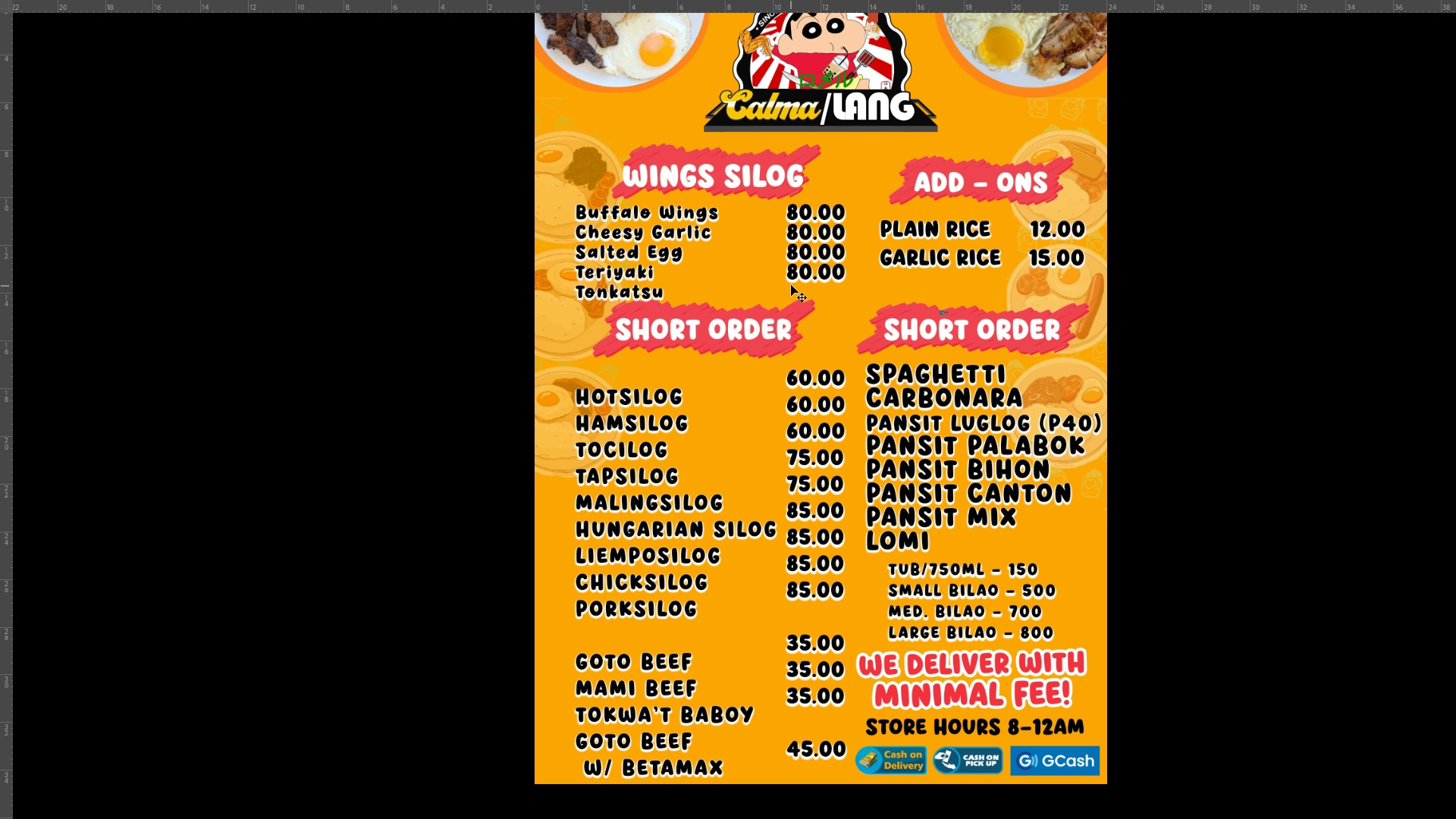 
type(zzf)
 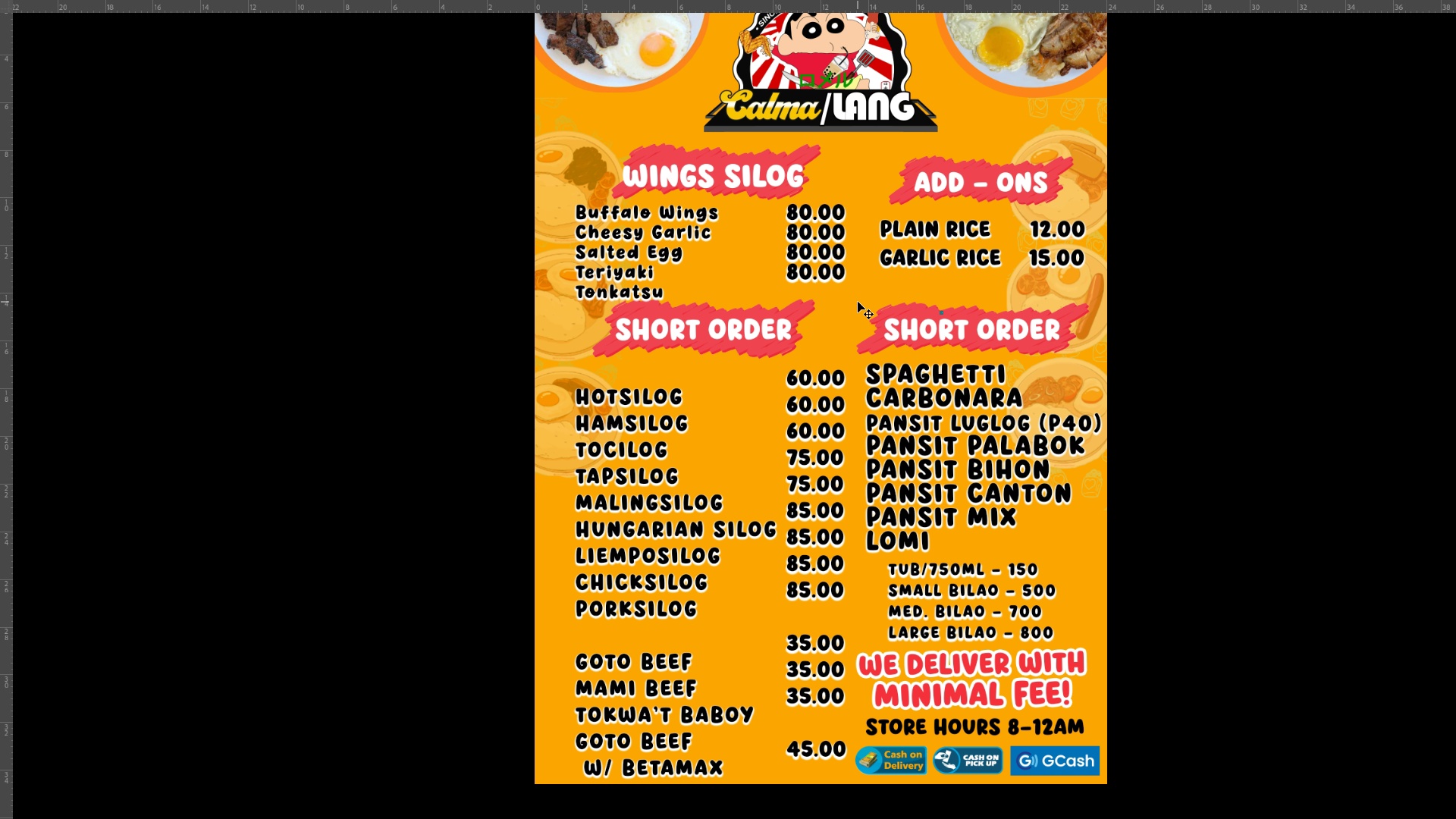 
left_click([852, 301])
 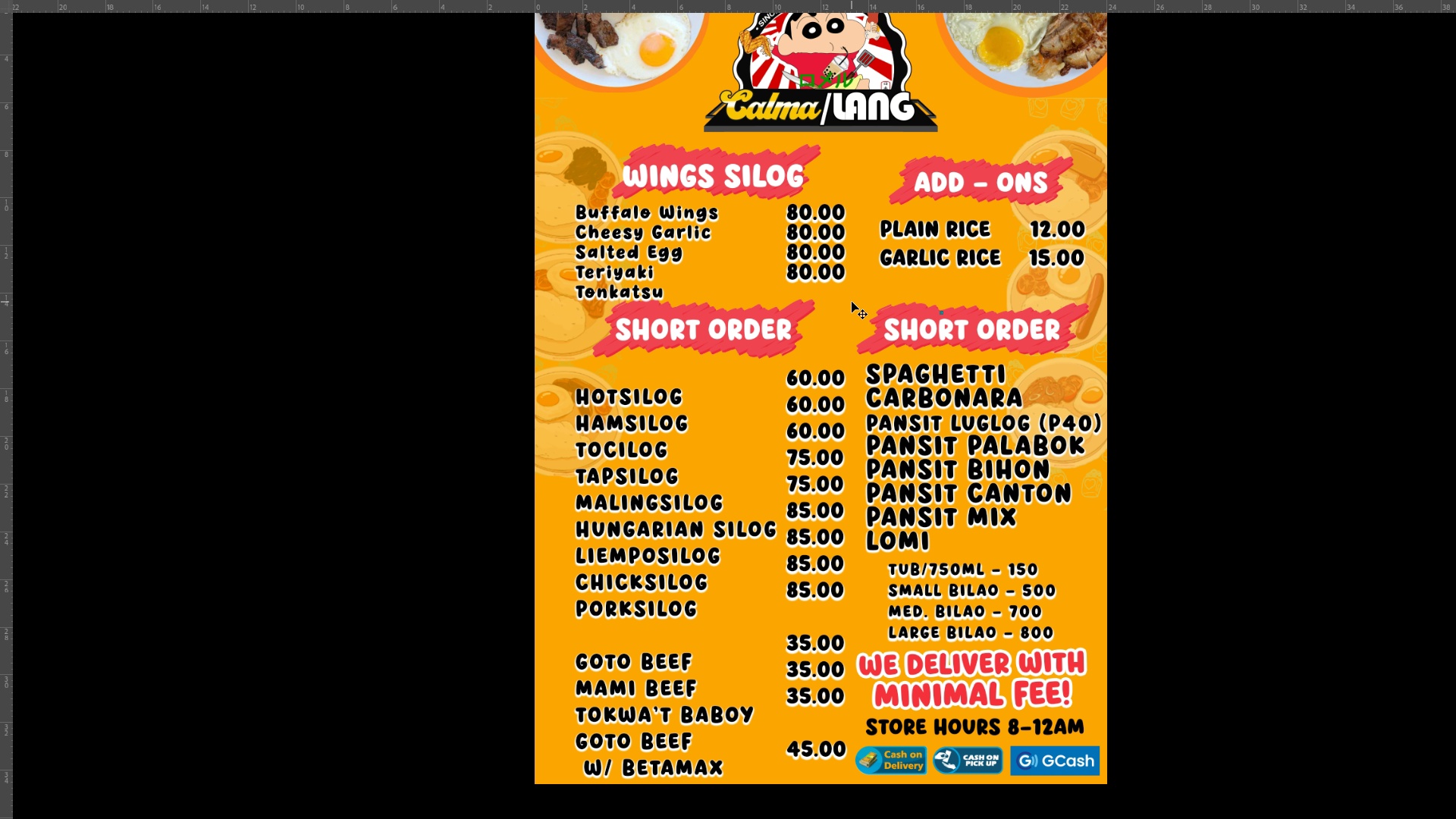 
type(f)
key(Escape)
type(fz)
 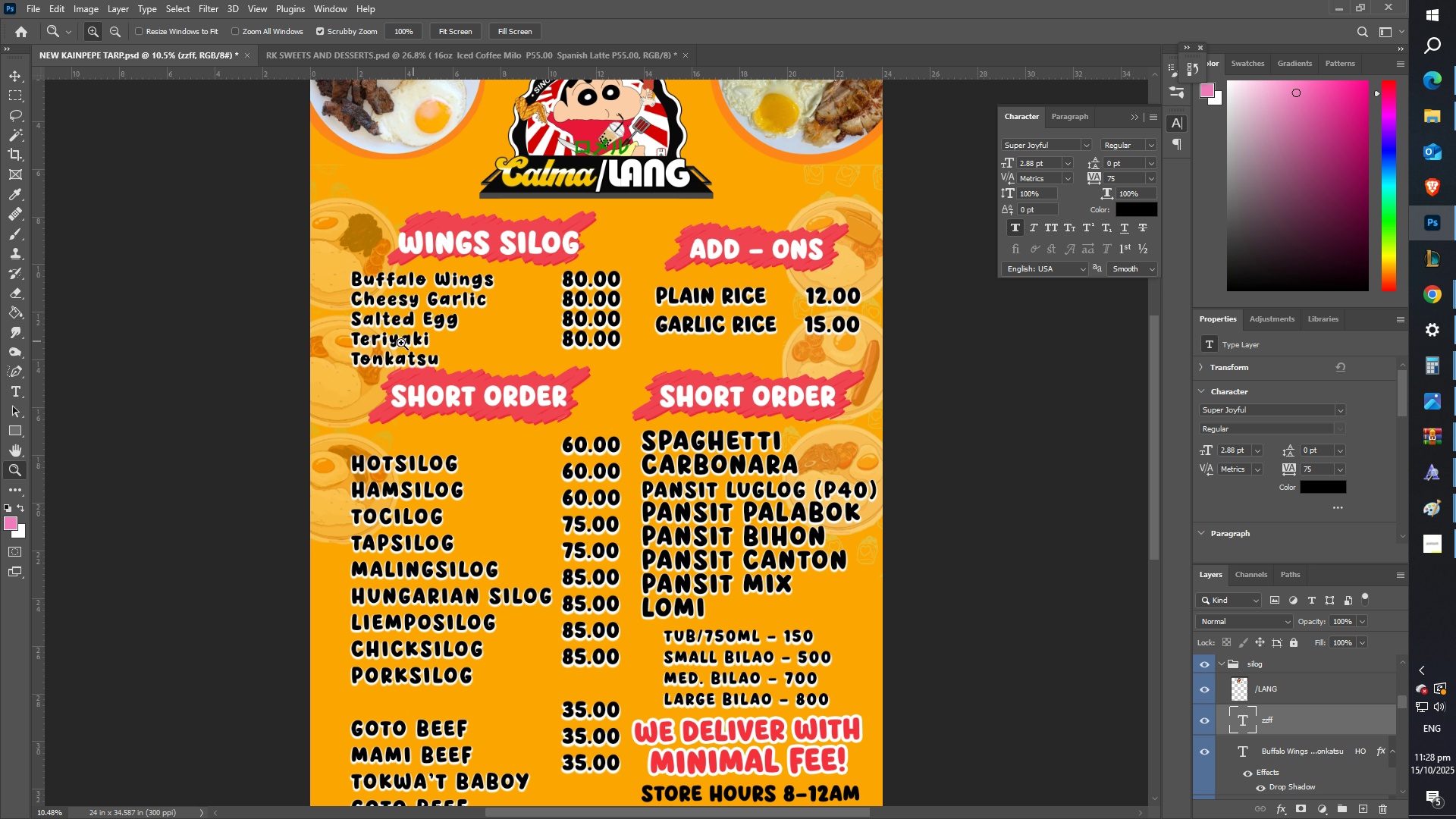 
left_click_drag(start_coordinate=[400, 344], to_coordinate=[380, 344])
 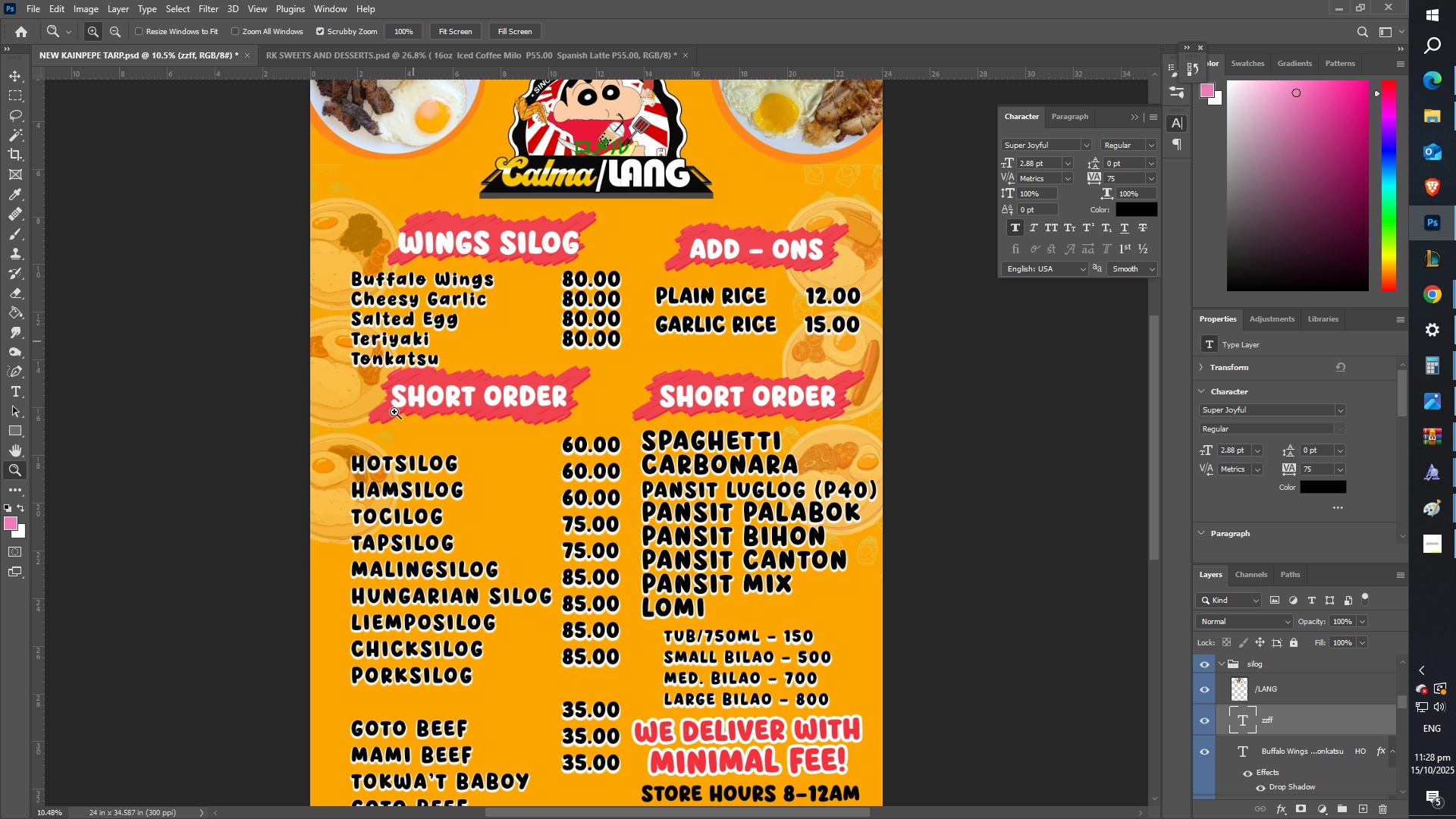 
scroll: coordinate [394, 412], scroll_direction: down, amount: 2.0
 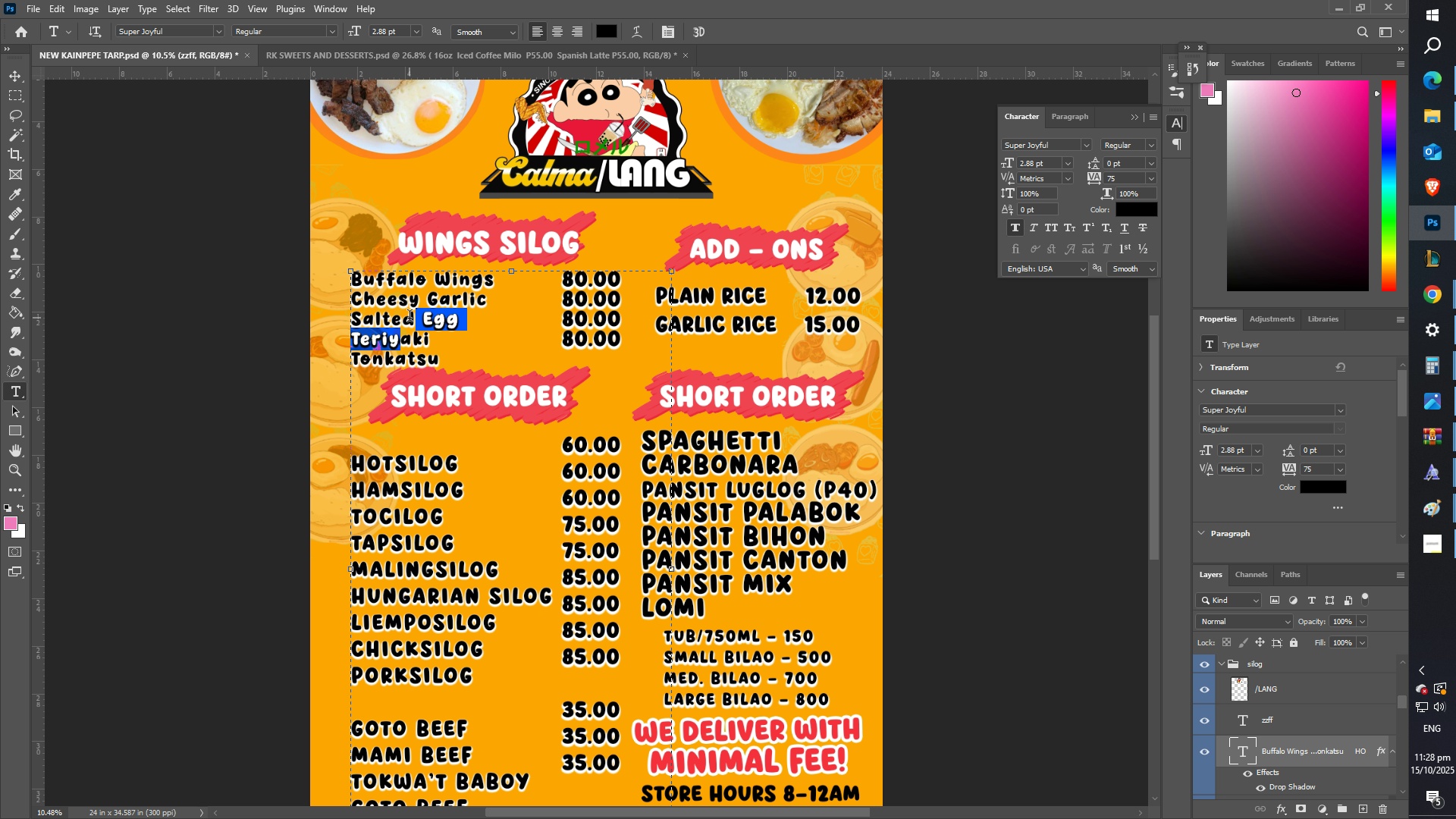 
left_click([410, 318])
 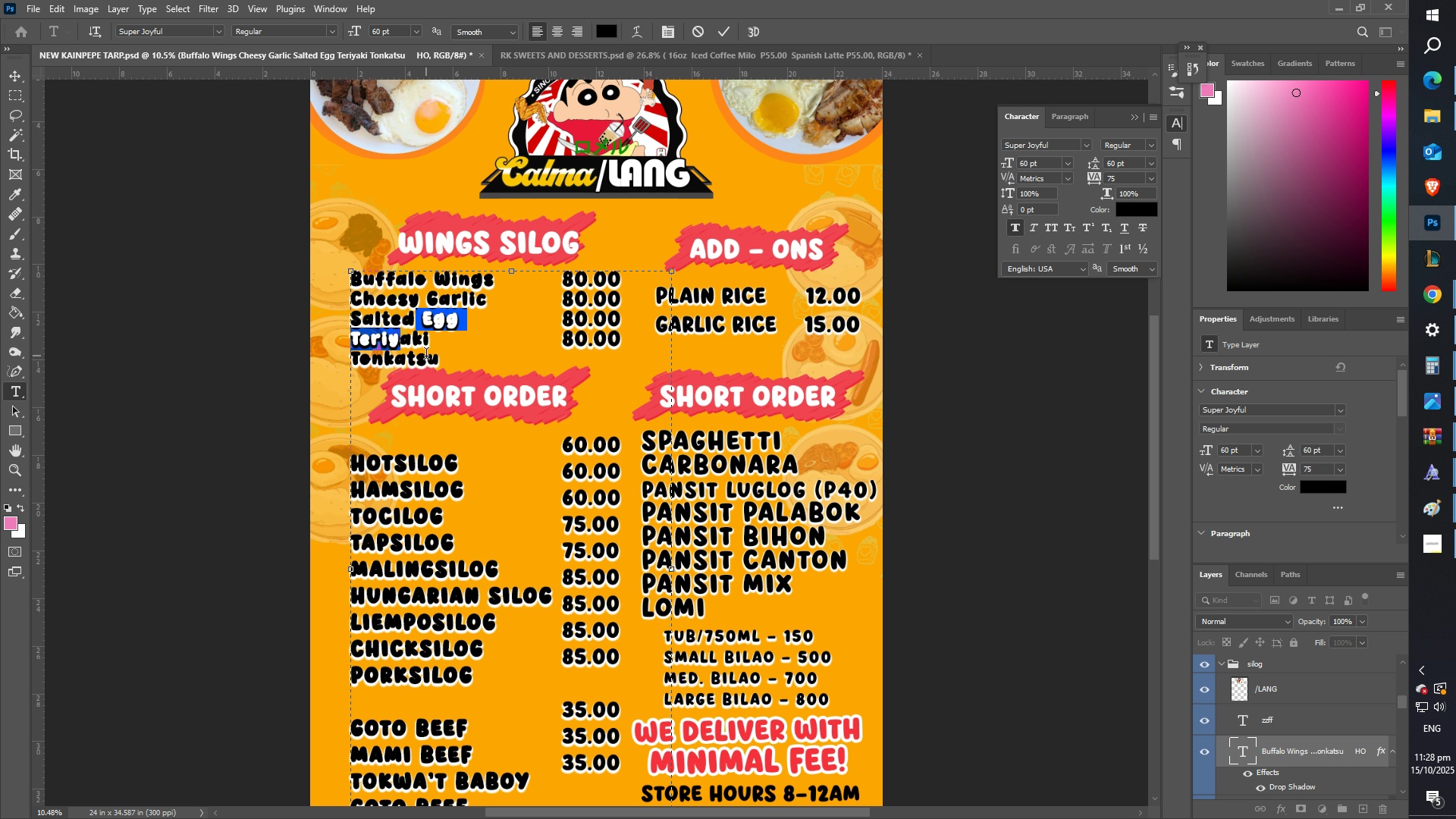 
left_click([426, 356])
 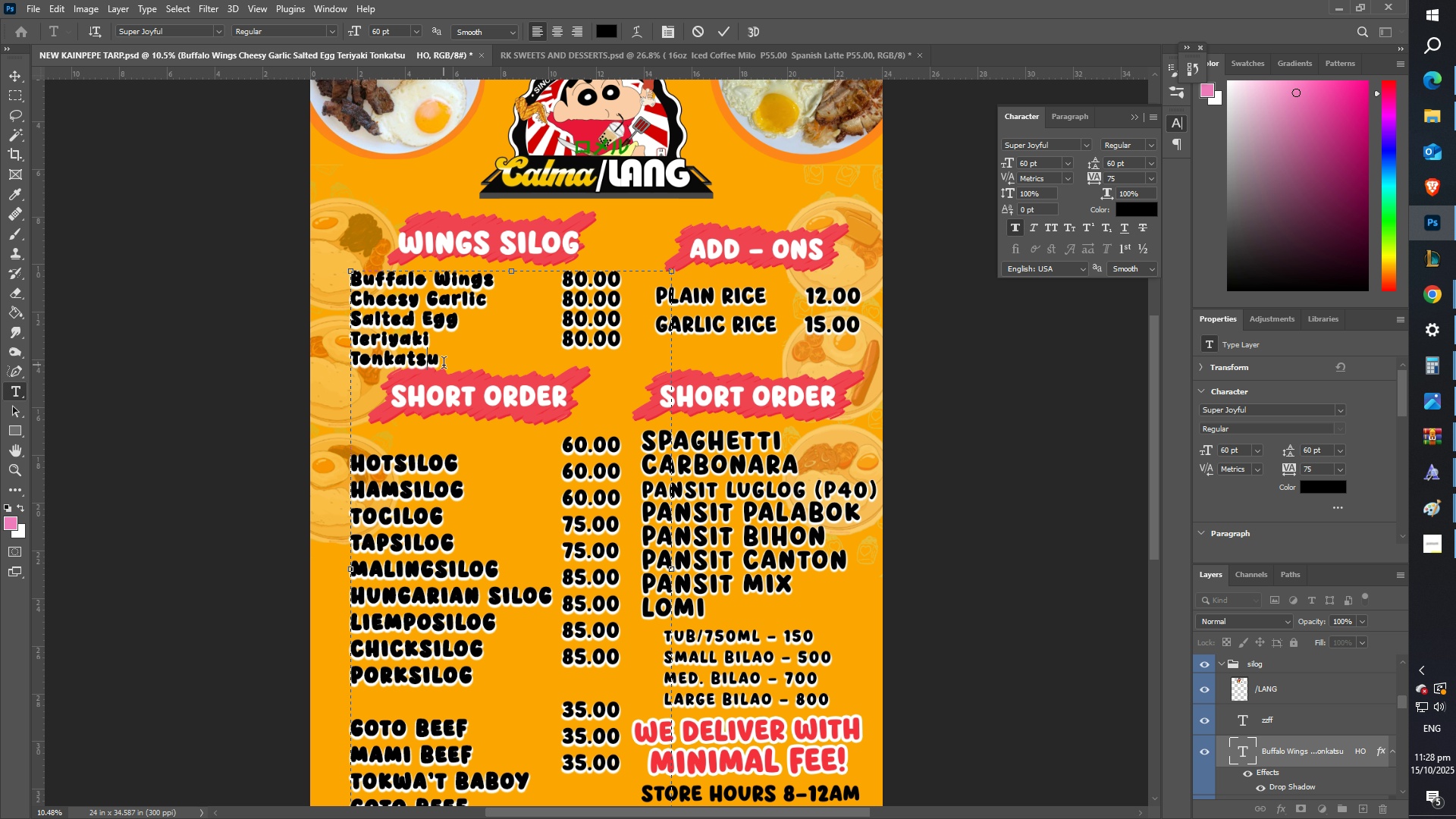 
left_click_drag(start_coordinate=[444, 365], to_coordinate=[342, 282])
 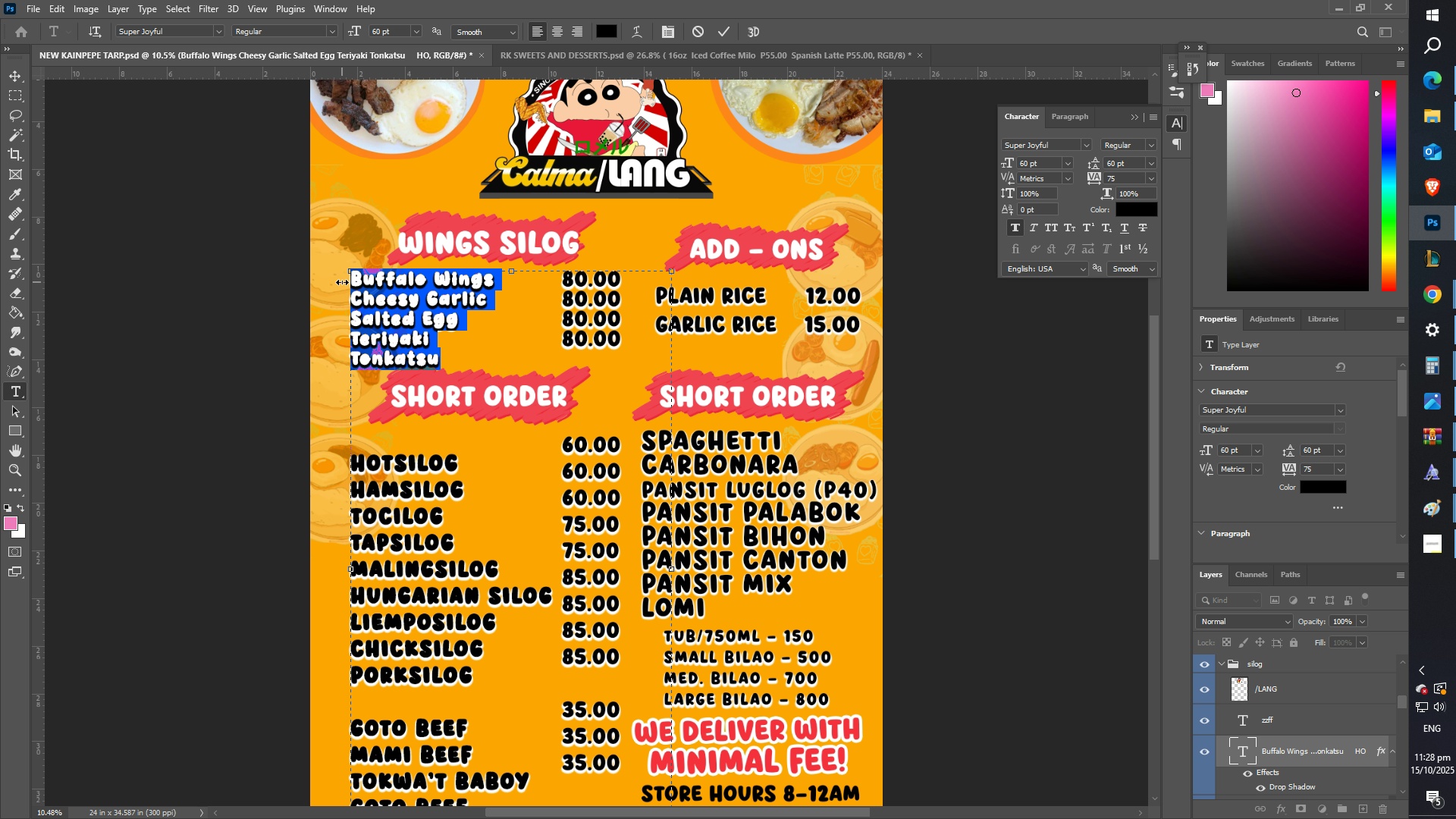 
type(BUFFALO WINGS)
 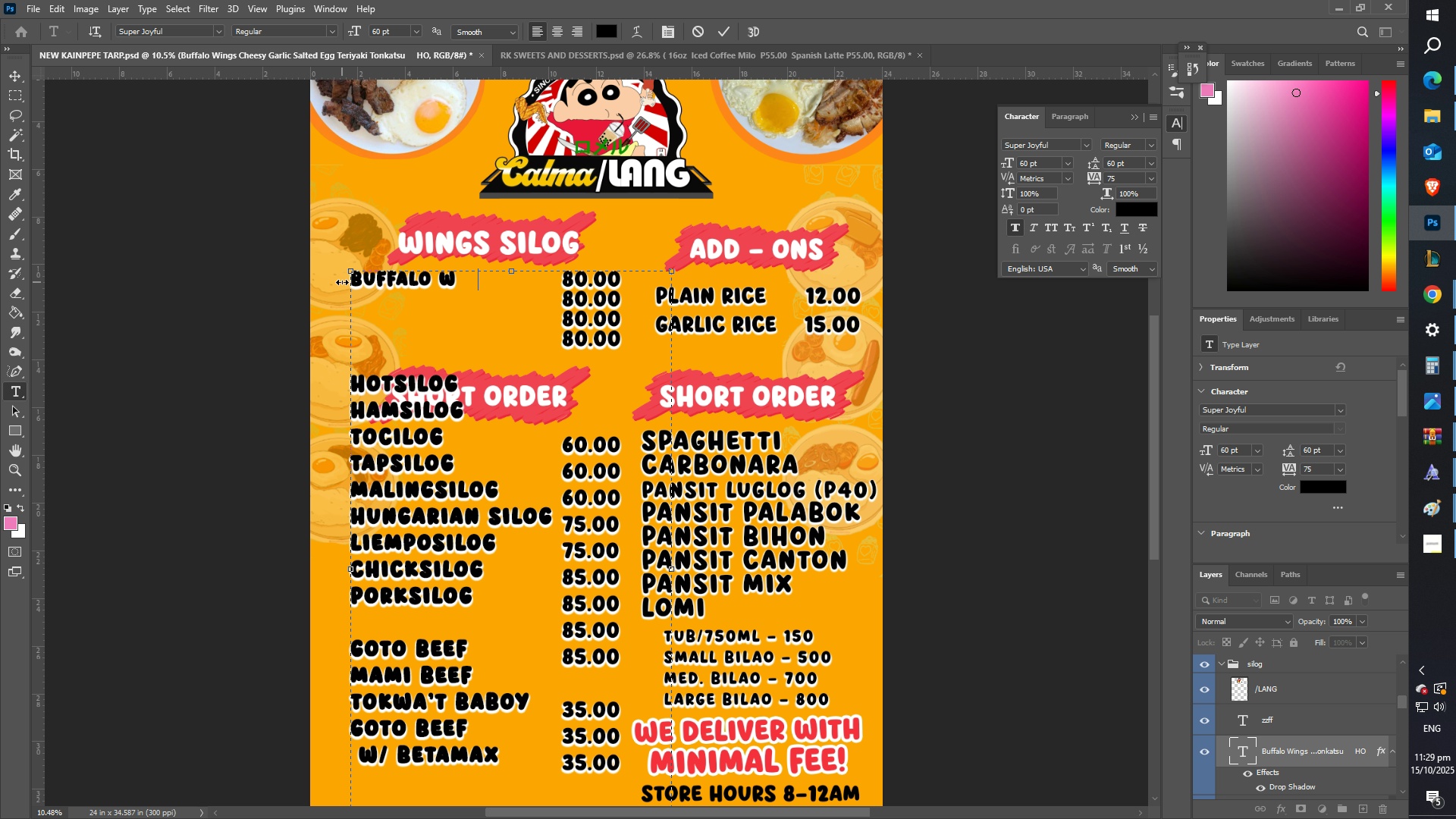 
key(Enter)
 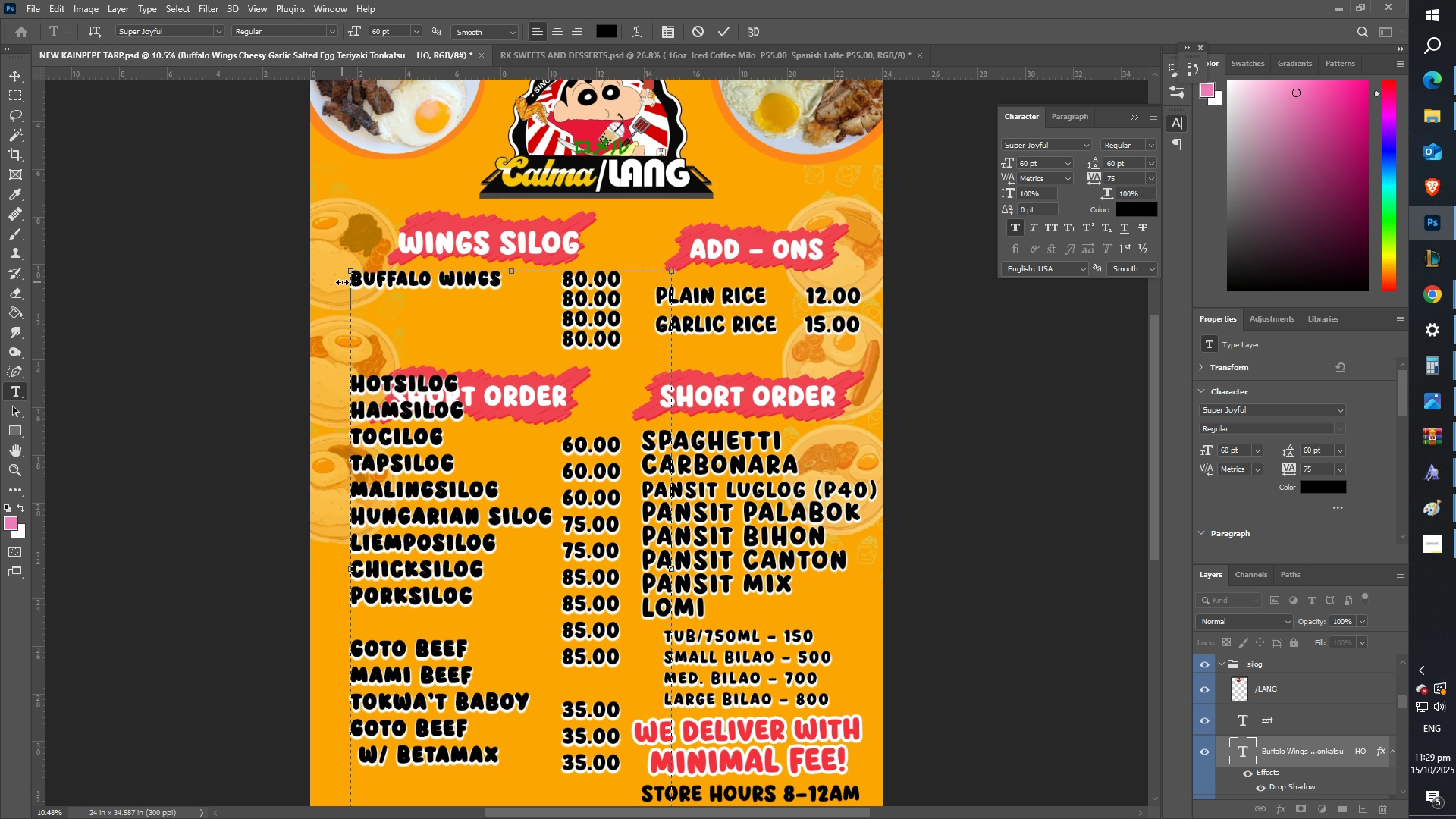 
type(CHEESY GARLIC)
 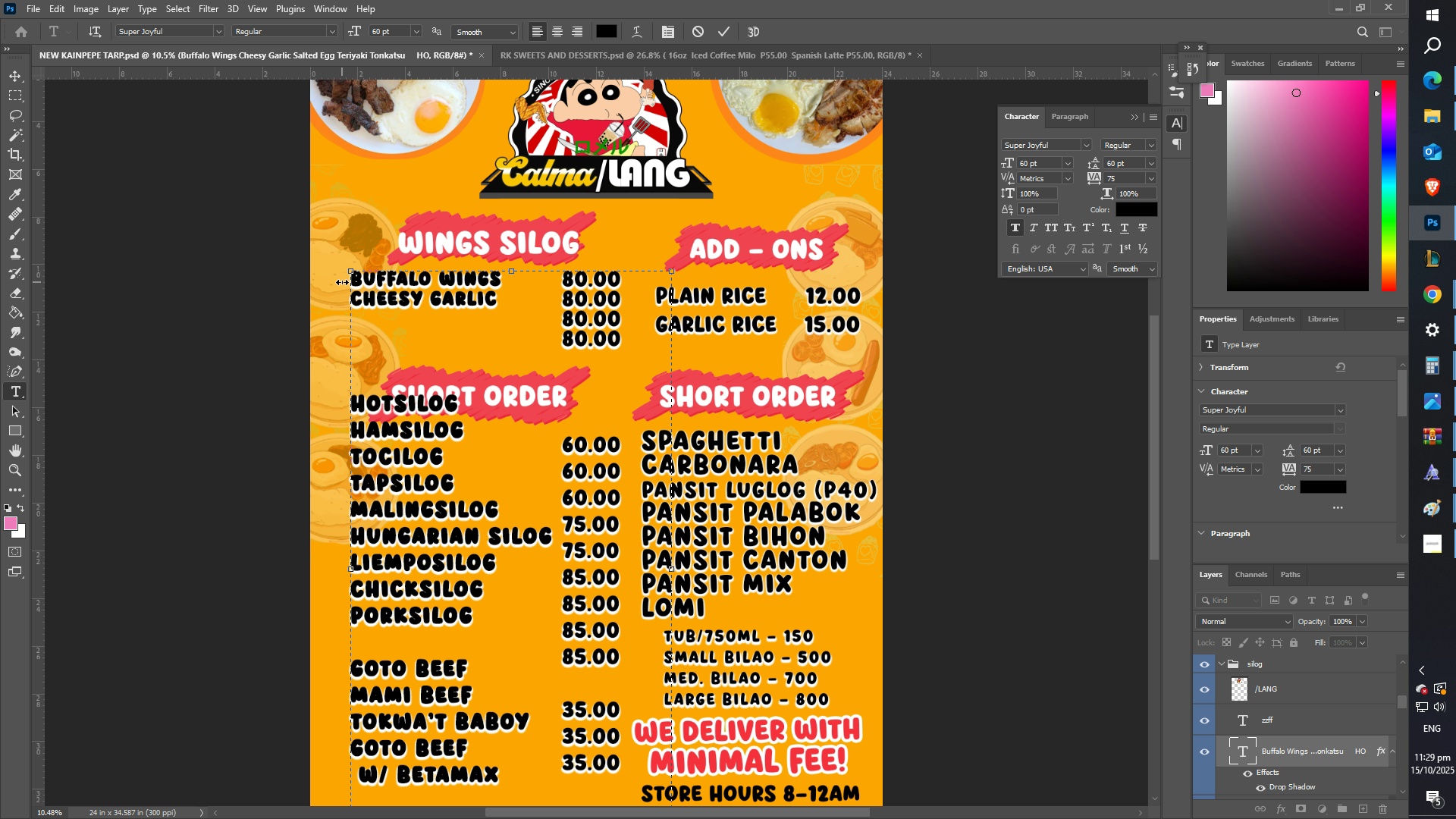 
key(Enter)
 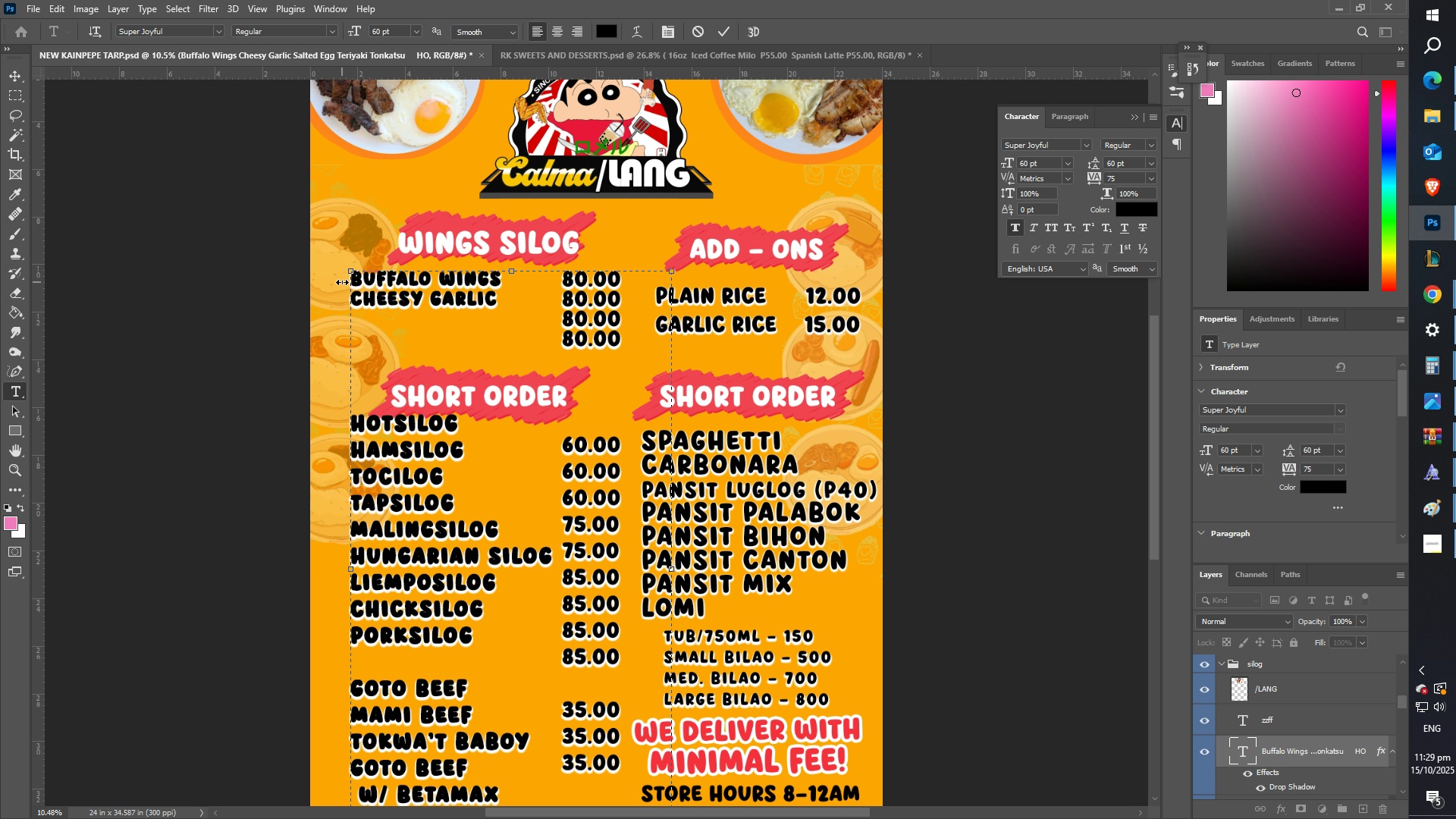 
type(SALTED EGG)
 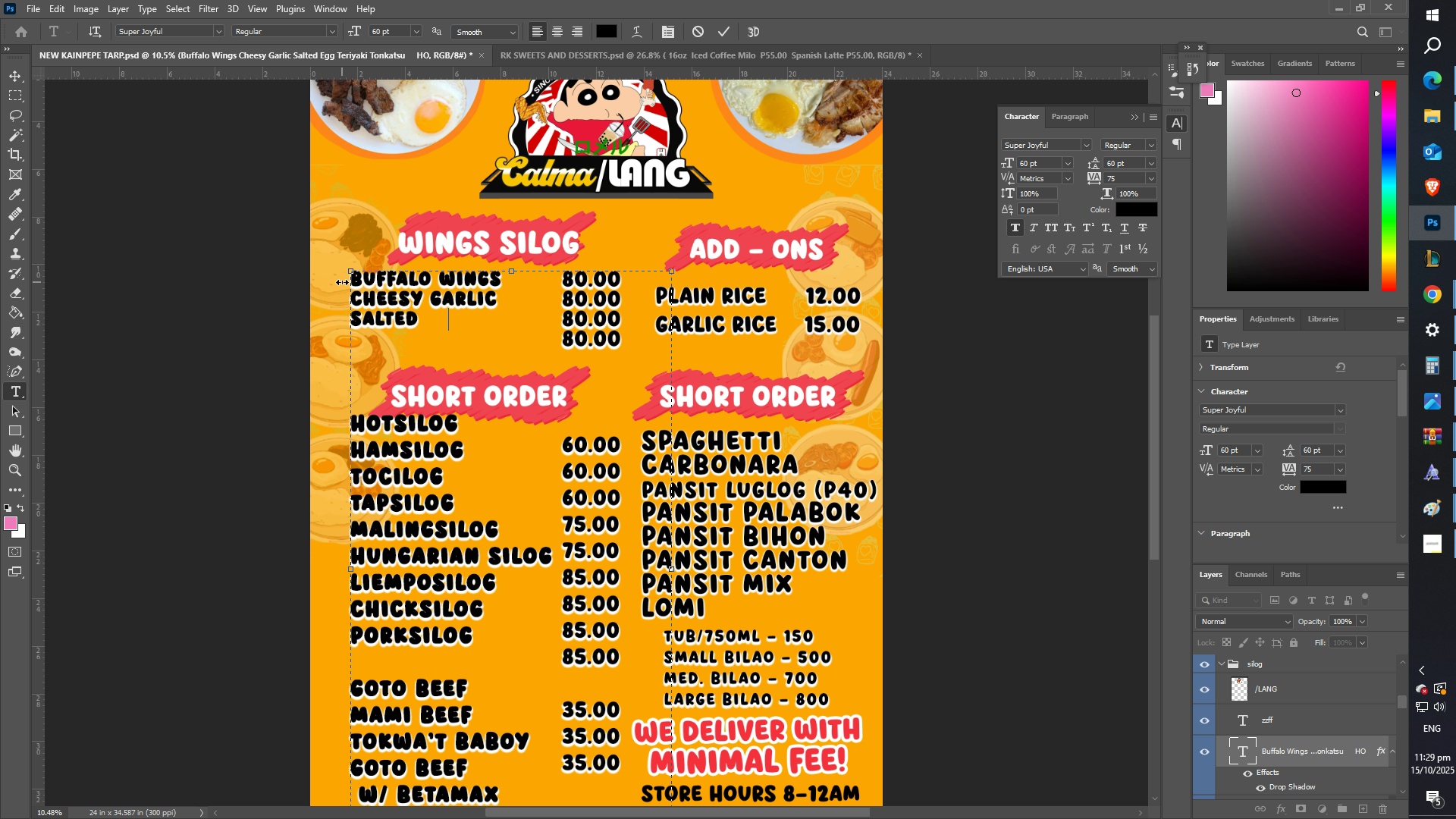 
key(Enter)
 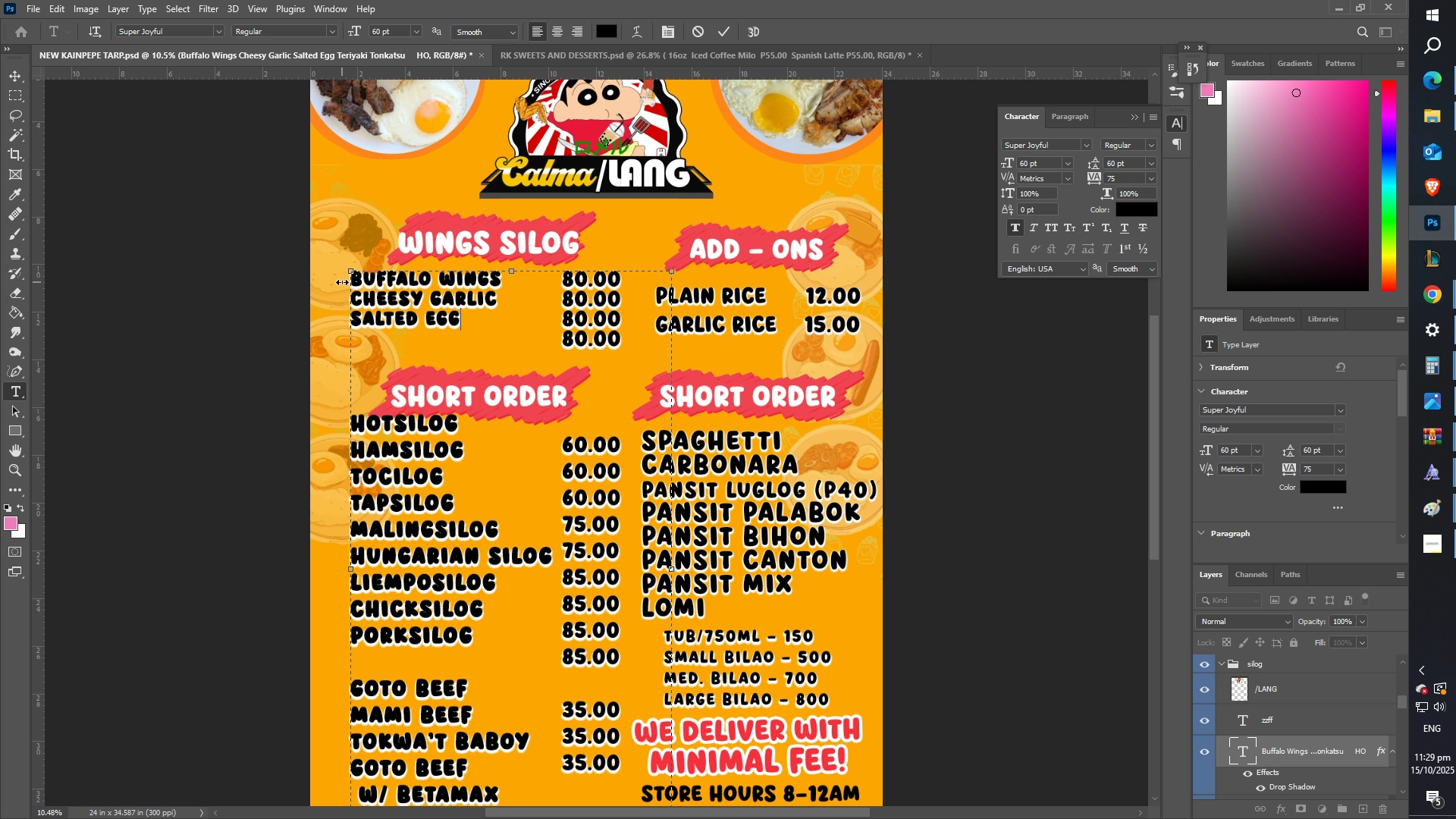 
type(E)
key(Backspace)
type(TERIYAKI)
 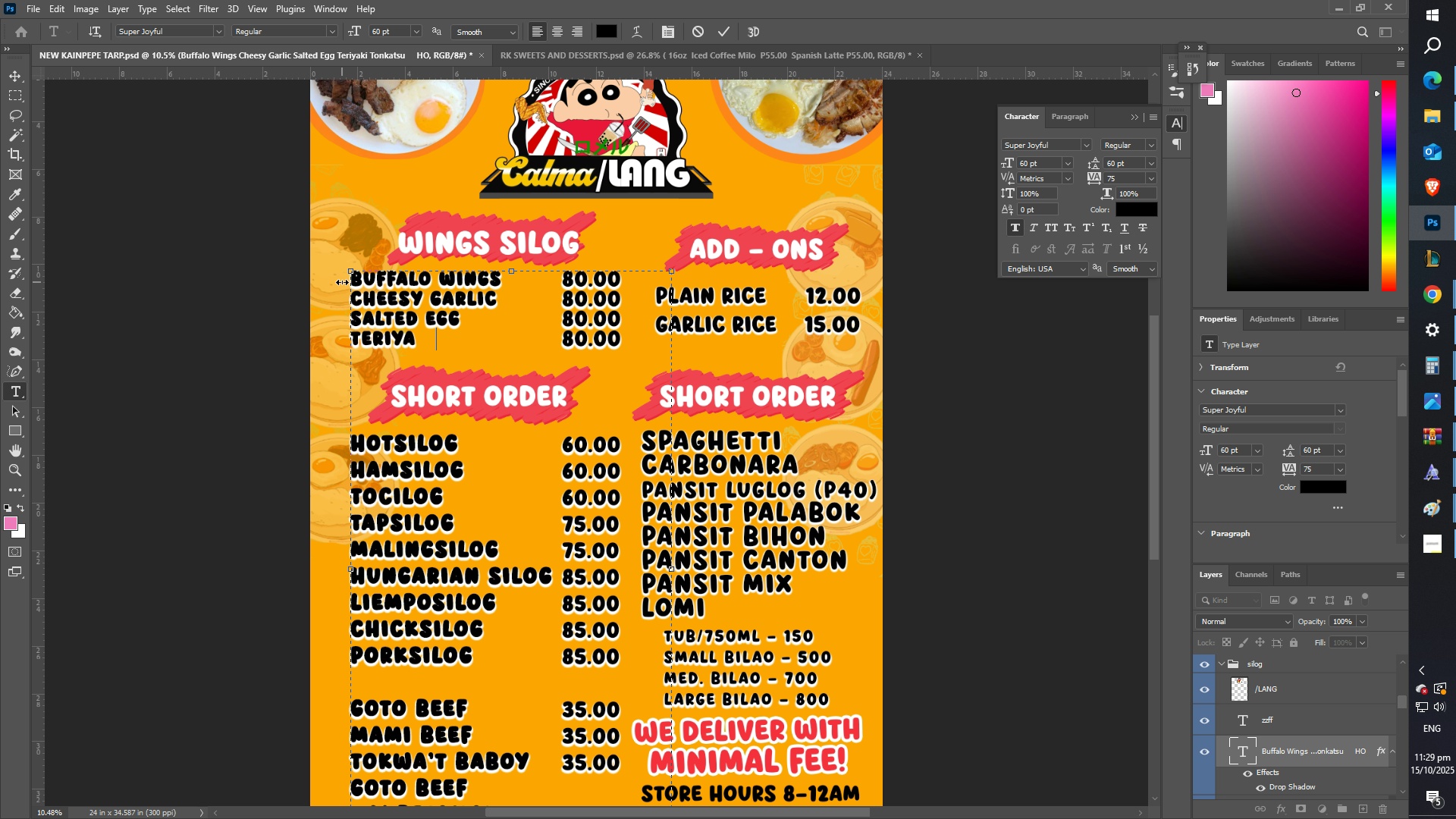 
key(Enter)
 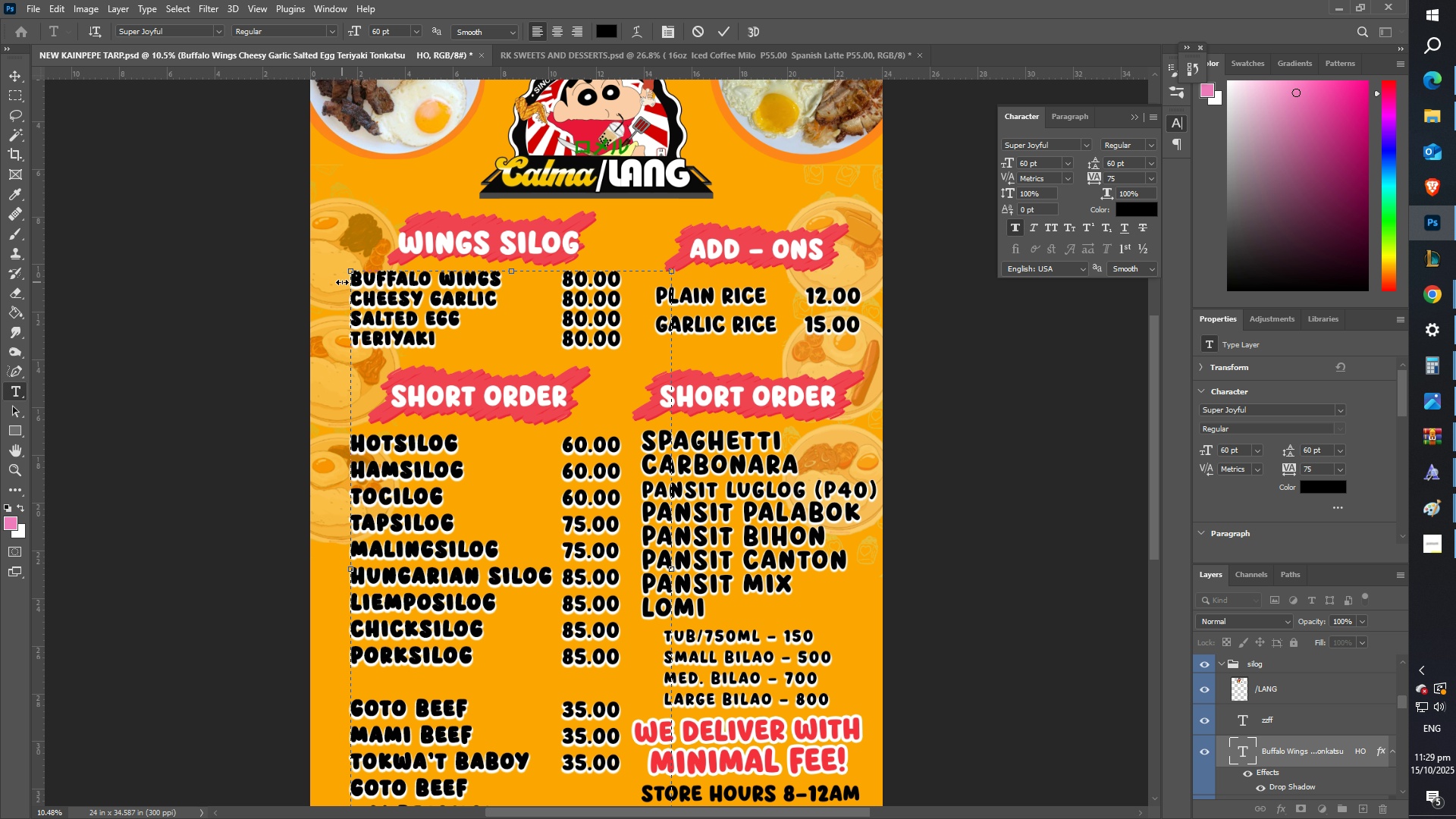 
type(TONKATSU)
 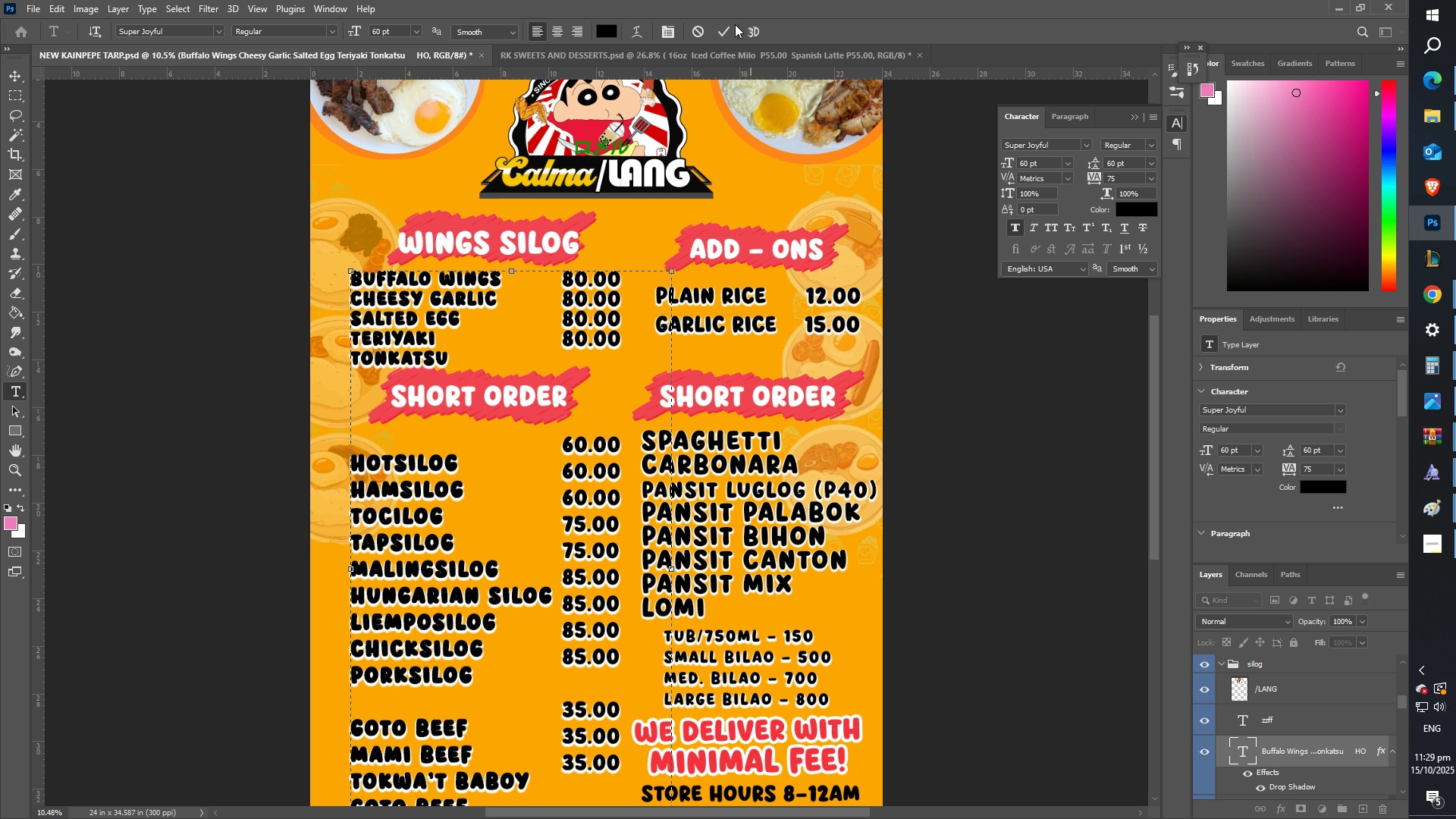 
left_click([728, 30])
 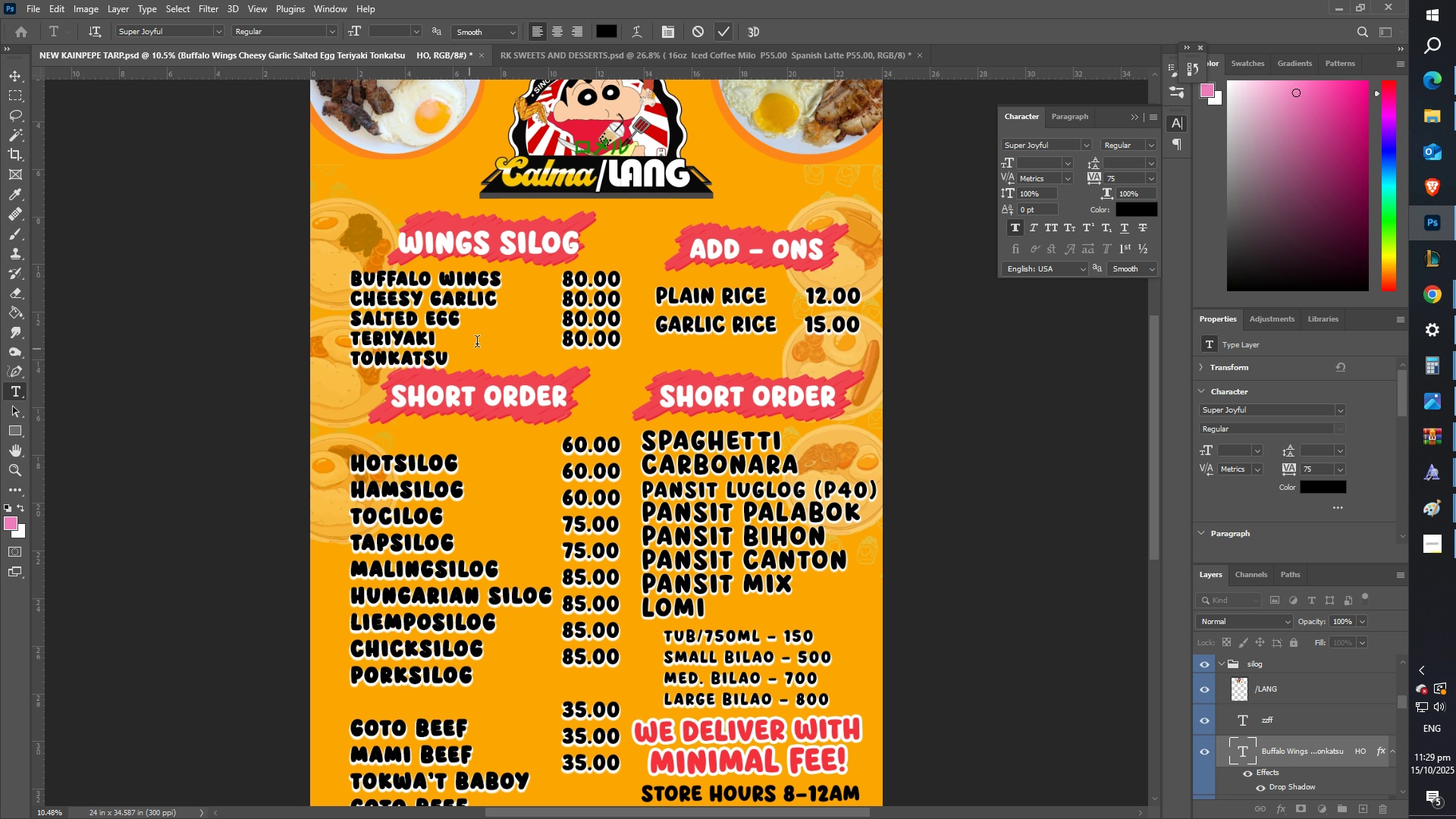 
type(ZZ)
 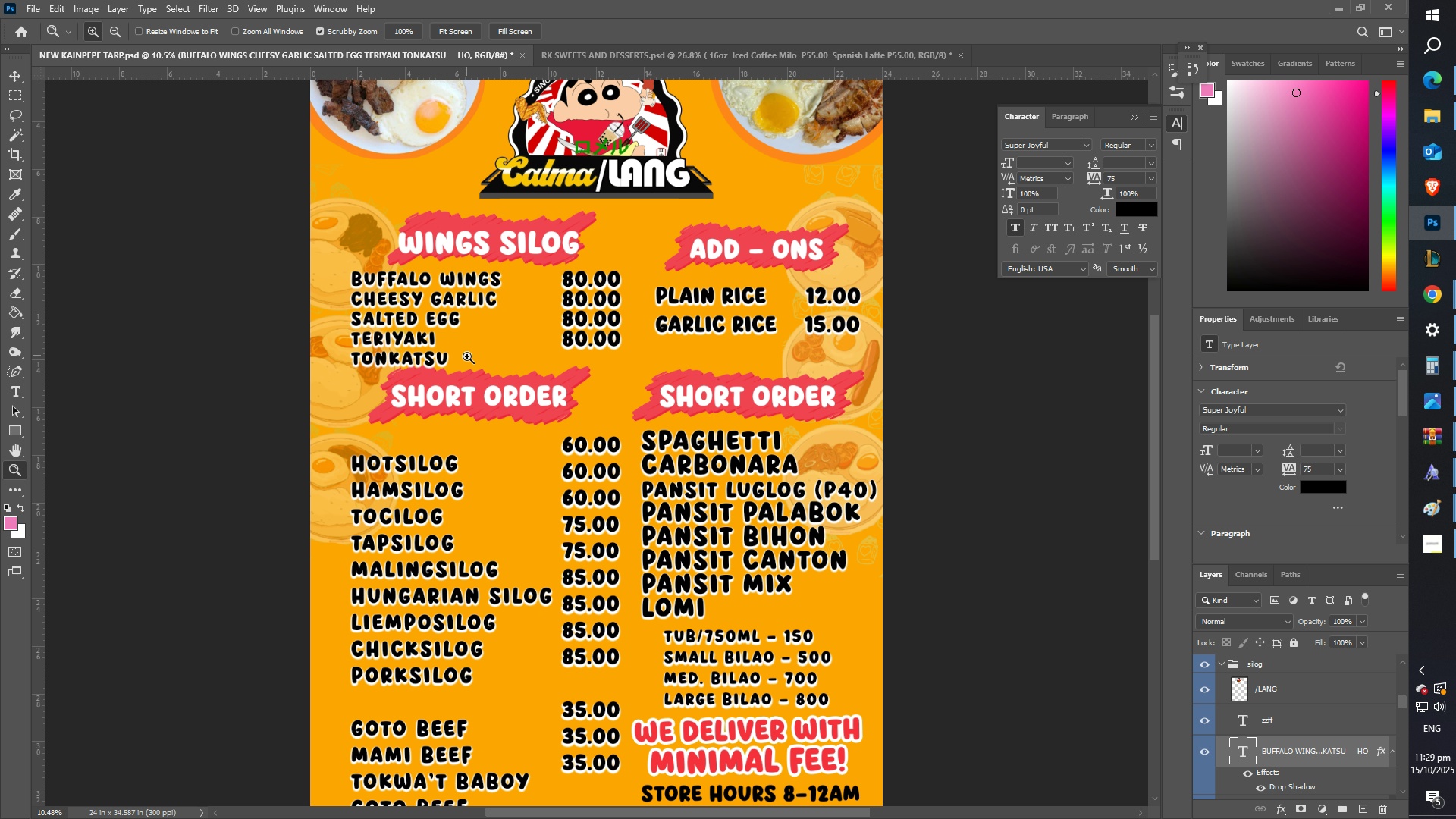 
scroll: coordinate [476, 362], scroll_direction: down, amount: 1.0
 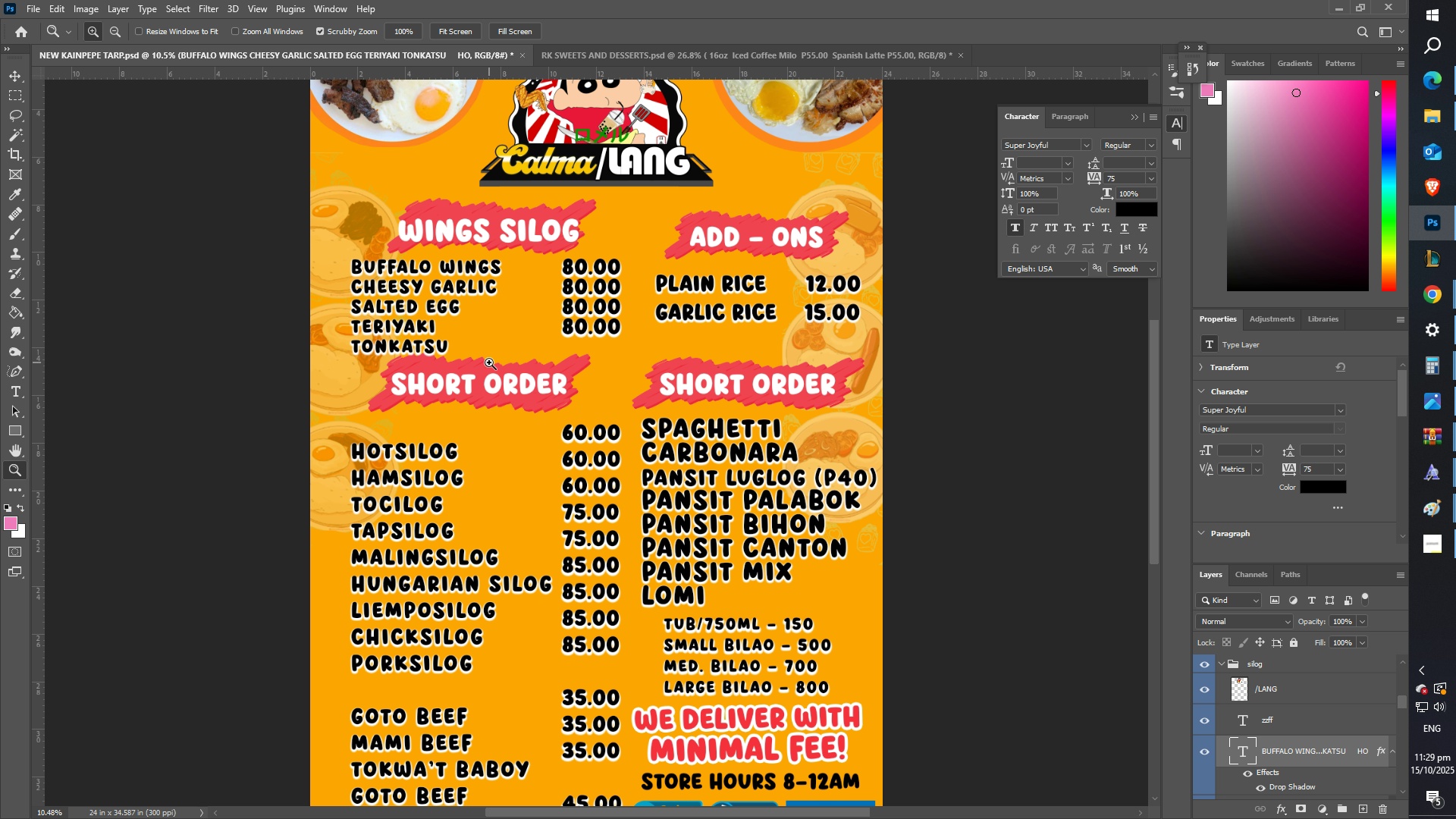 
left_click_drag(start_coordinate=[489, 353], to_coordinate=[462, 359])
 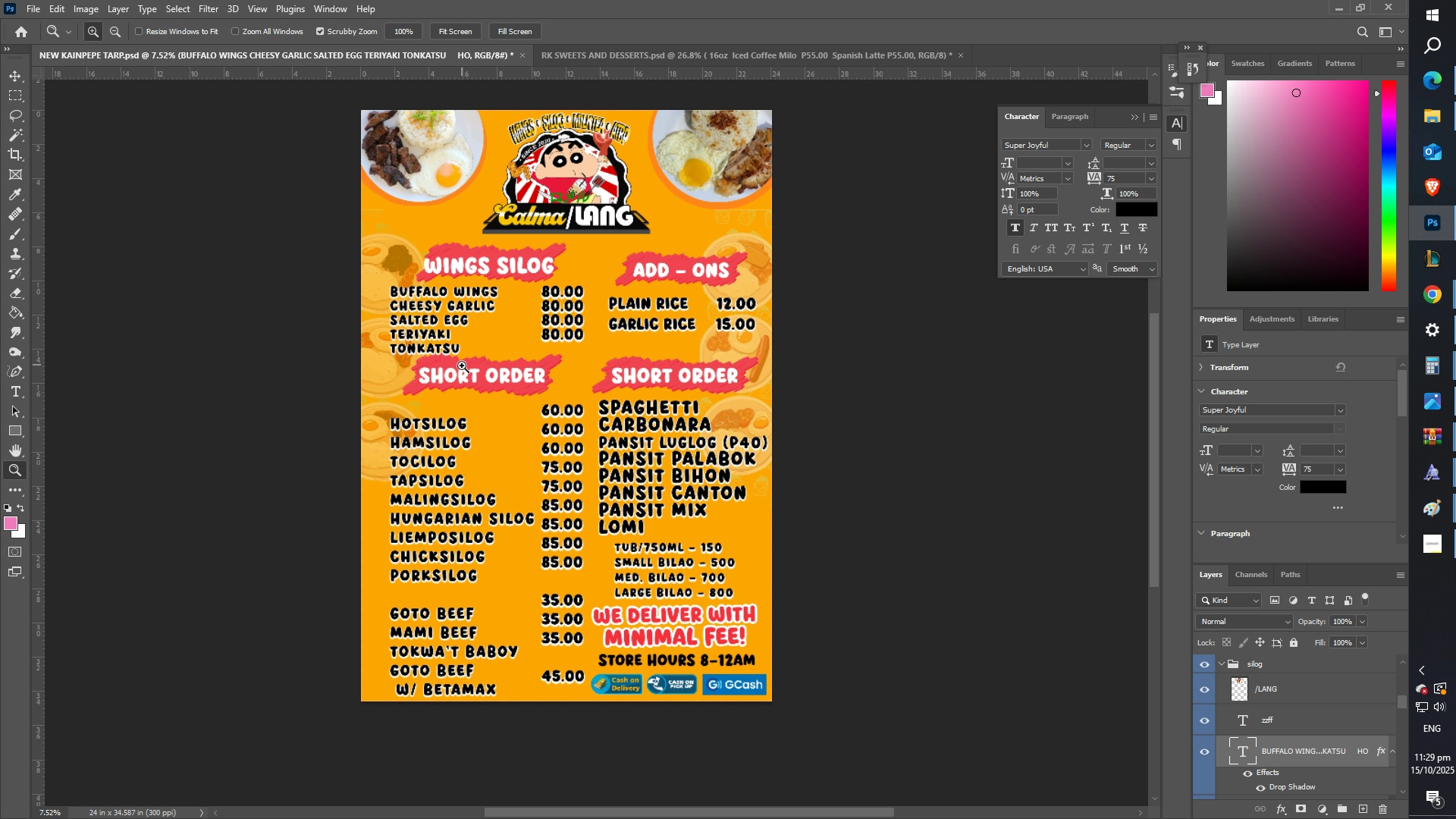 
left_click_drag(start_coordinate=[464, 366], to_coordinate=[478, 366])
 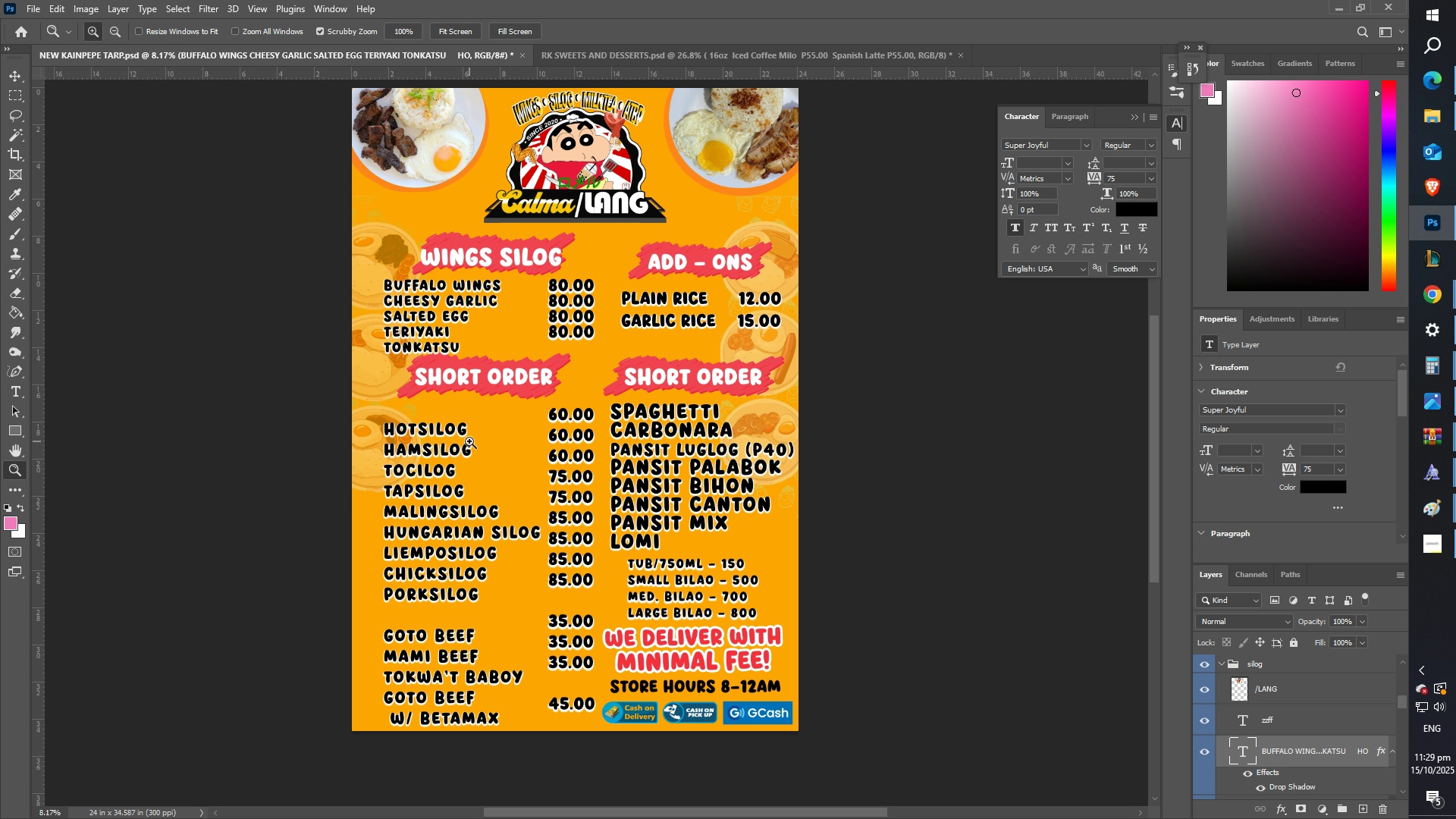 
scroll: coordinate [482, 485], scroll_direction: down, amount: 5.0
 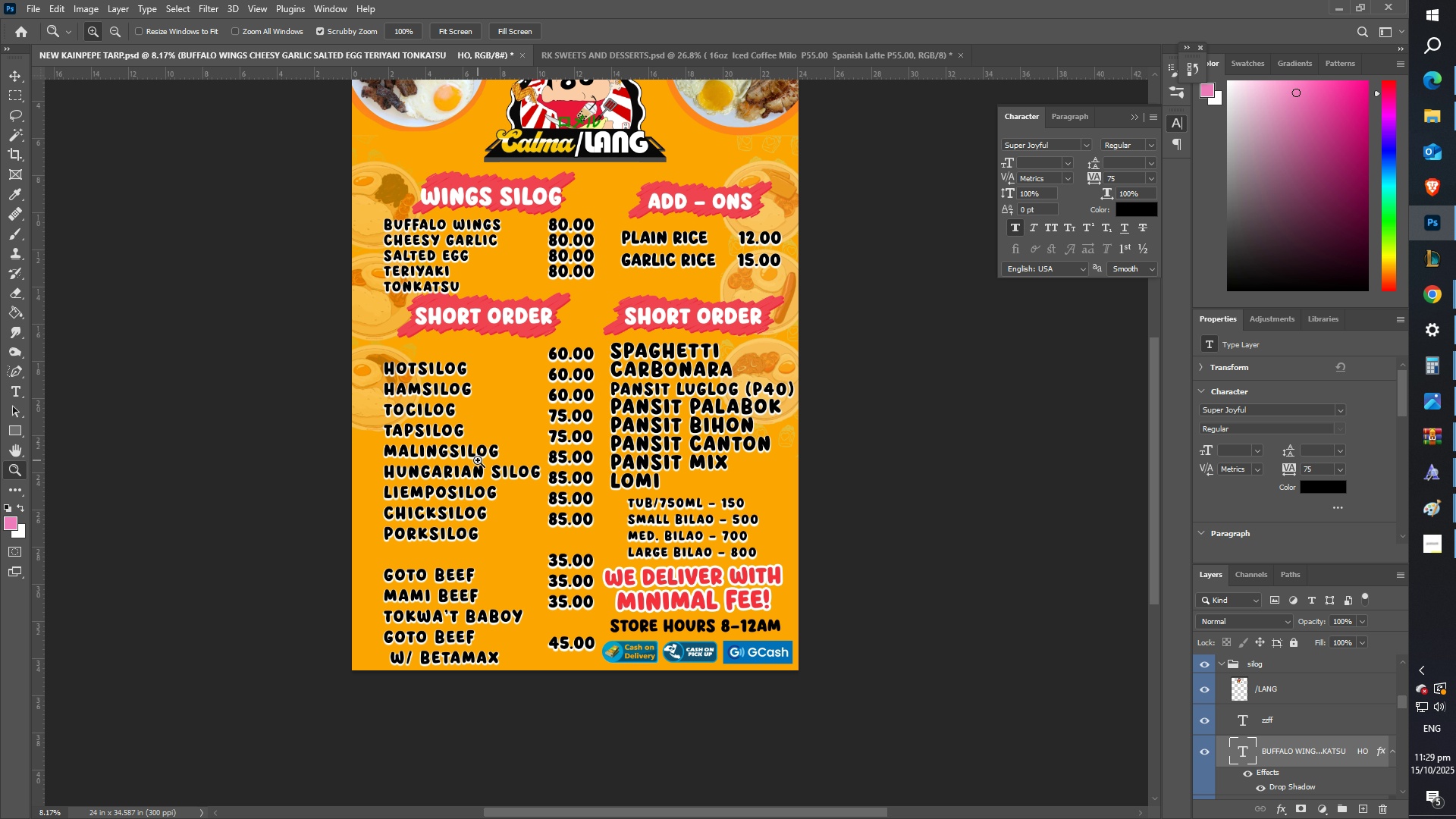 
left_click_drag(start_coordinate=[478, 460], to_coordinate=[500, 458])
 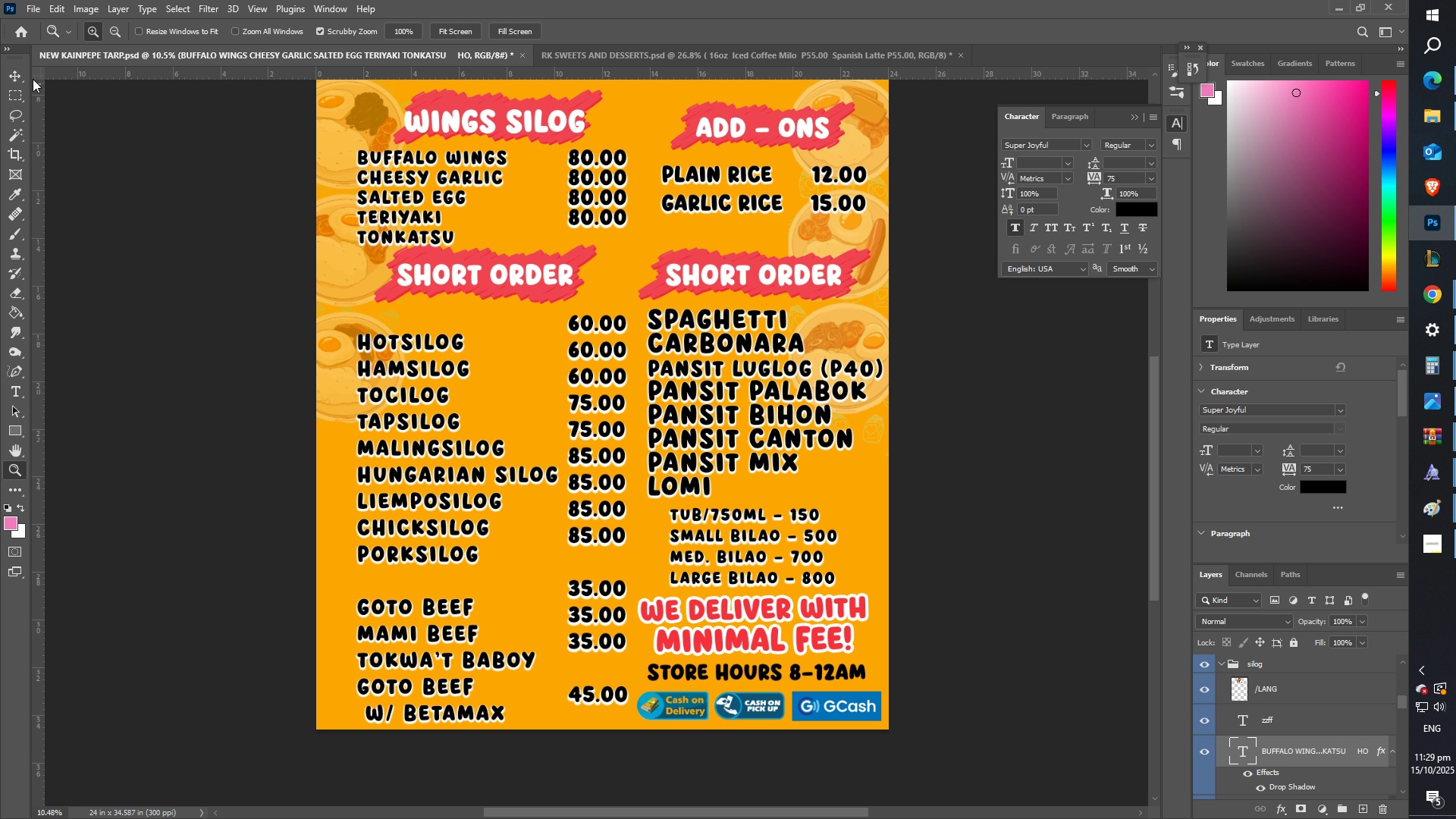 
left_click([16, 73])
 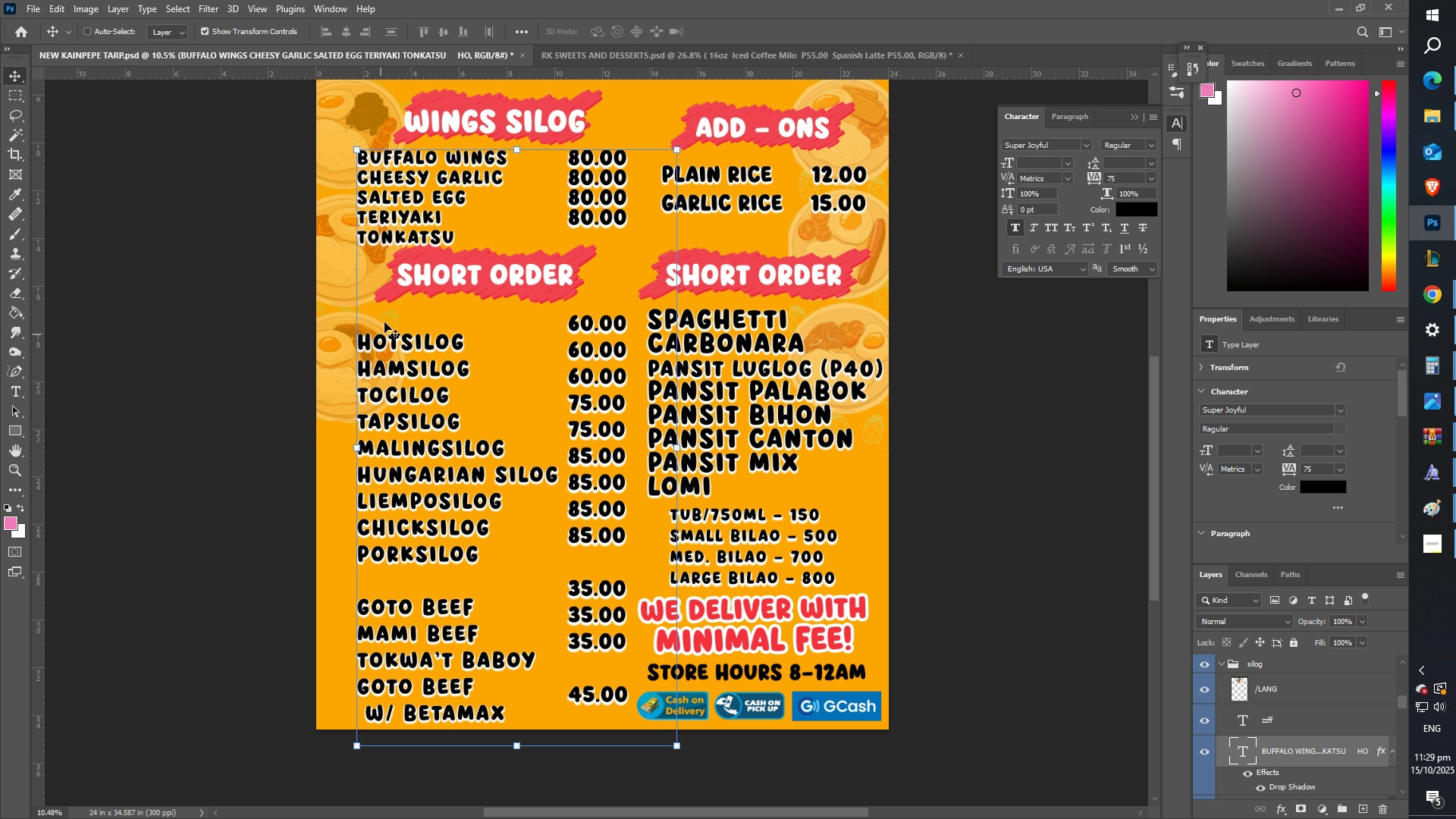 
key(T)
 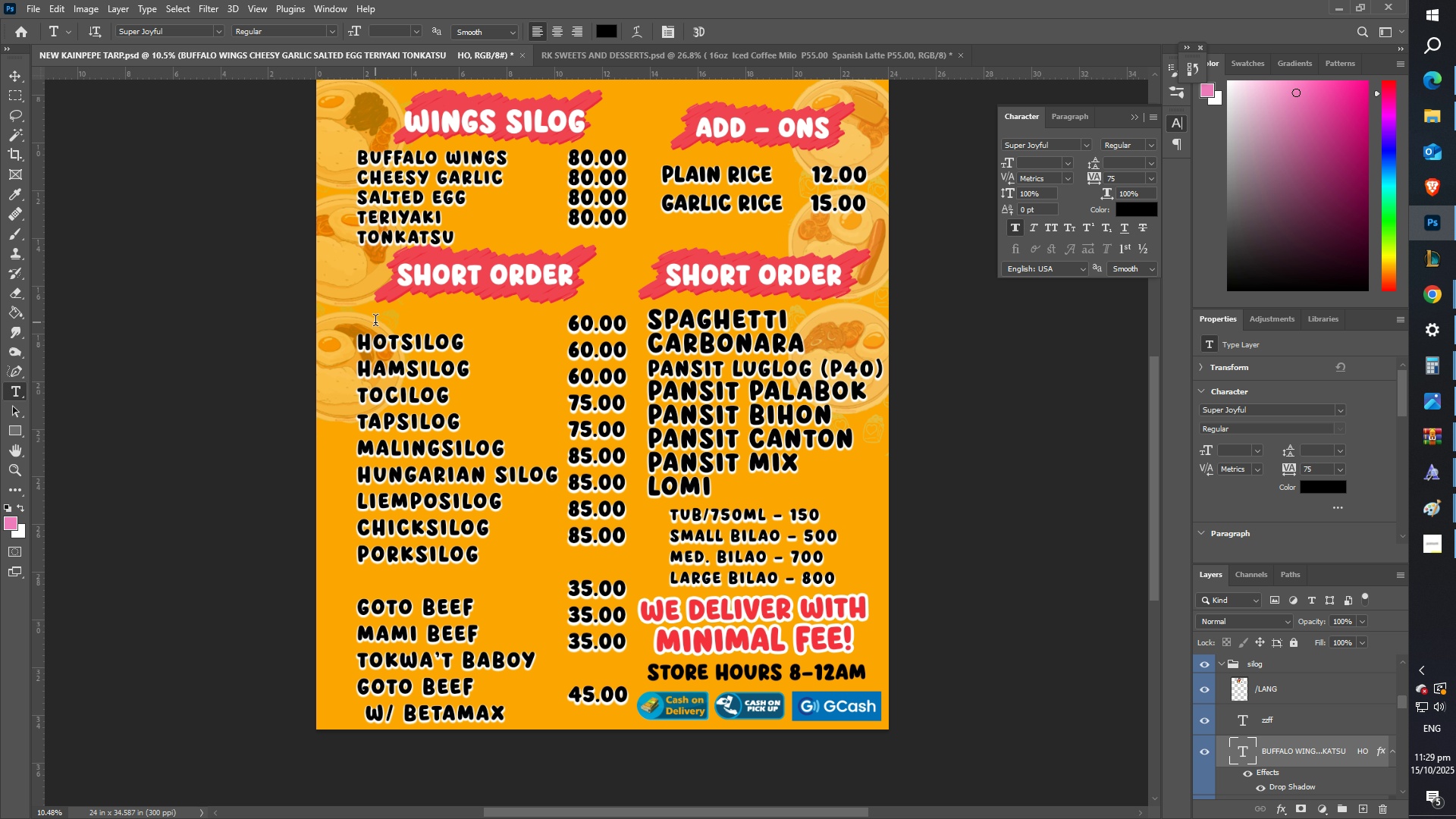 
left_click([375, 322])
 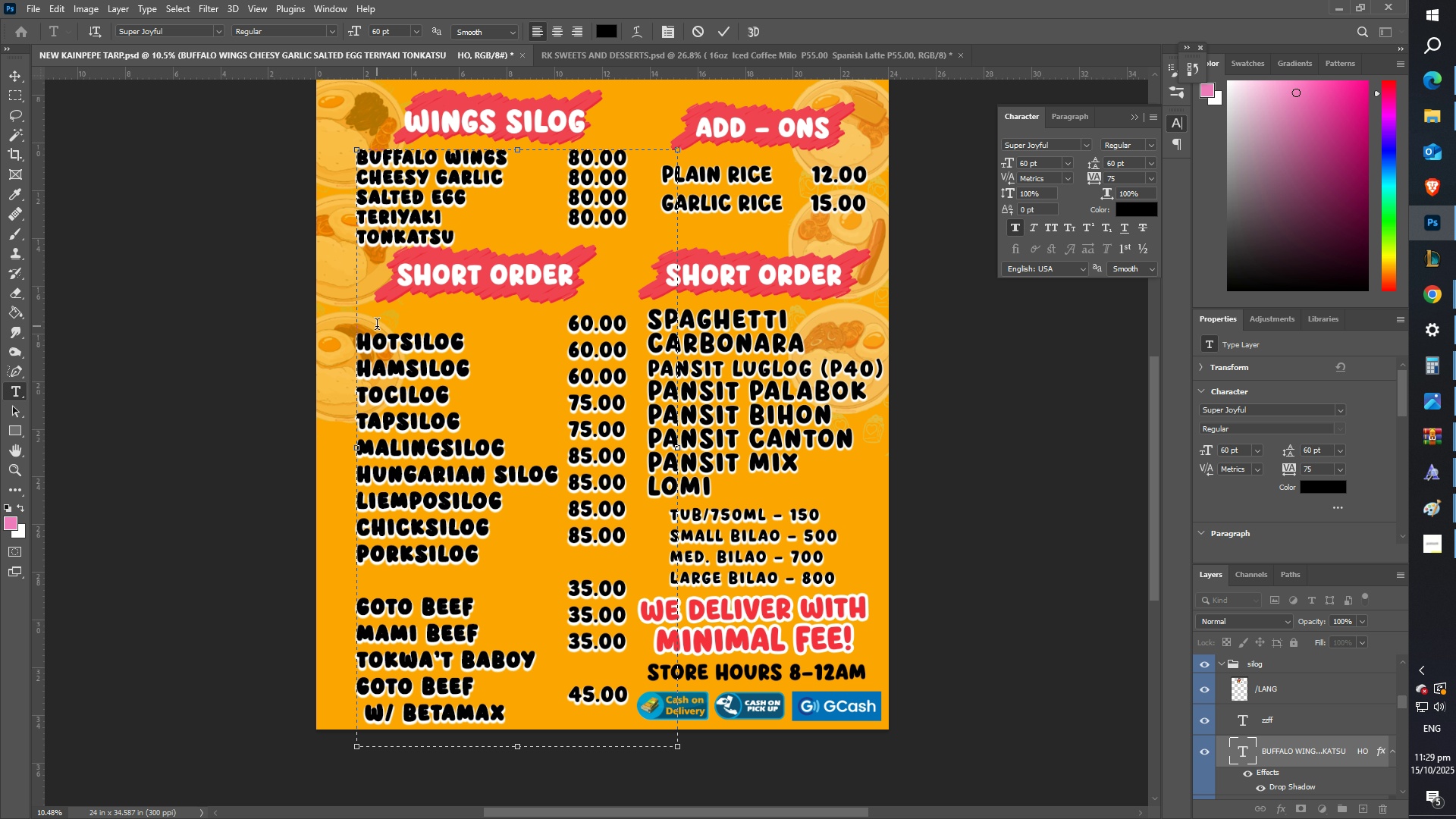 
key(Backspace)
 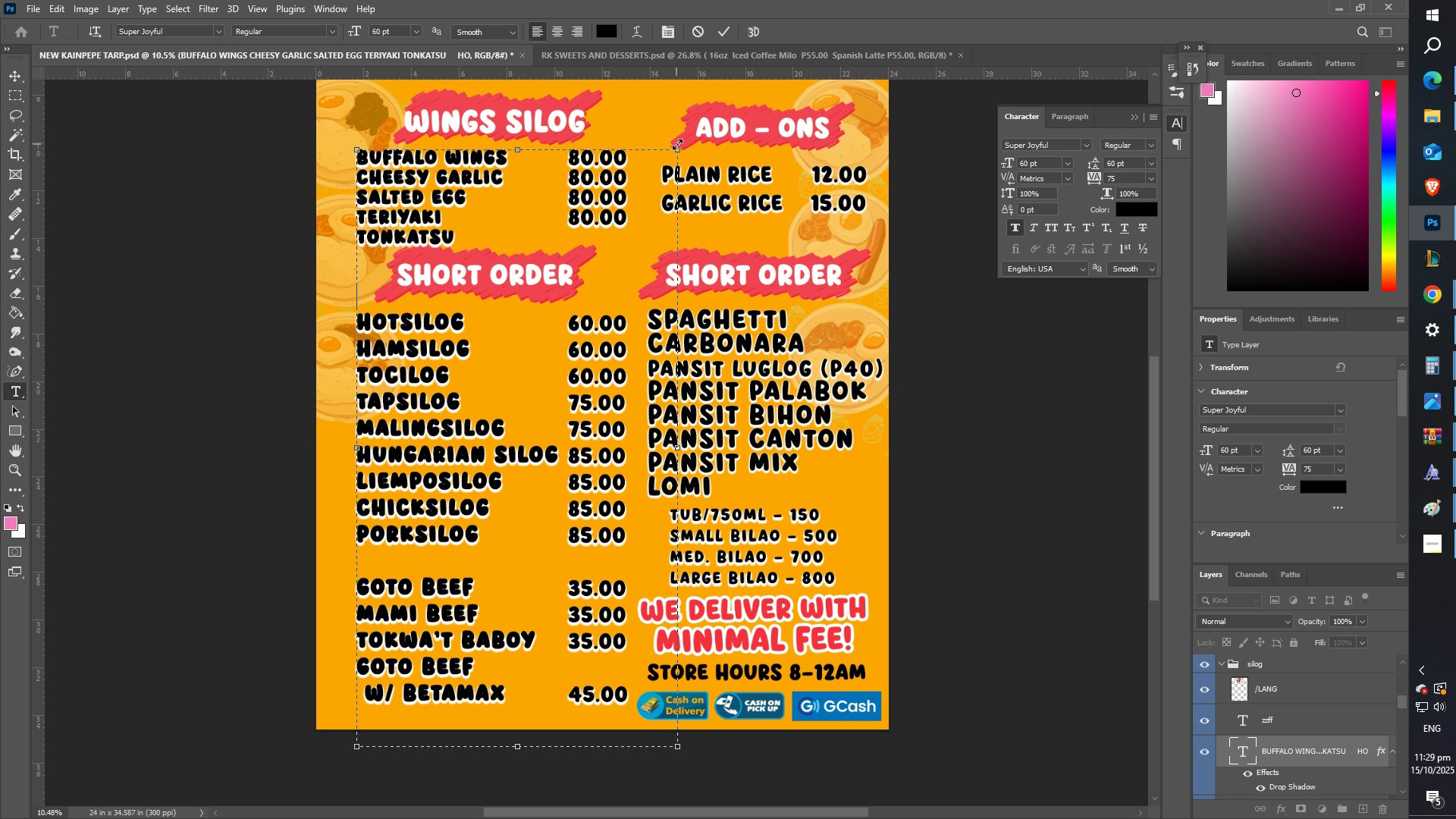 
left_click([723, 33])
 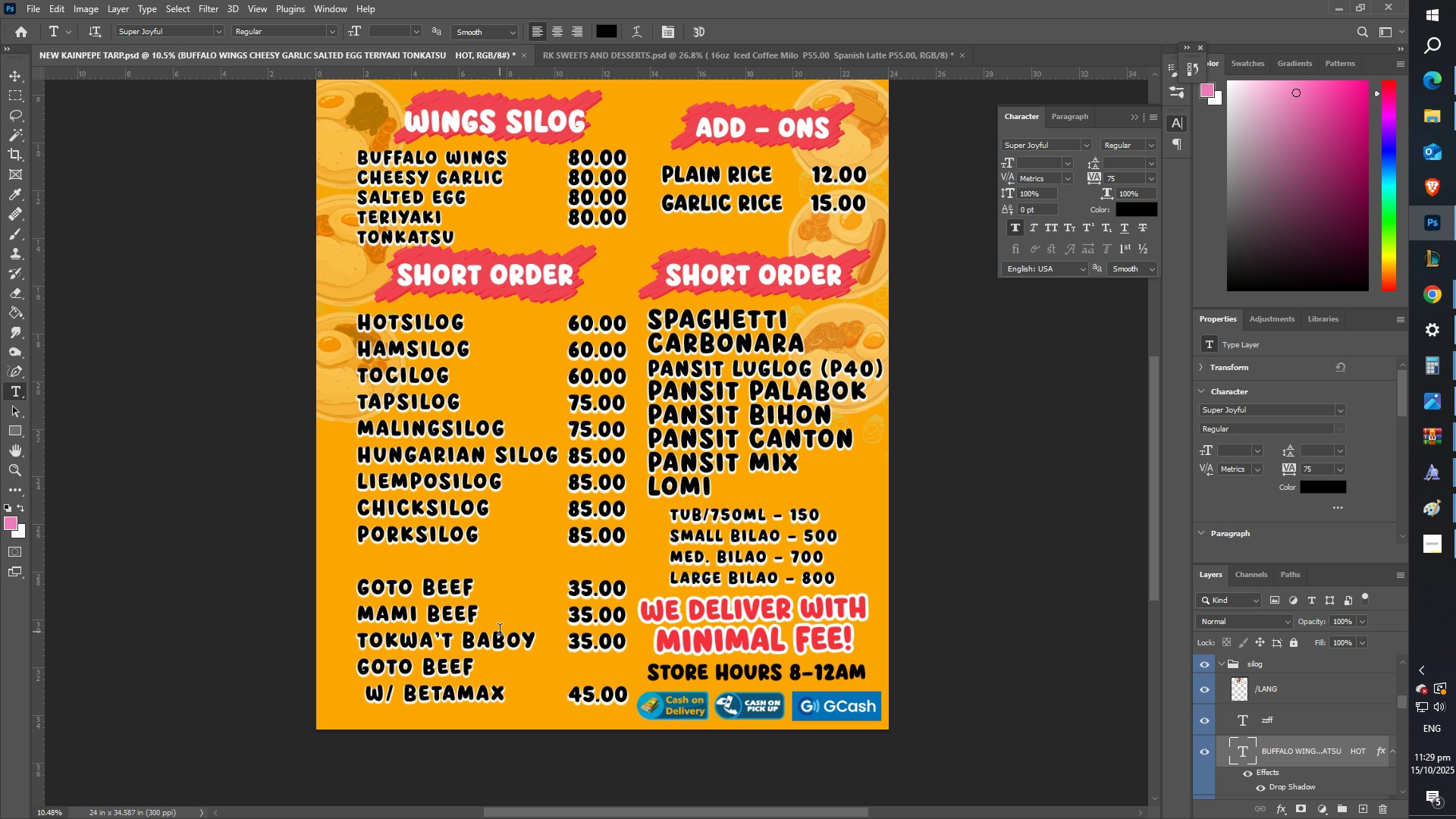 
scroll: coordinate [473, 502], scroll_direction: up, amount: 5.0
 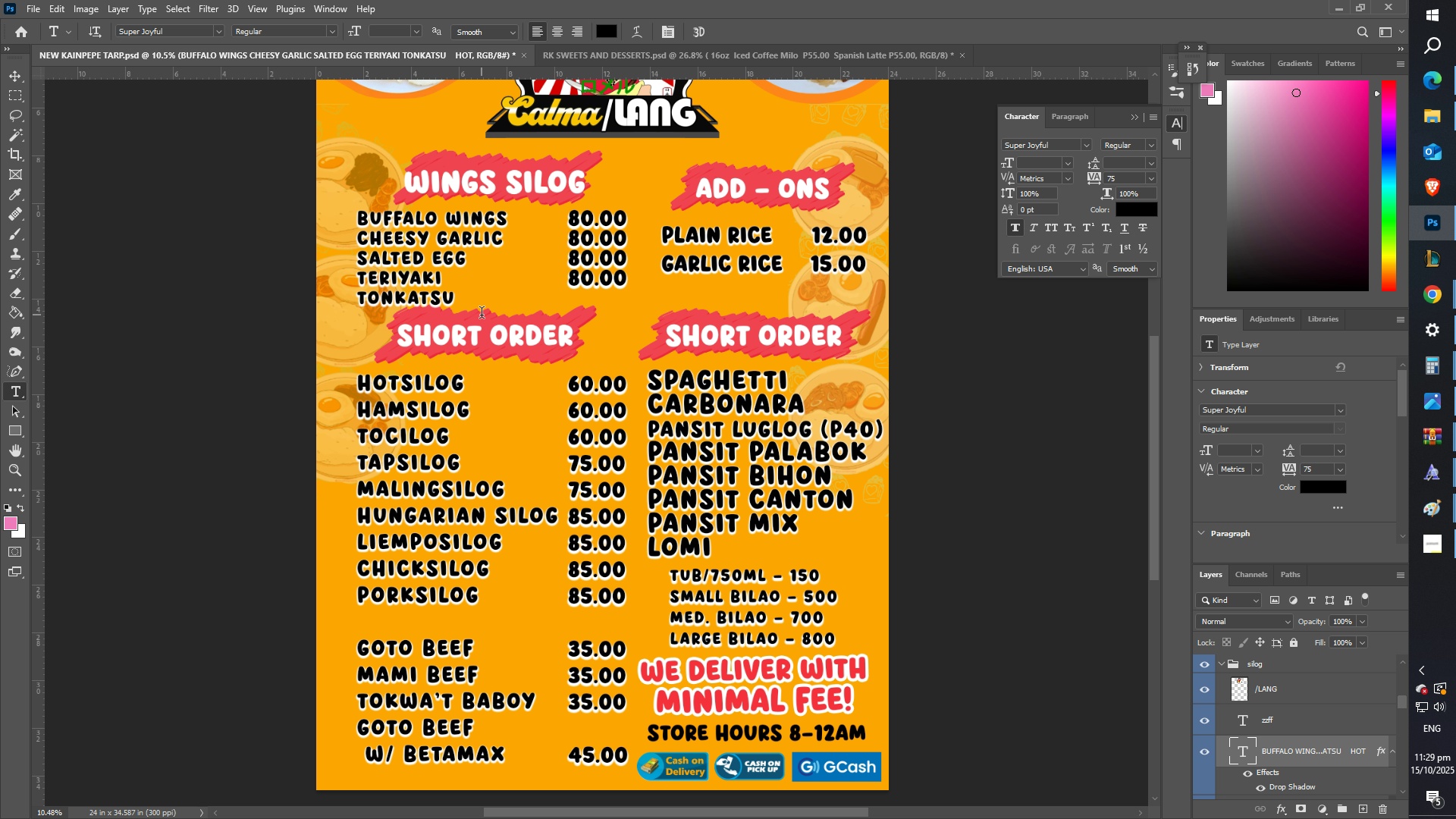 
type(ZT)
 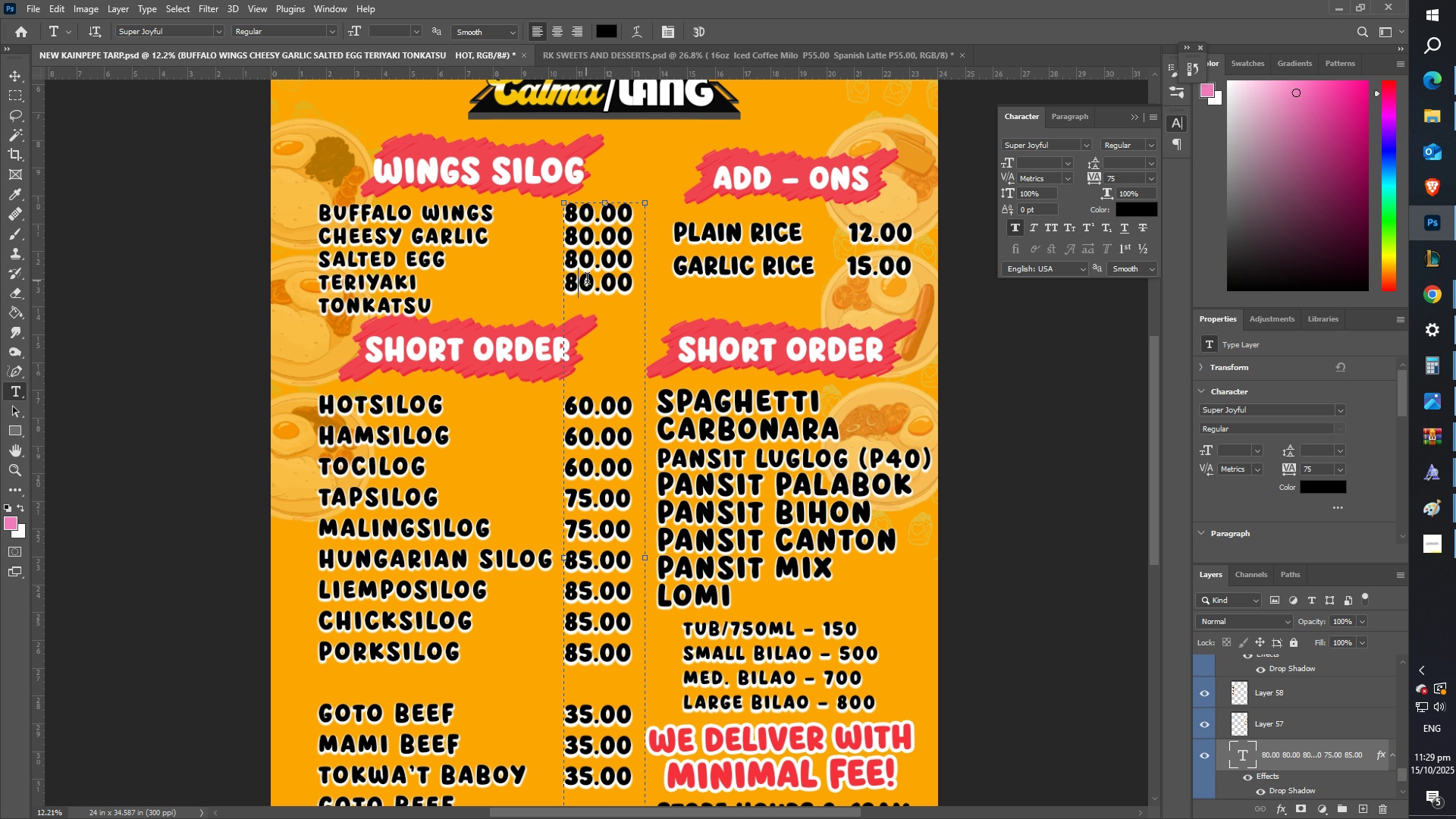 
left_click_drag(start_coordinate=[588, 251], to_coordinate=[606, 247])
 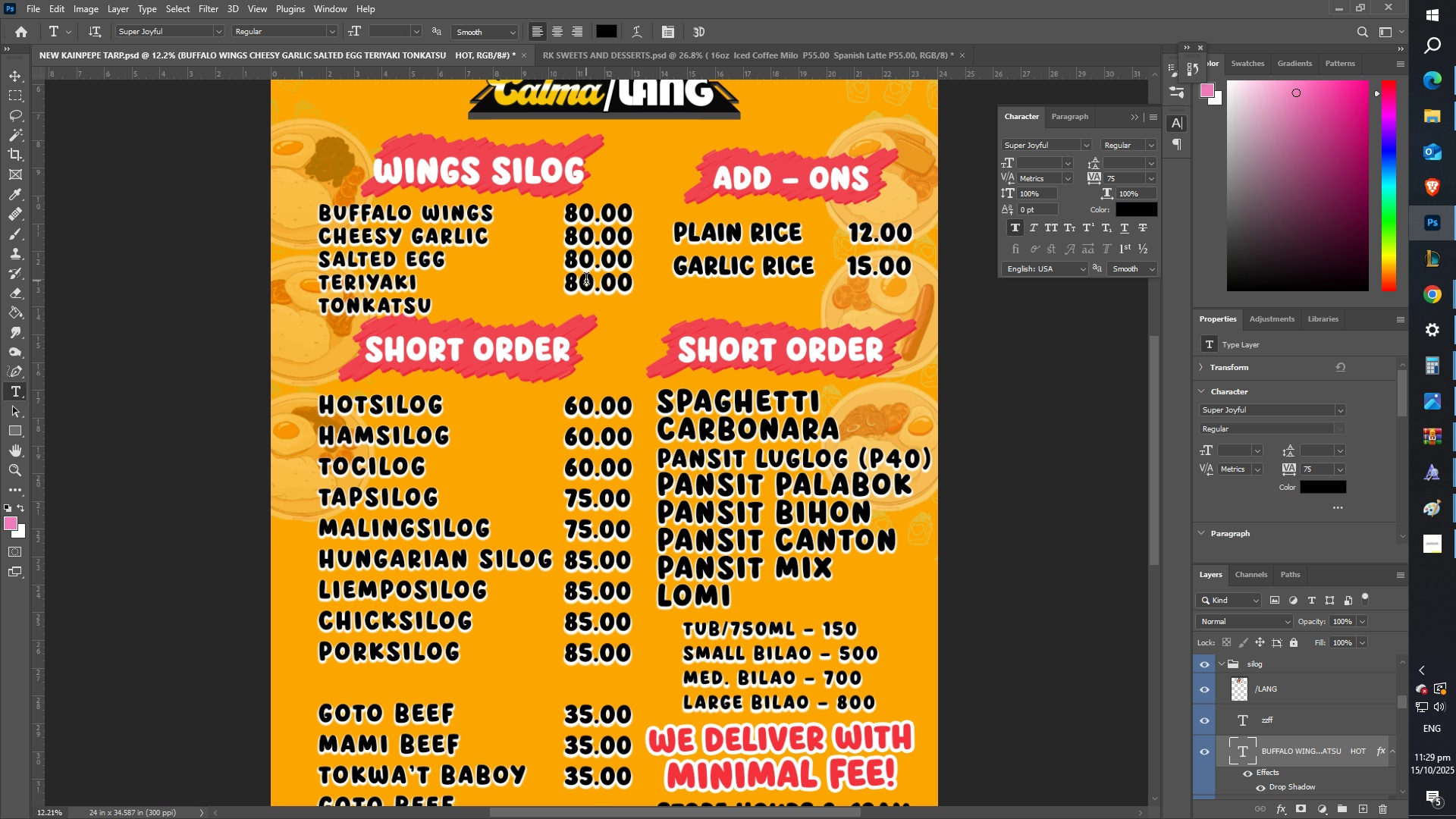 
left_click([586, 281])
 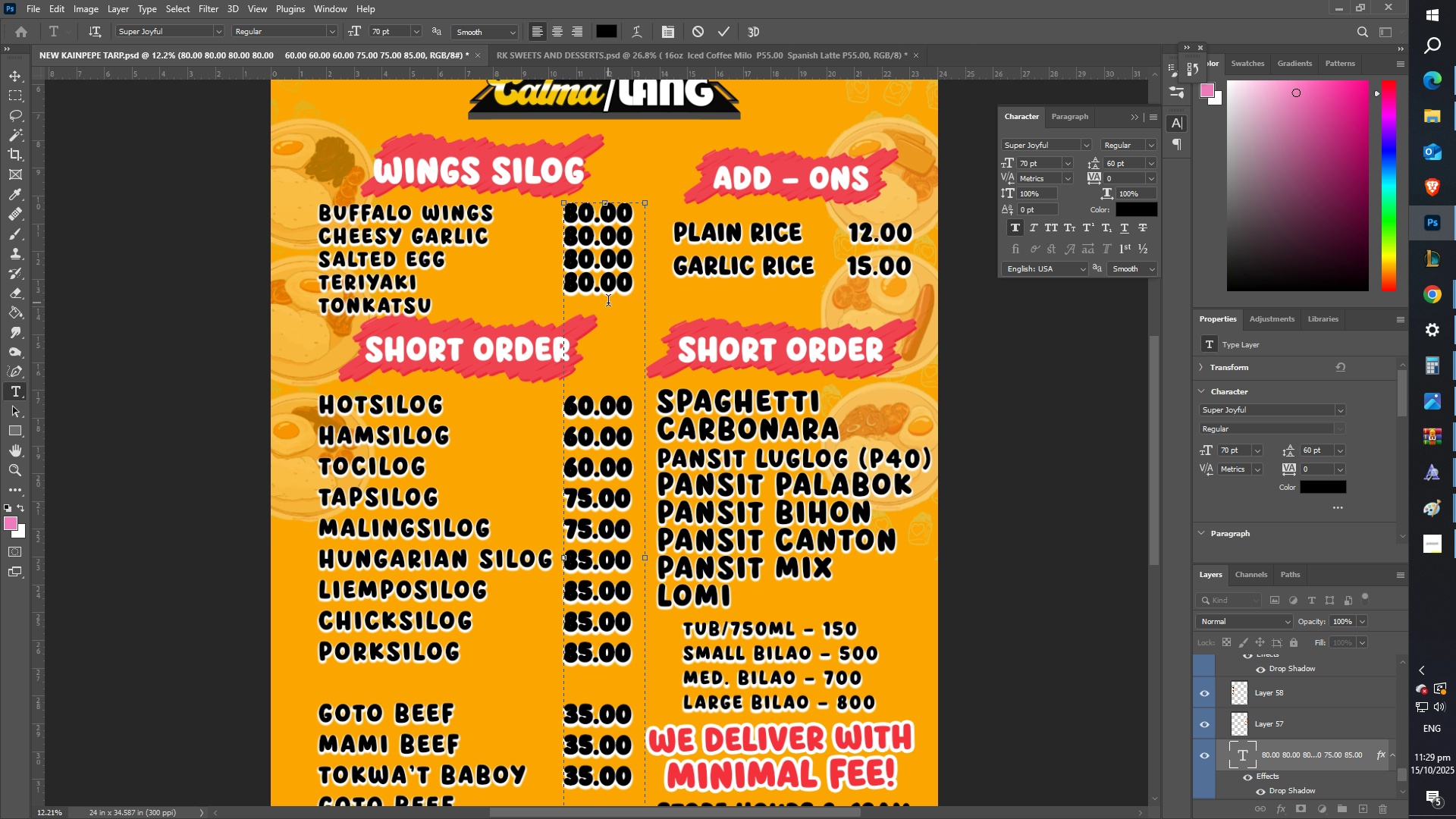 
left_click([608, 303])
 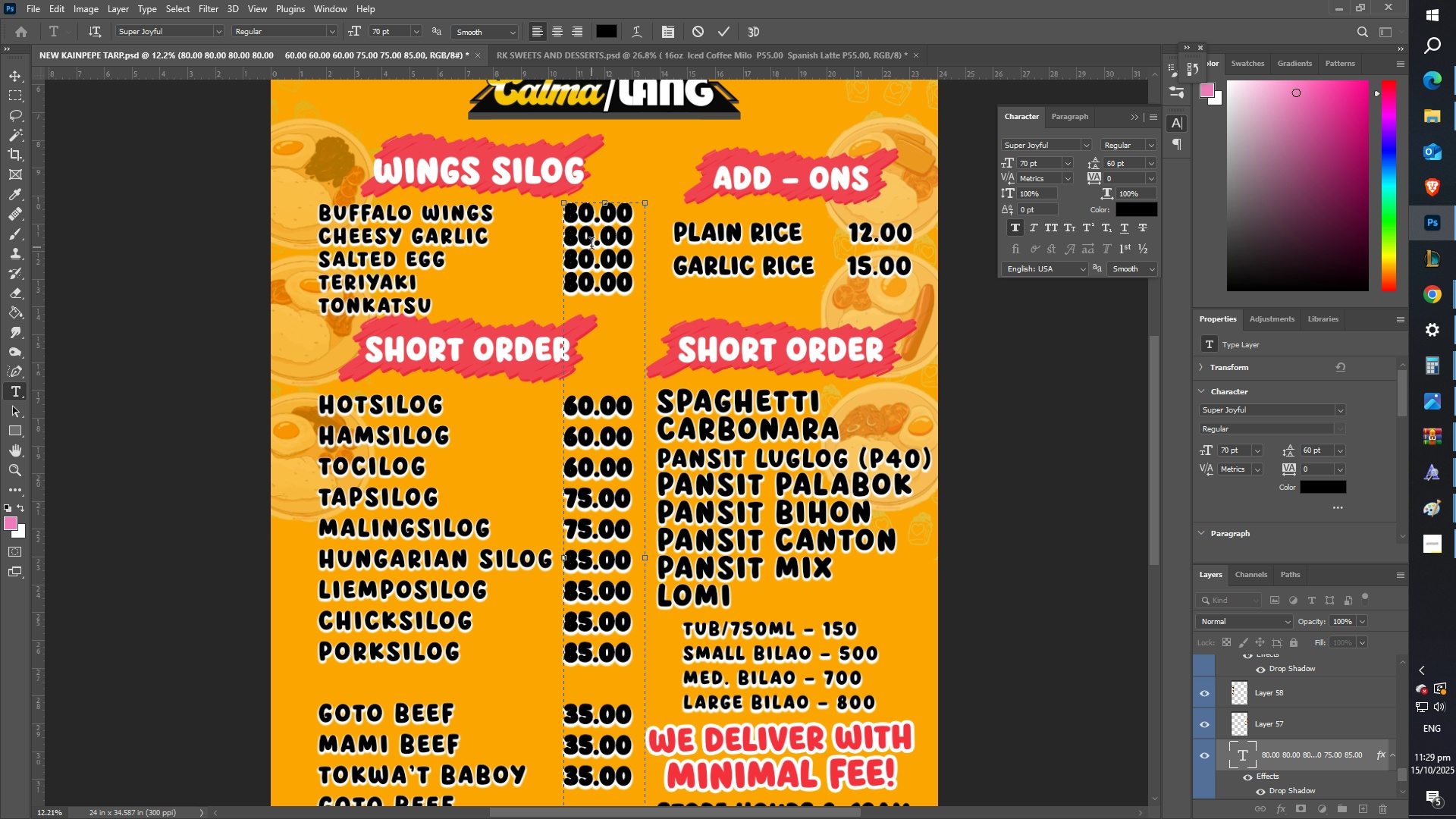 
left_click_drag(start_coordinate=[576, 262], to_coordinate=[567, 262])
 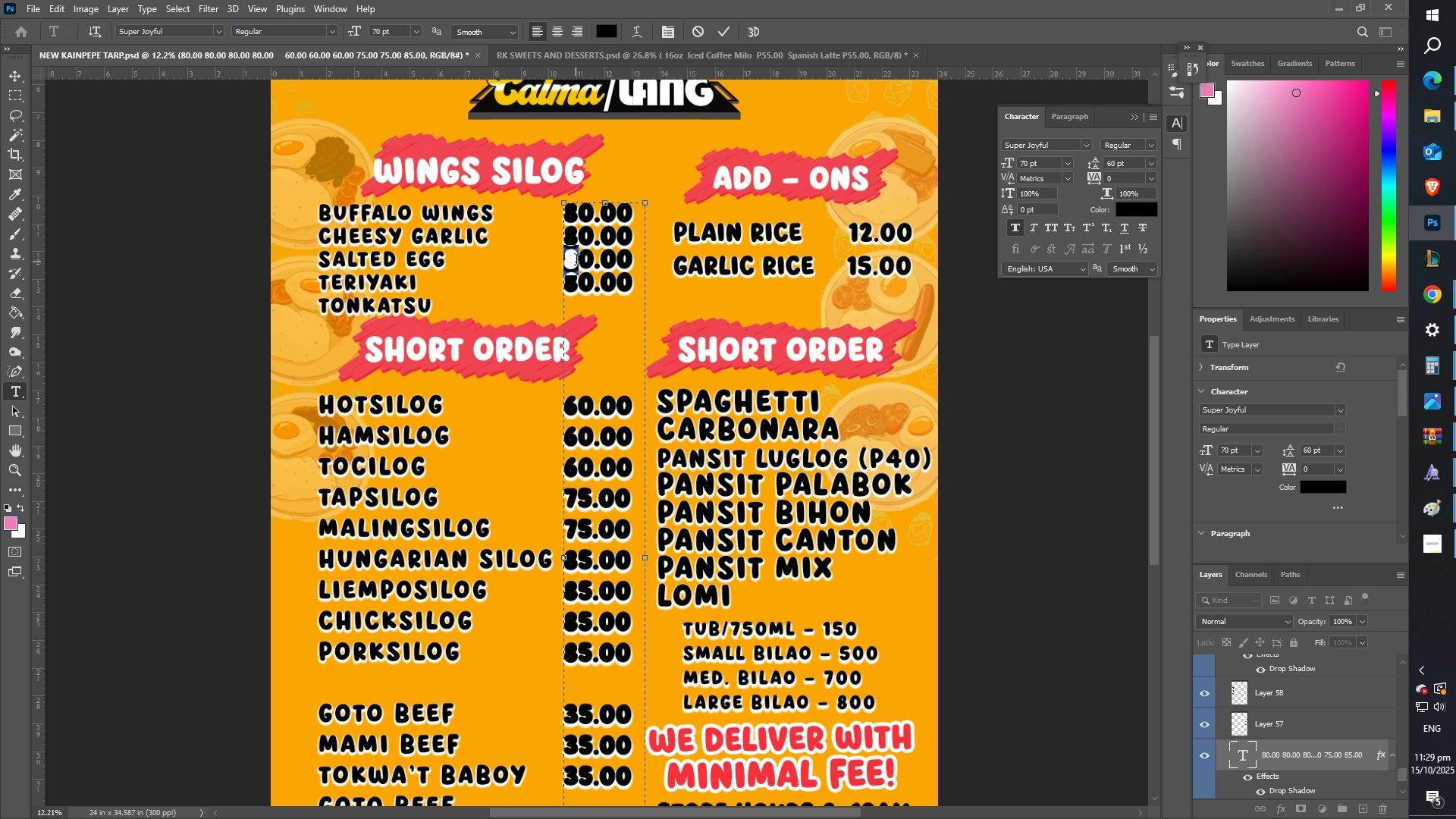 
key(9)
 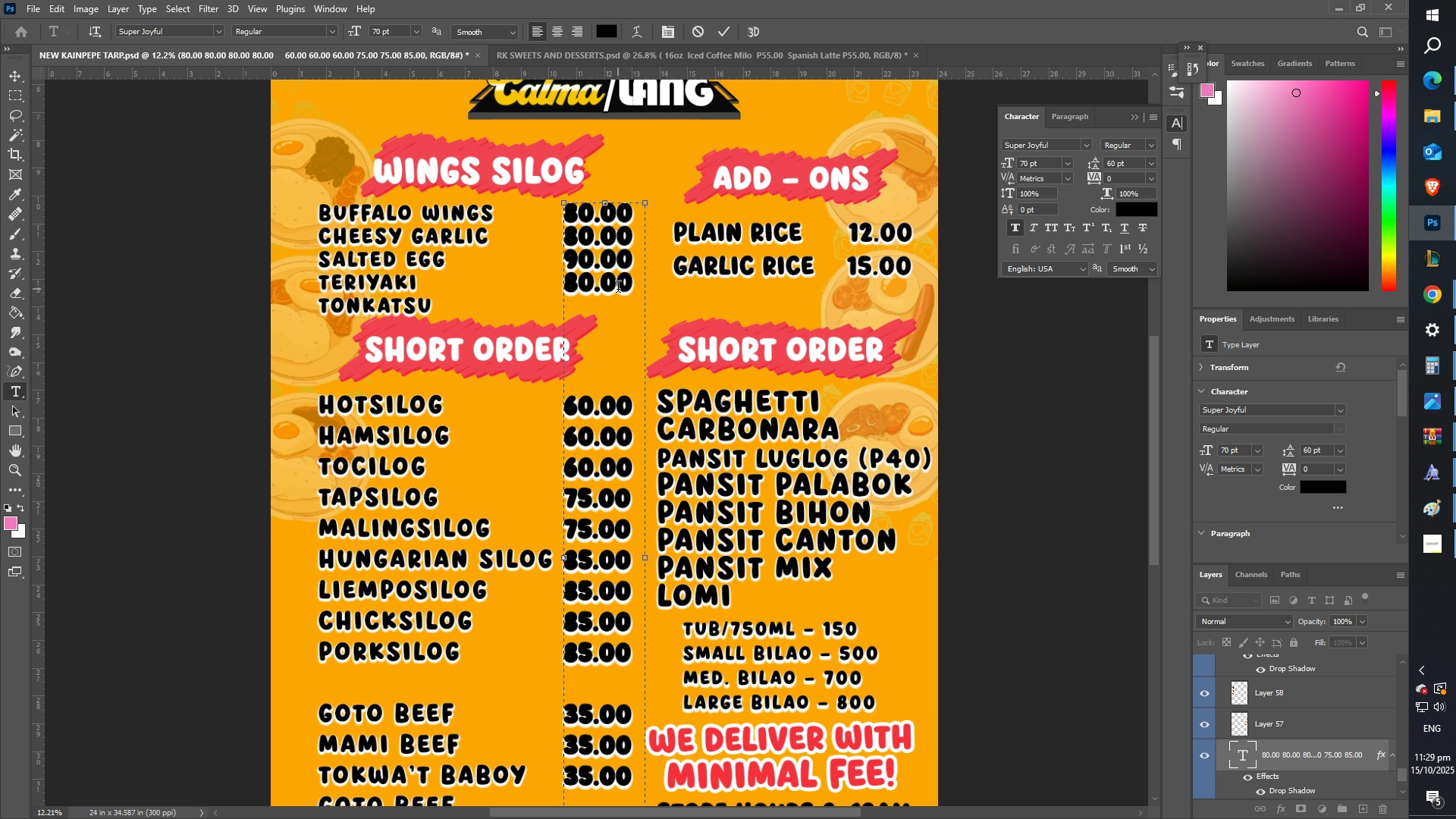 
left_click_drag(start_coordinate=[632, 290], to_coordinate=[564, 288])
 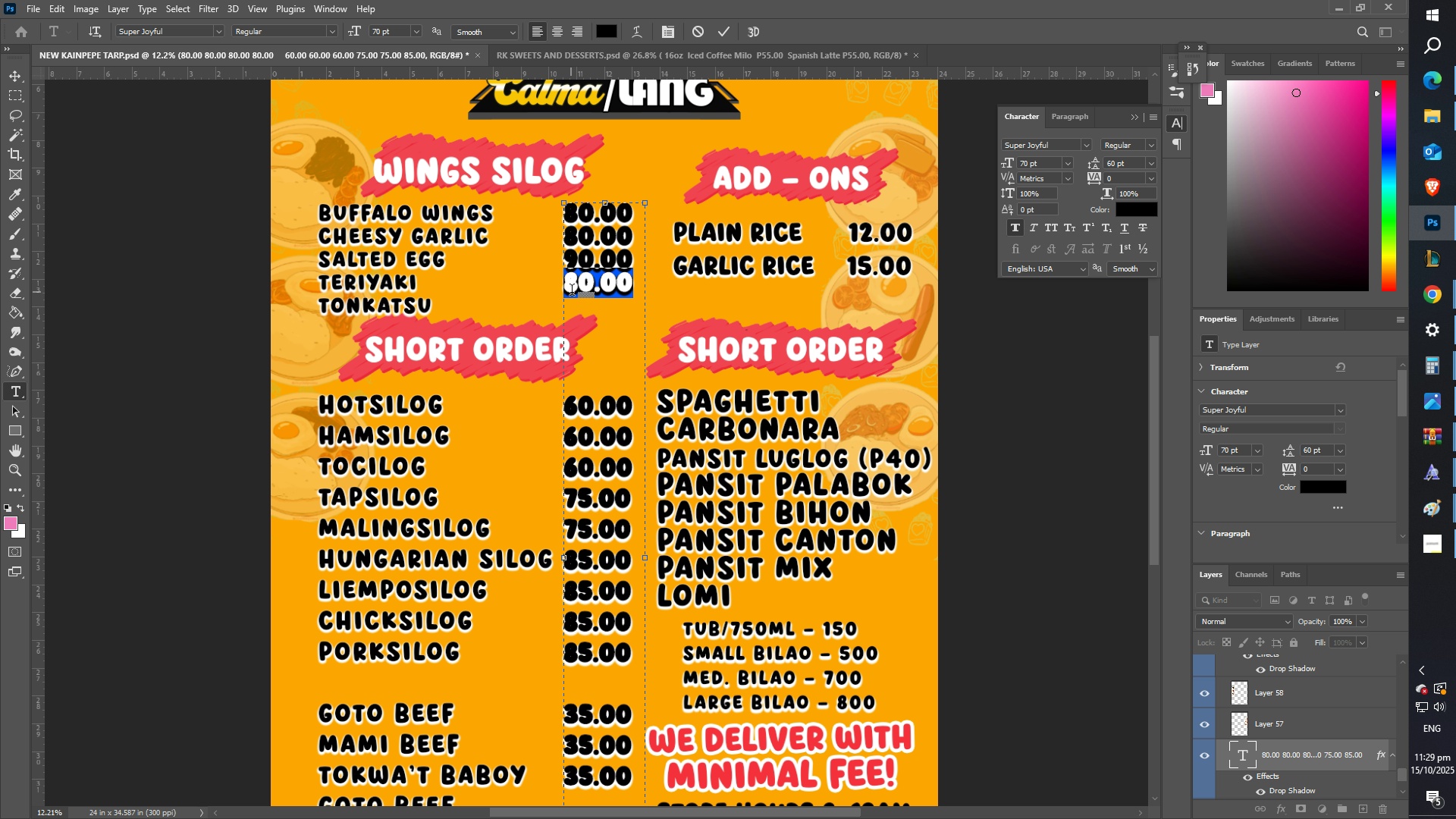 
key(Control+ControlLeft)
 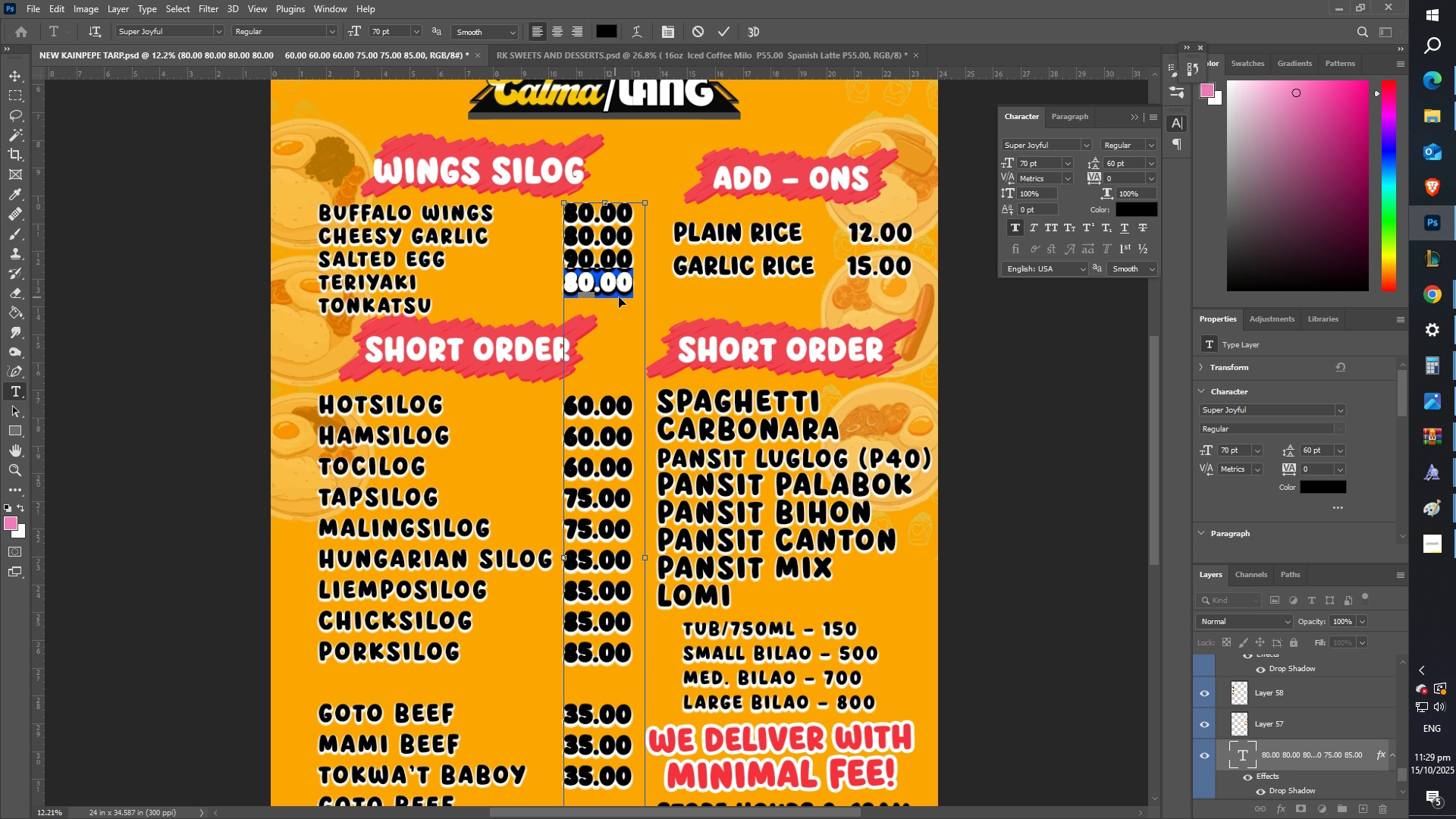 
key(Control+C)
 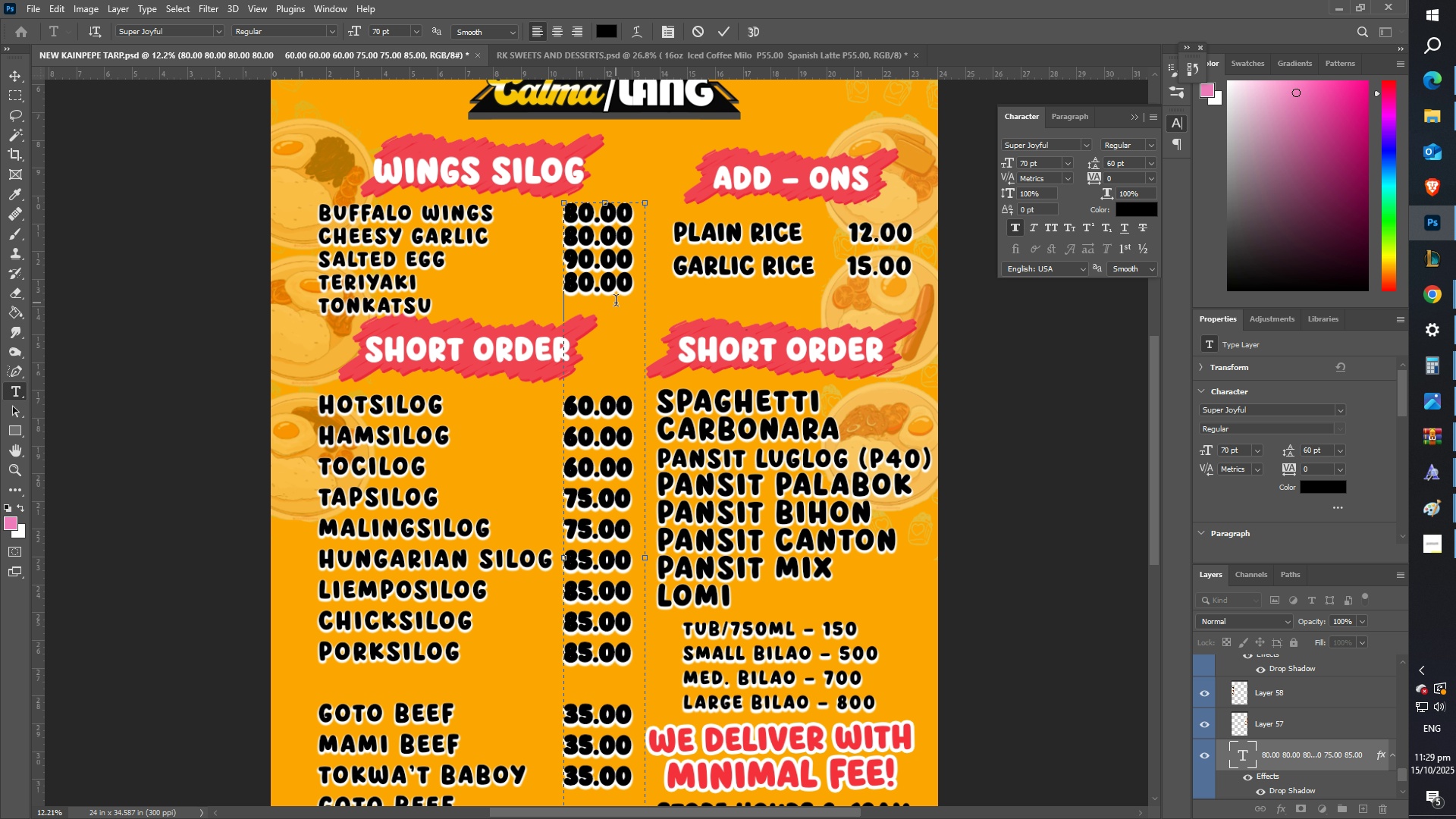 
key(Control+ControlLeft)
 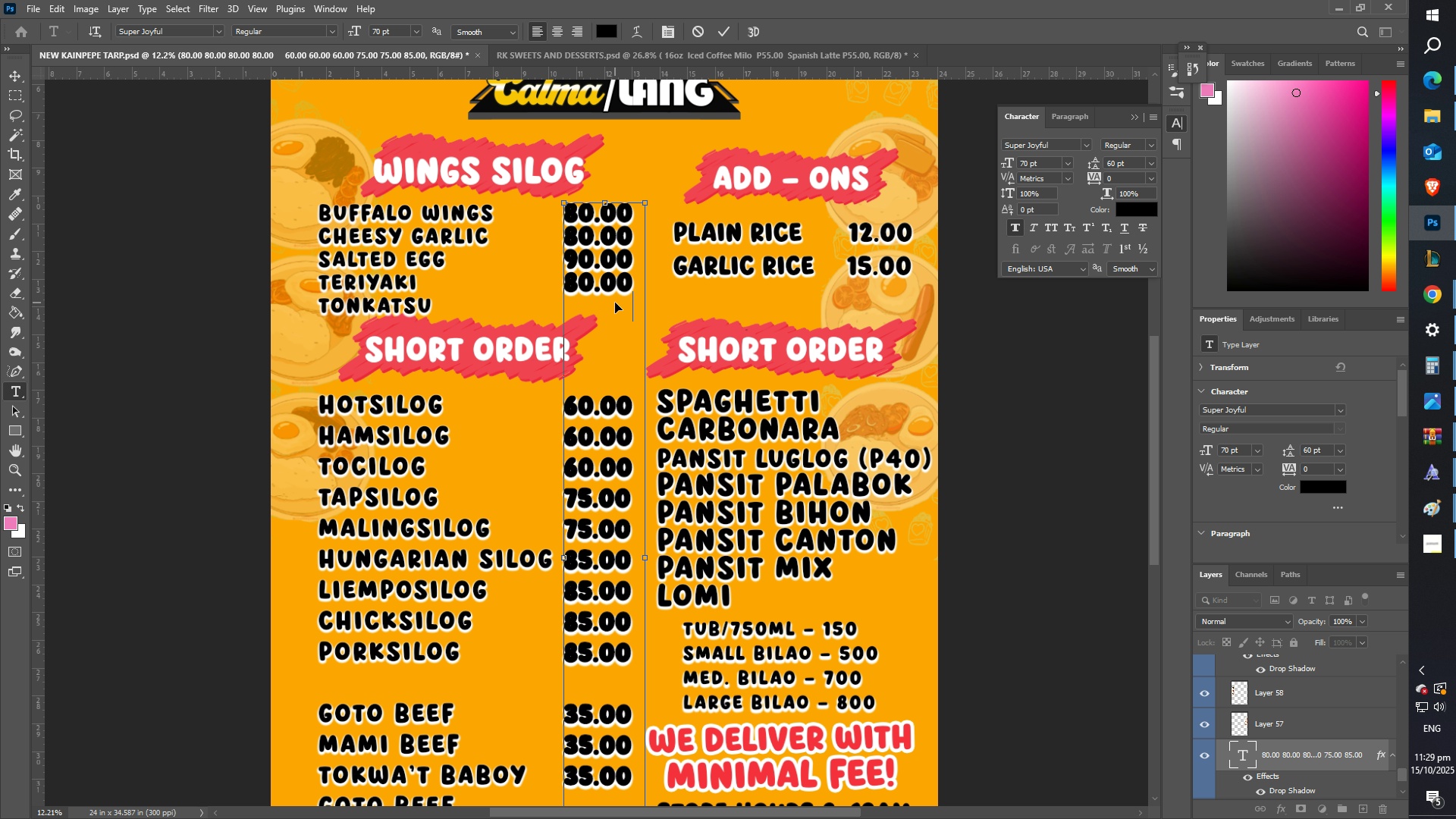 
key(Control+V)
 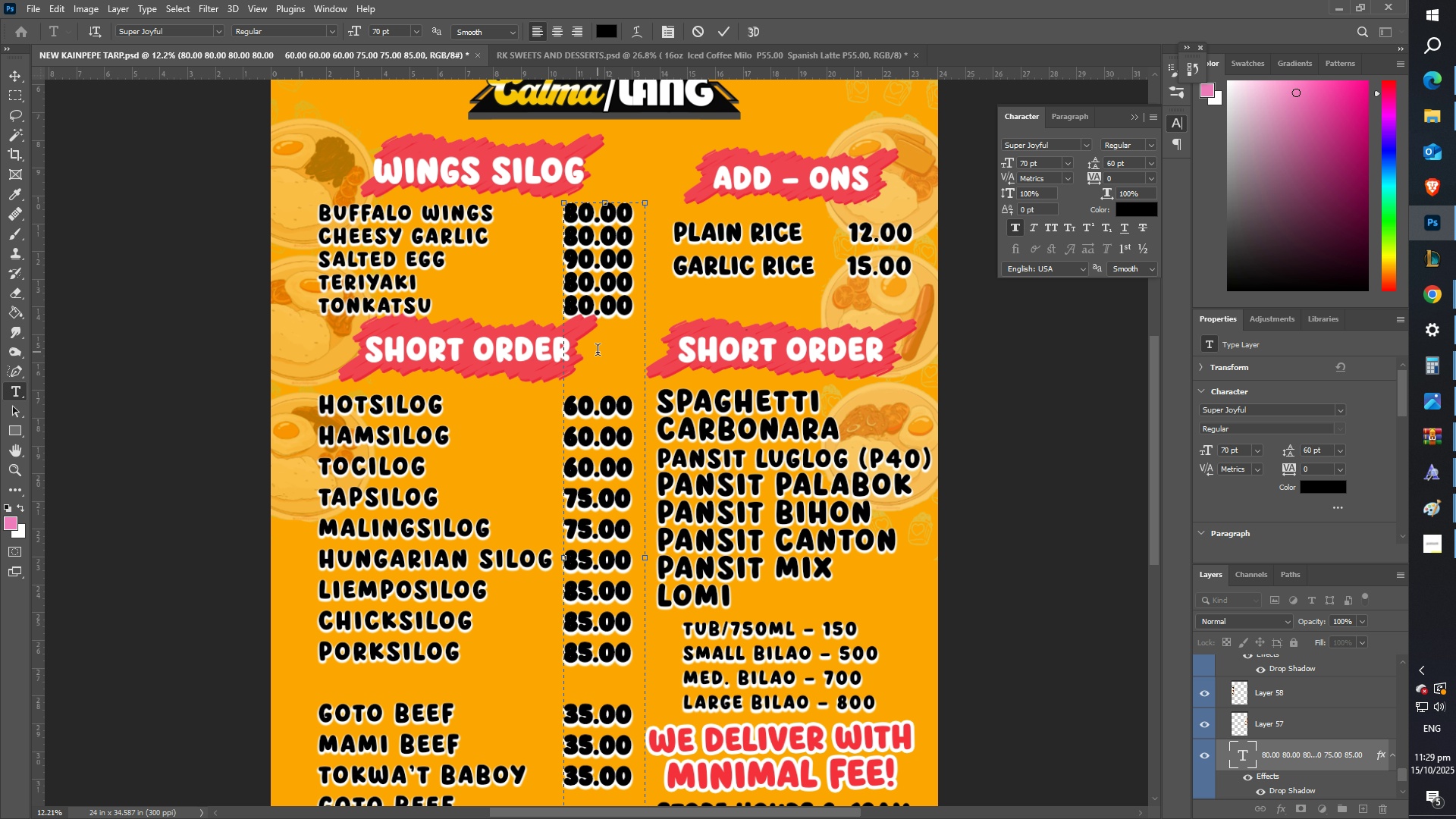 
left_click([598, 352])
 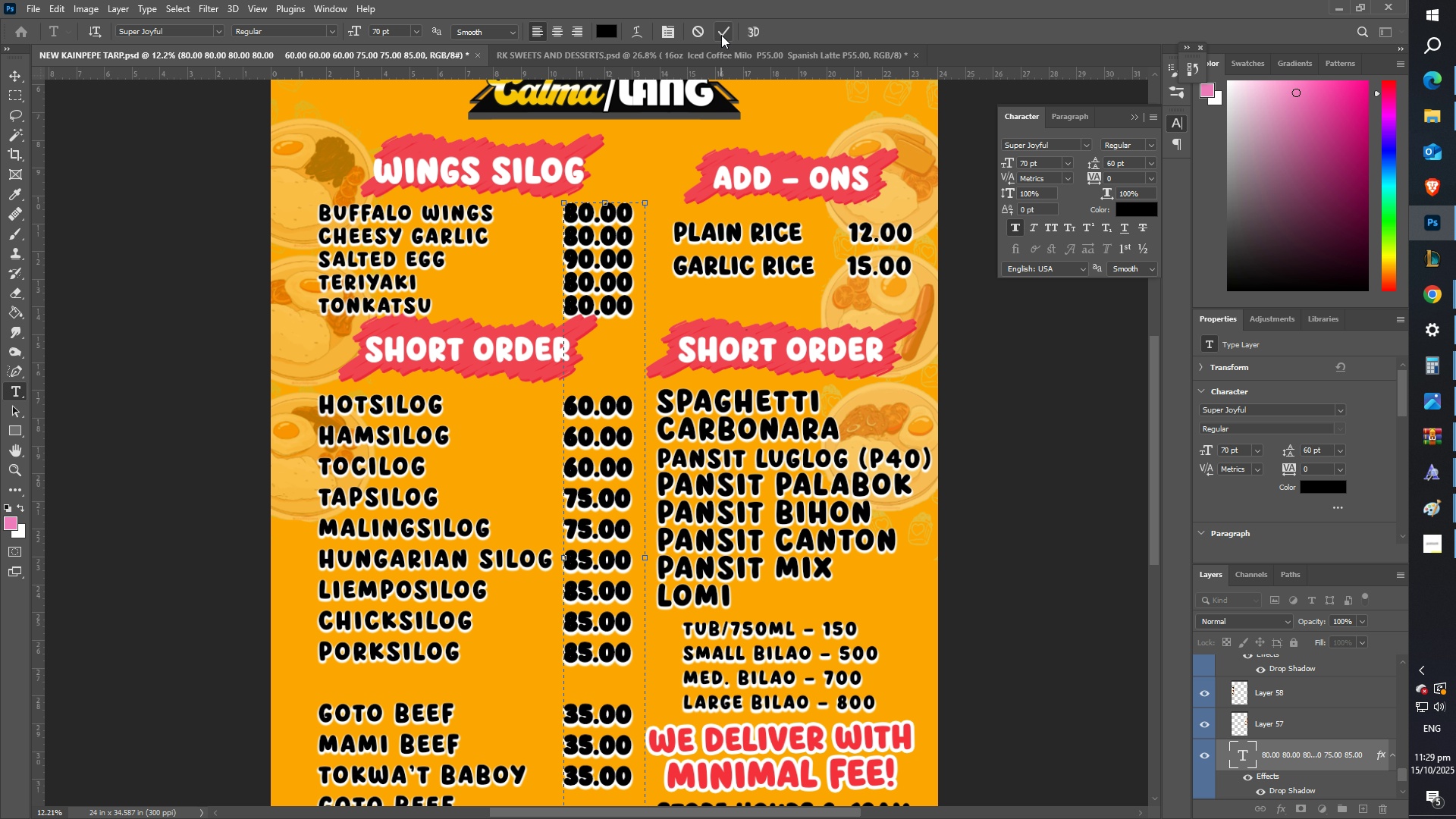 
left_click([721, 35])
 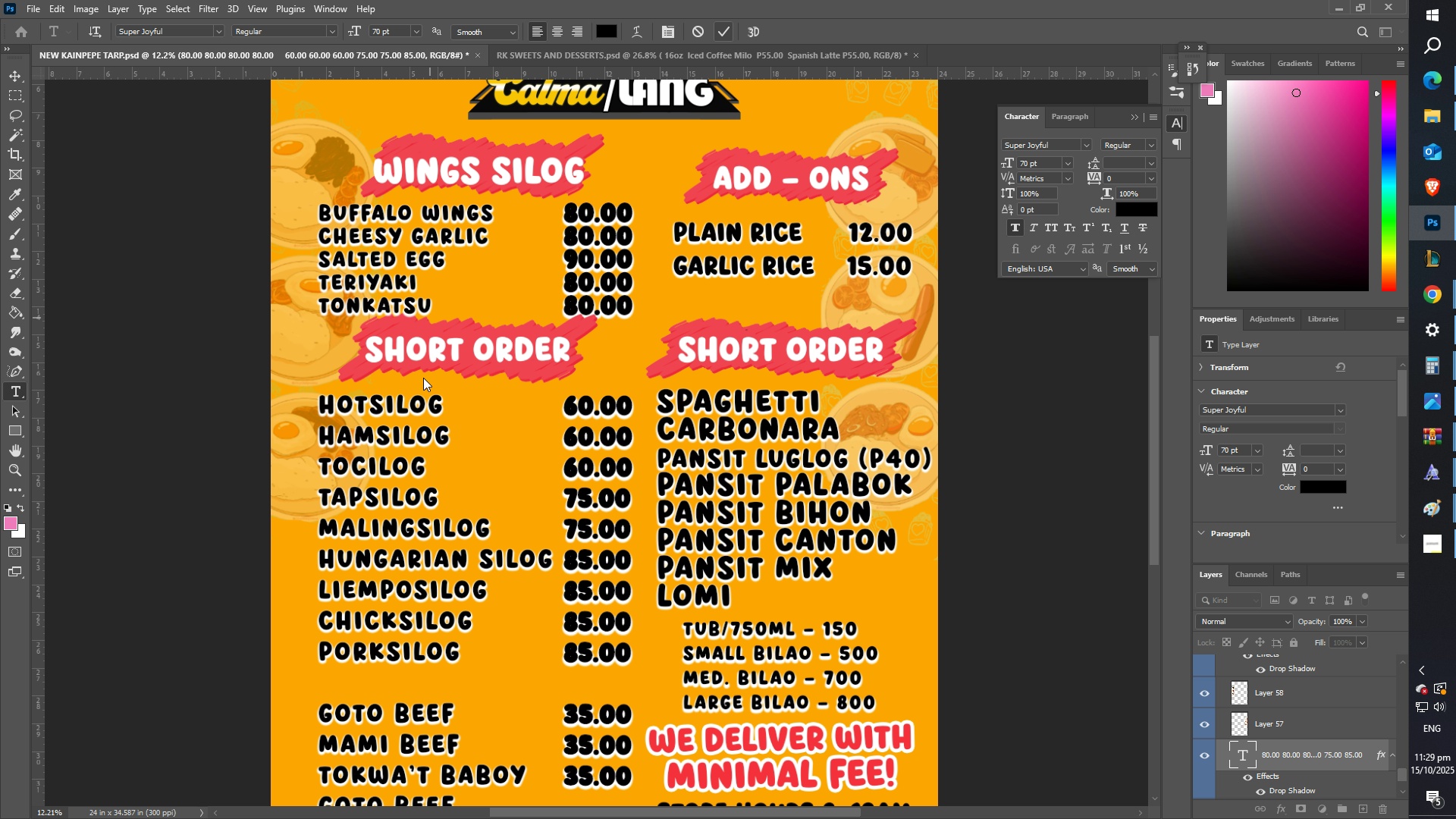 
type(ZZ)
 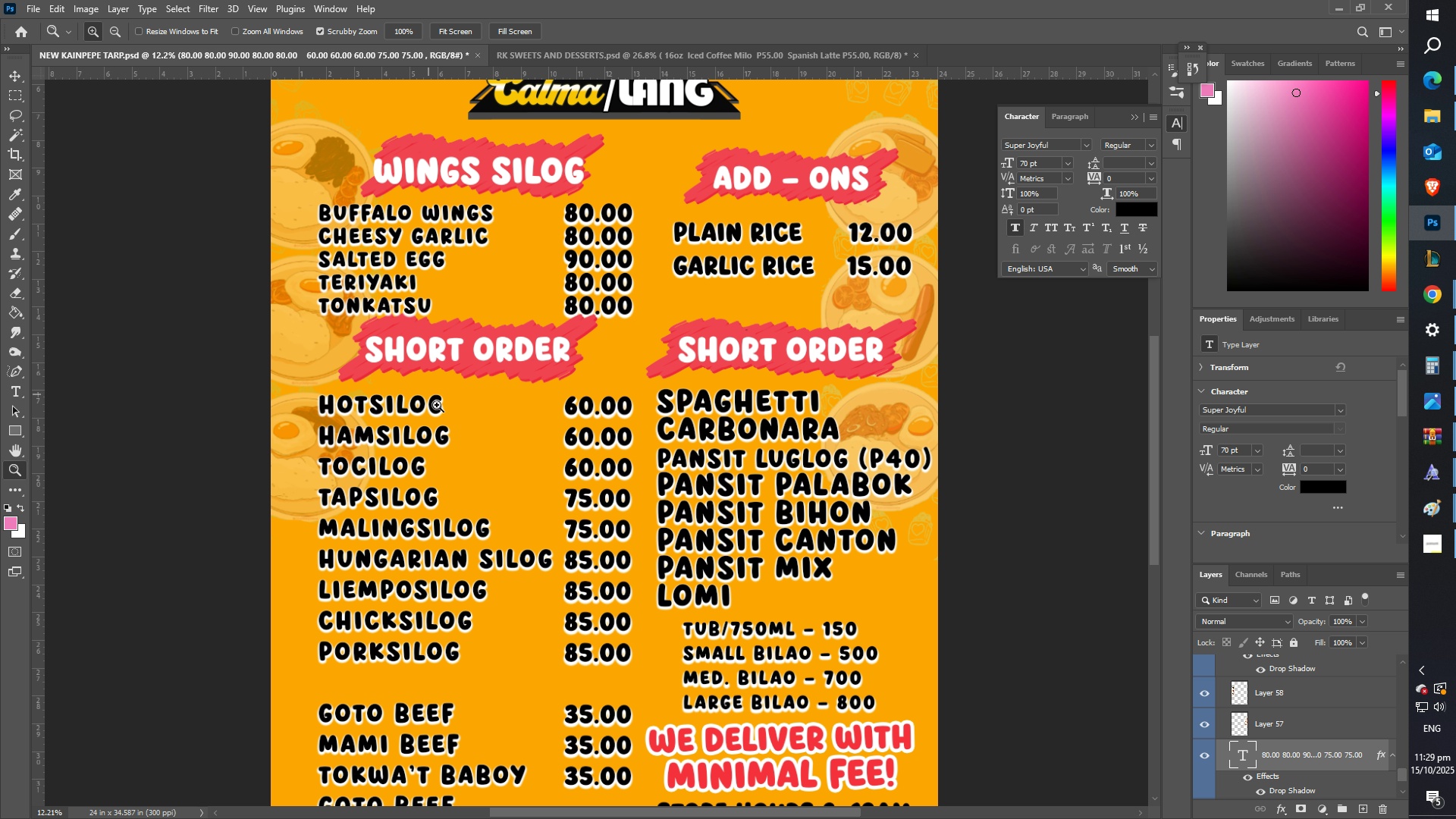 
left_click_drag(start_coordinate=[437, 405], to_coordinate=[397, 416])
 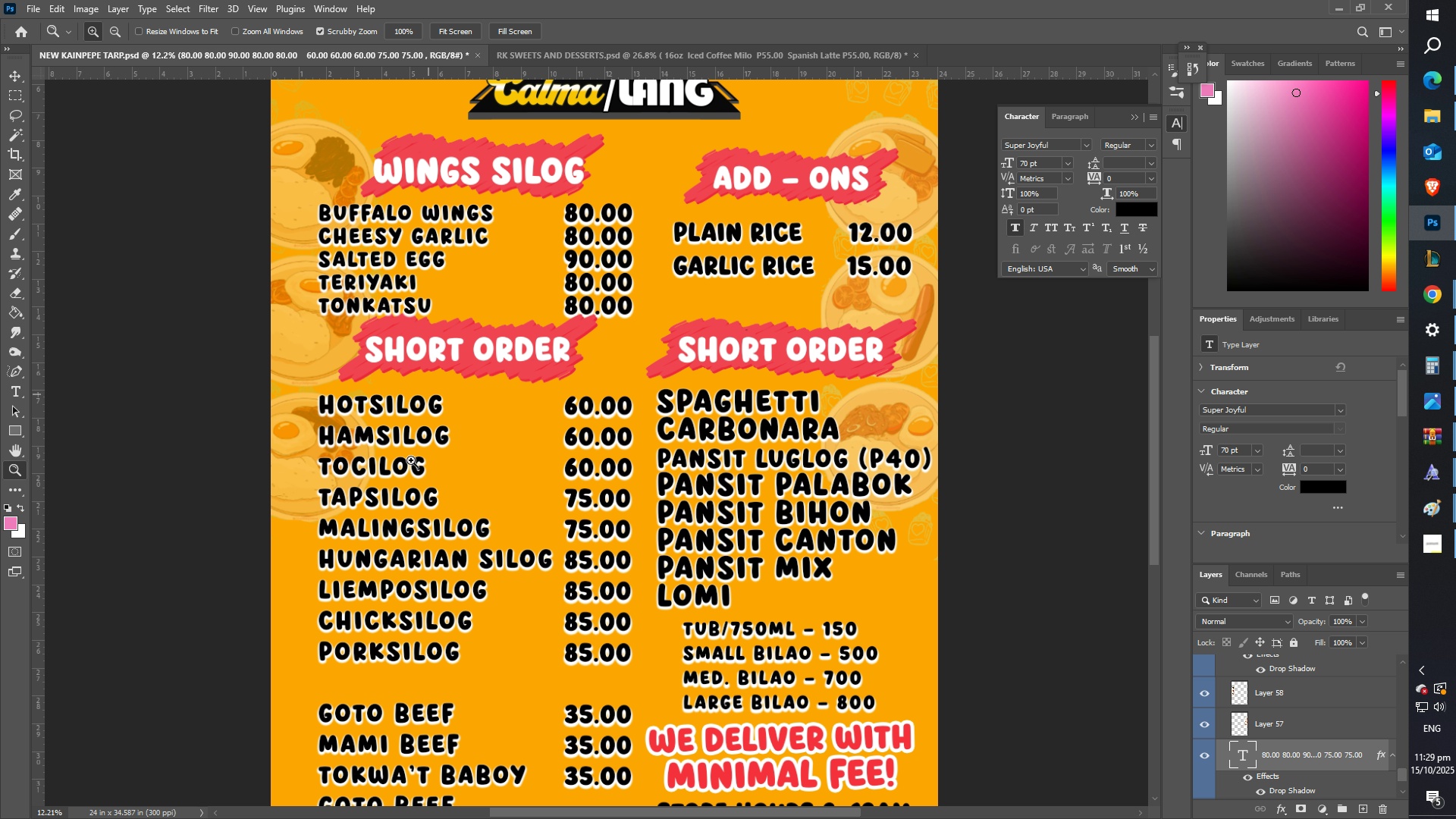 
left_click_drag(start_coordinate=[465, 487], to_coordinate=[412, 480])
 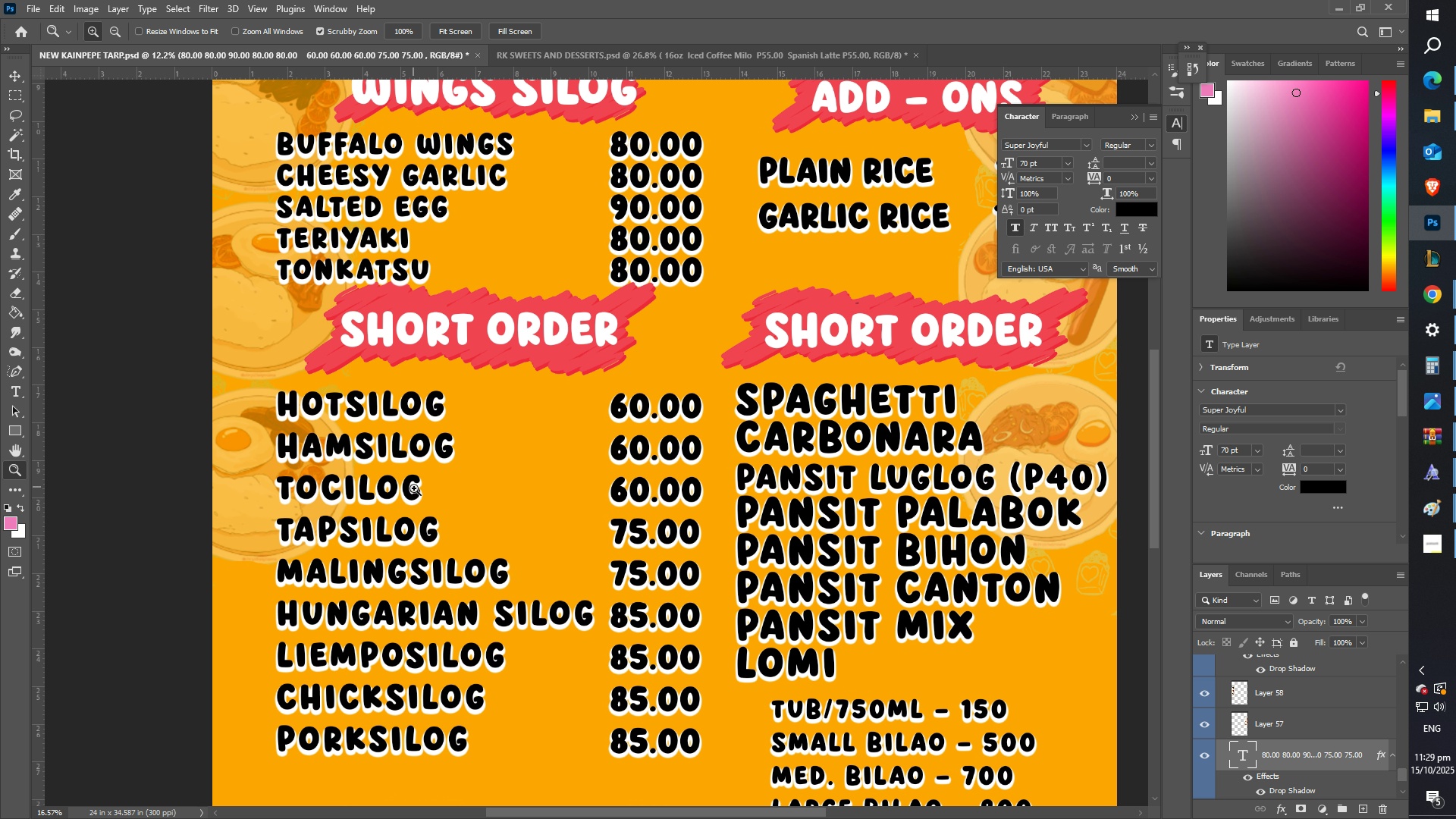 
scroll: coordinate [427, 500], scroll_direction: down, amount: 5.0
 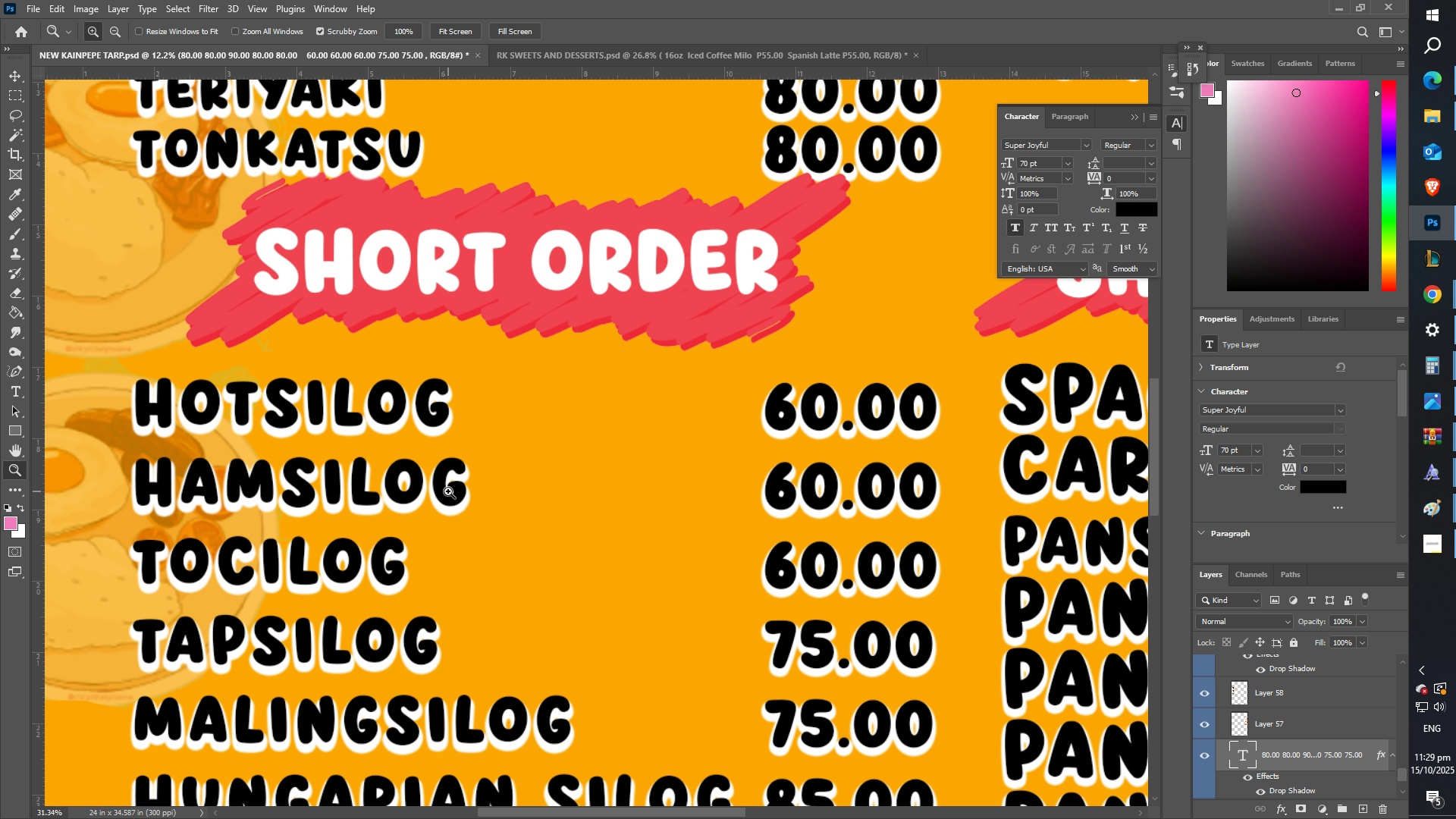 
left_click([448, 491])
 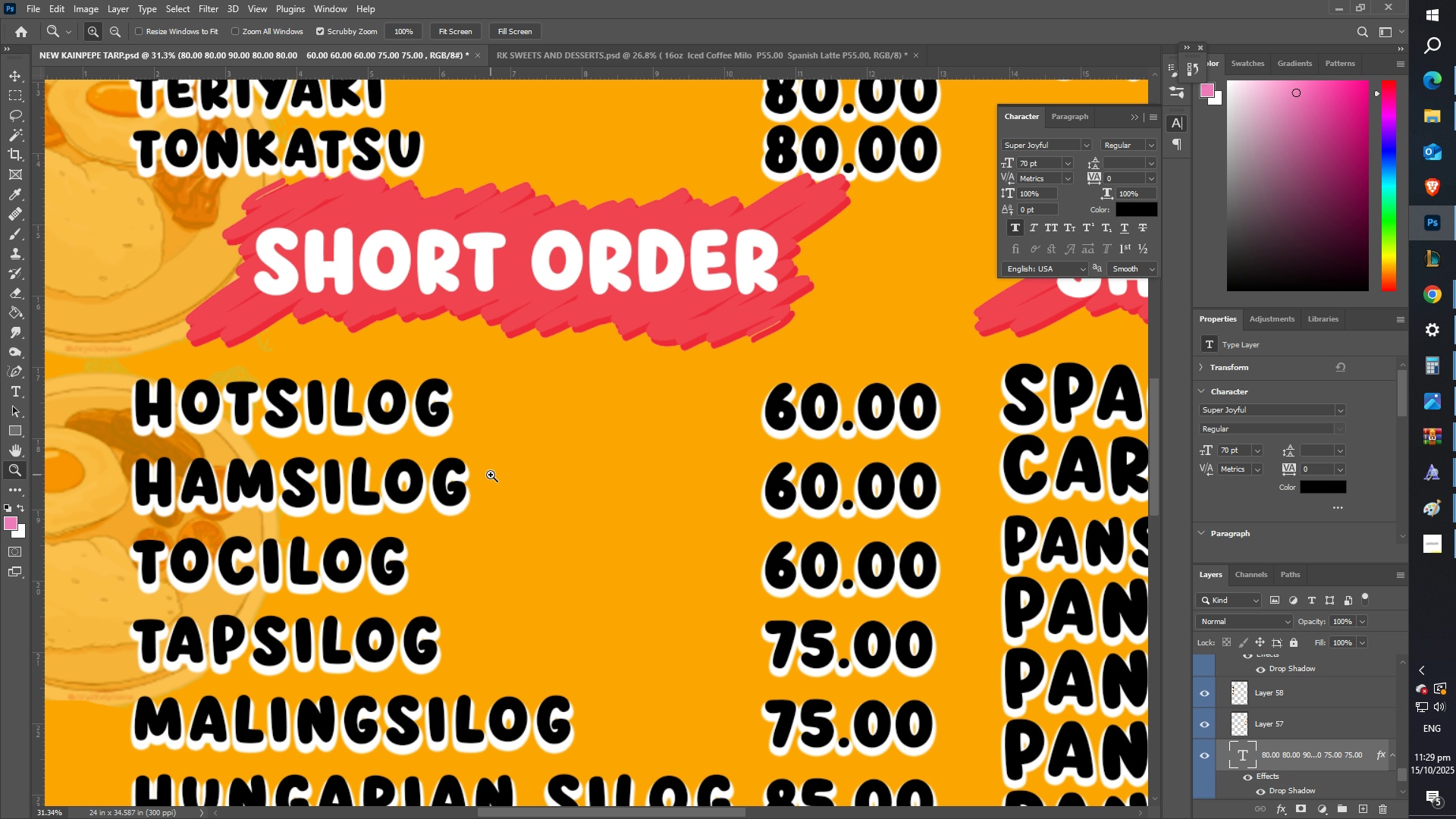 
key(Z)
 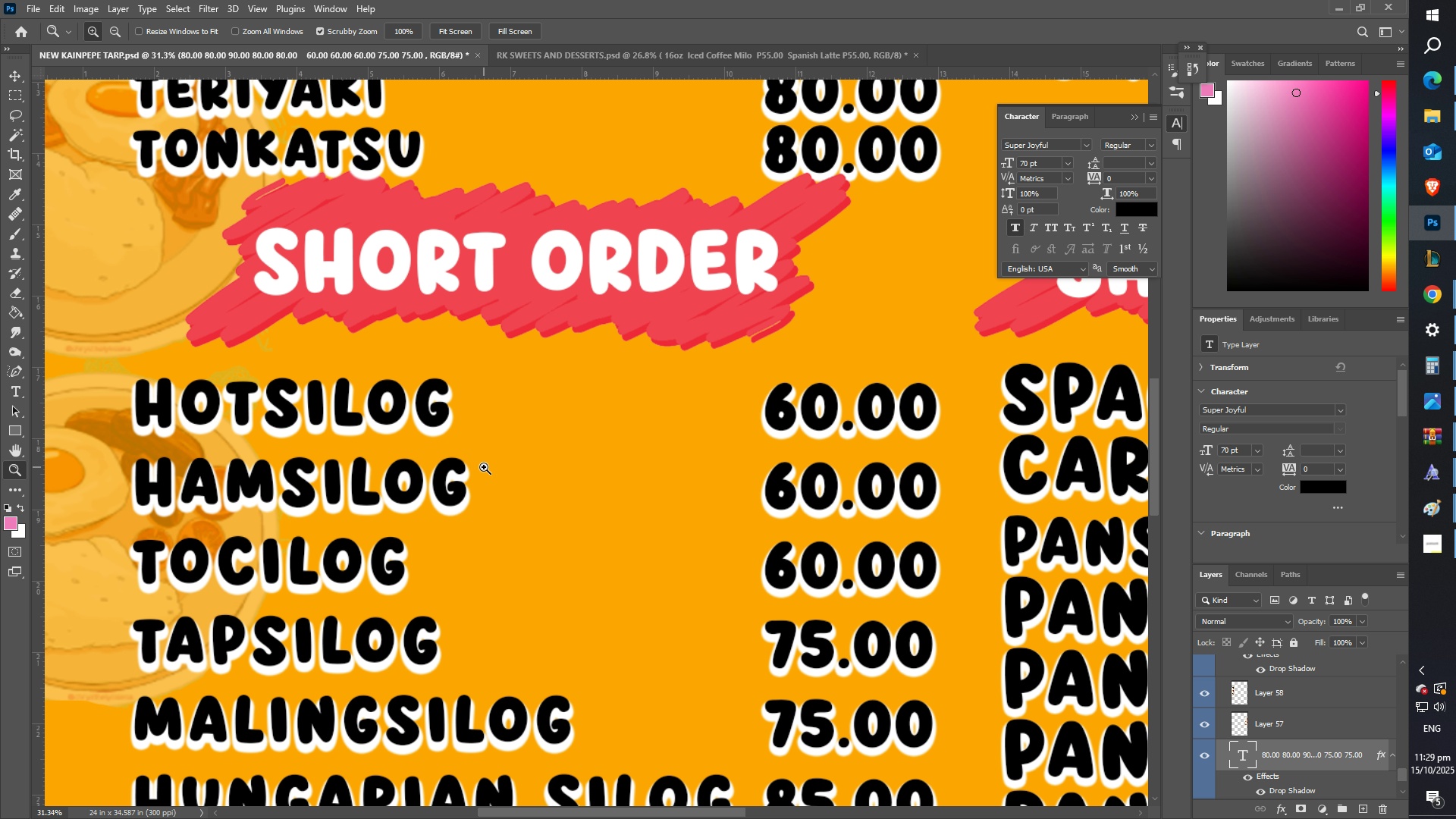 
left_click_drag(start_coordinate=[483, 466], to_coordinate=[429, 460])
 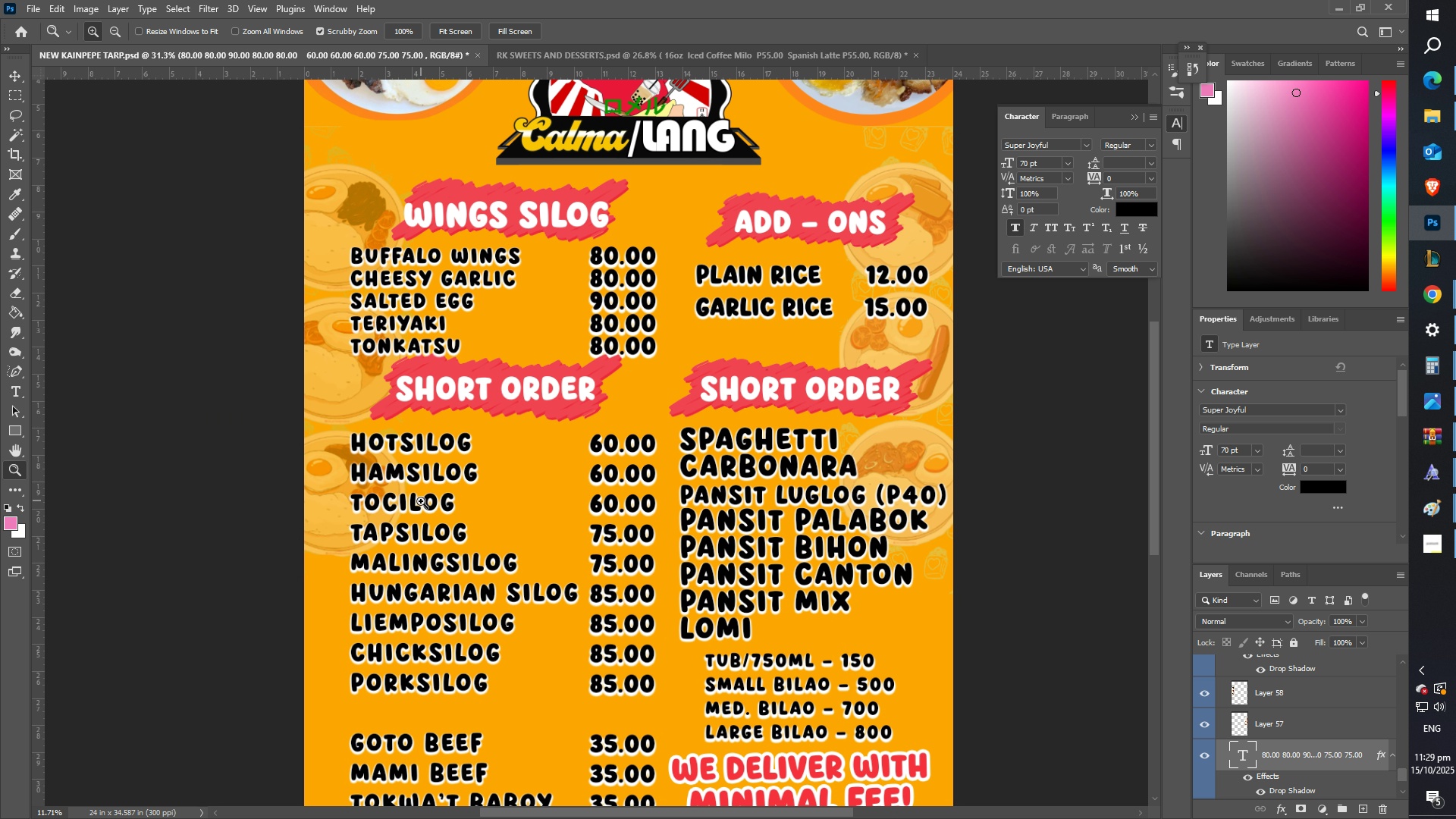 
scroll: coordinate [425, 509], scroll_direction: down, amount: 6.0
 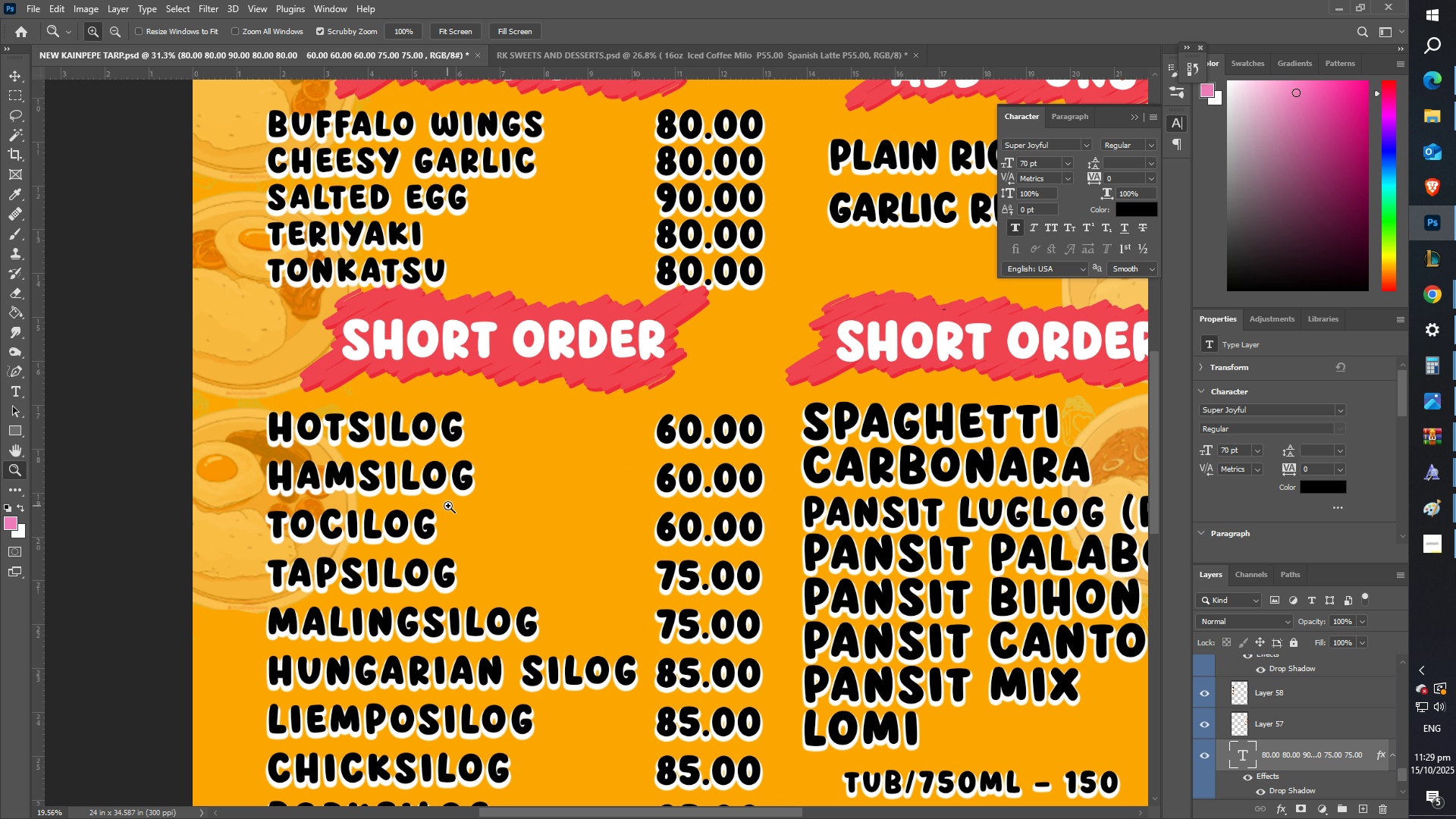 
hold_key(key=Space, duration=0.45)
 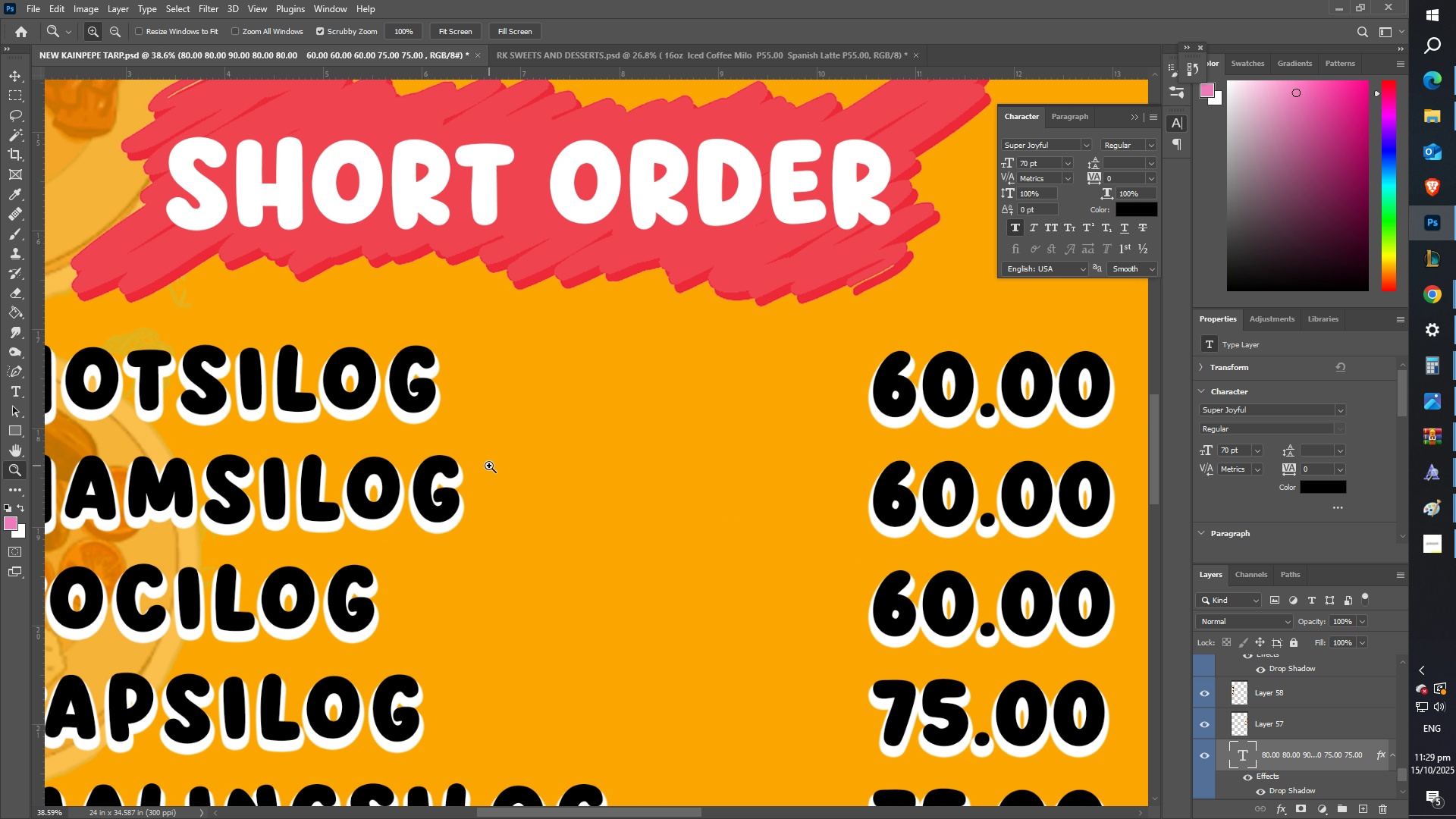 
left_click_drag(start_coordinate=[466, 507], to_coordinate=[485, 449])
 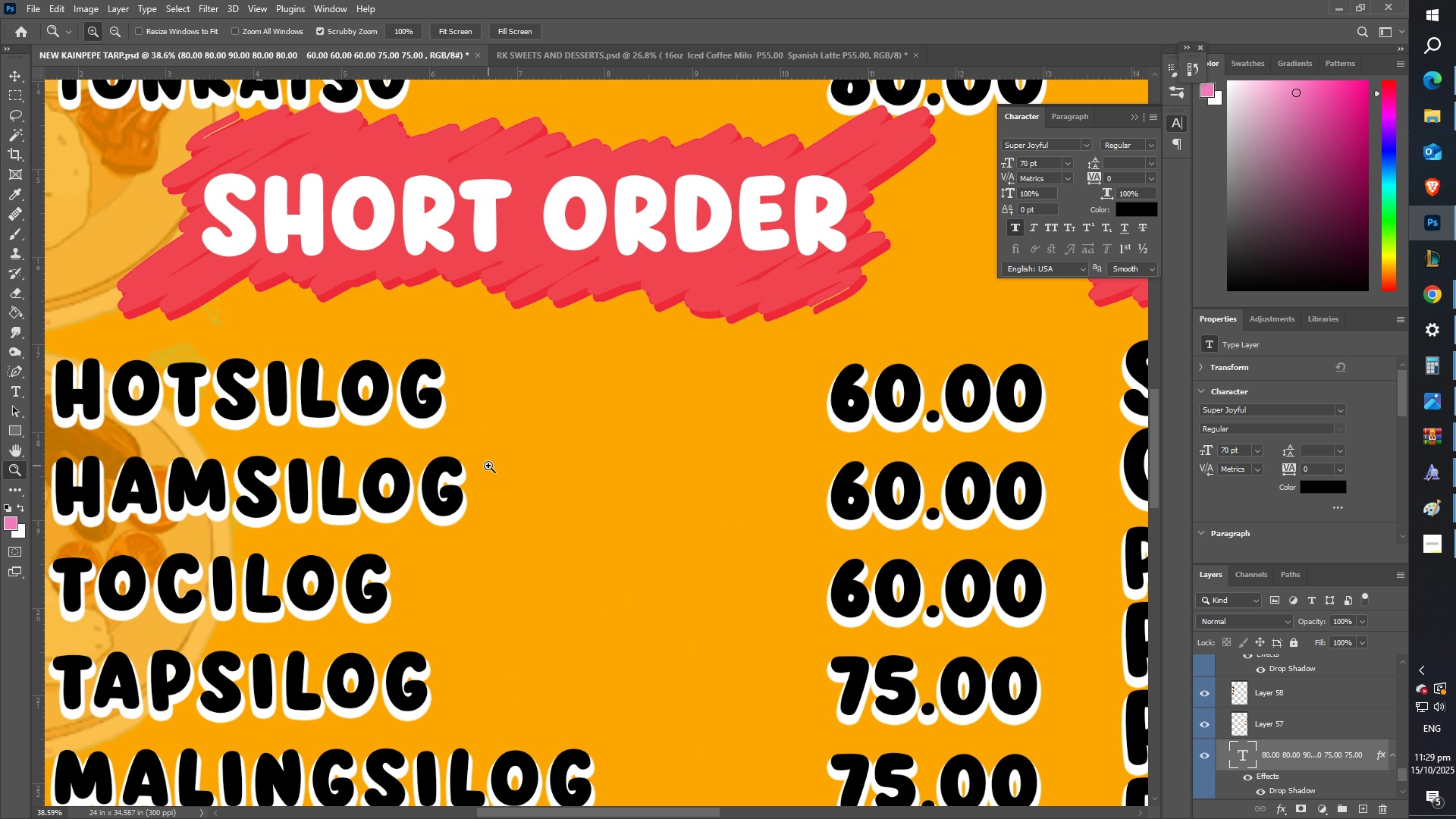 
left_click([488, 466])
 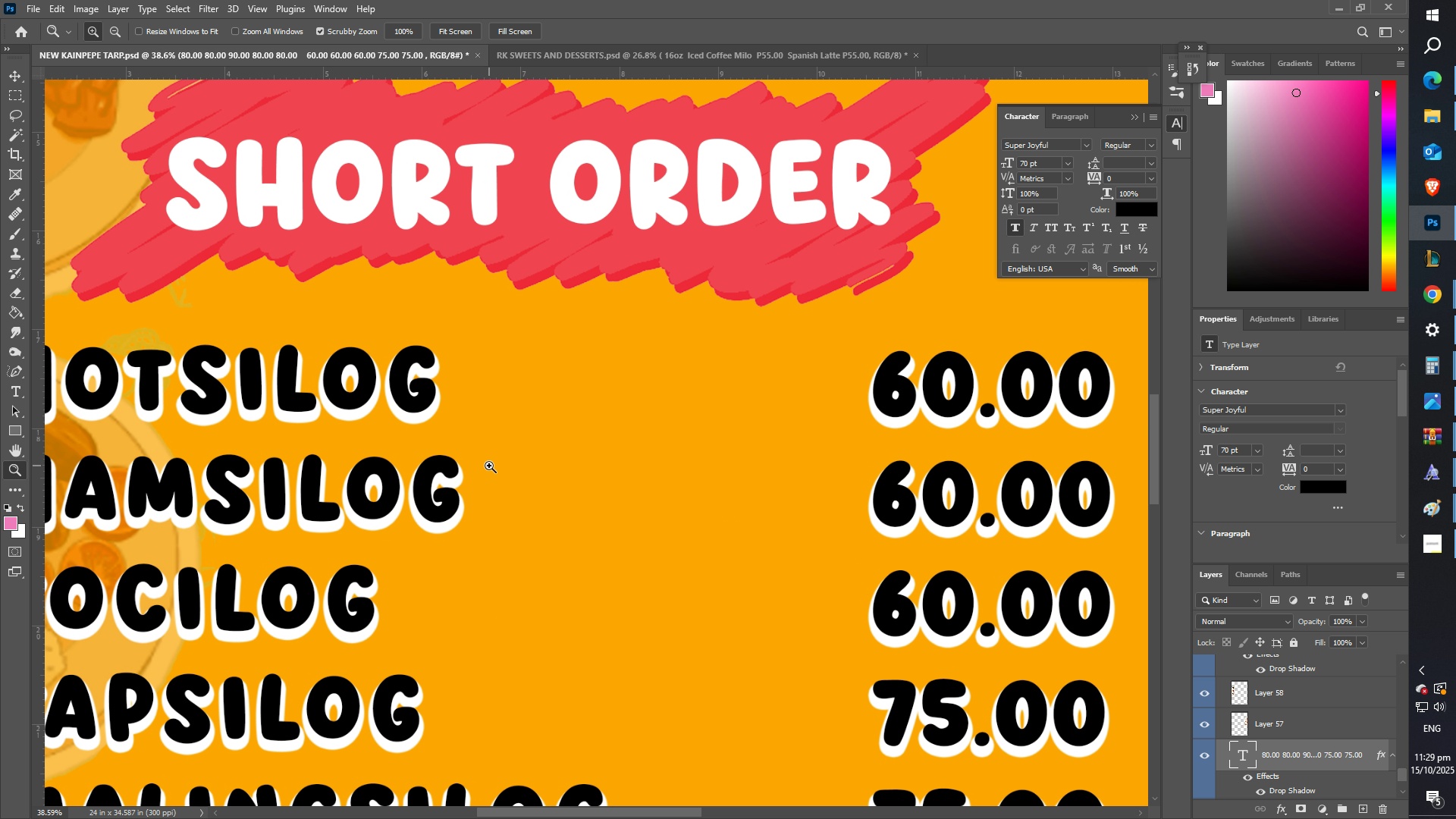 
type(ZZ)
 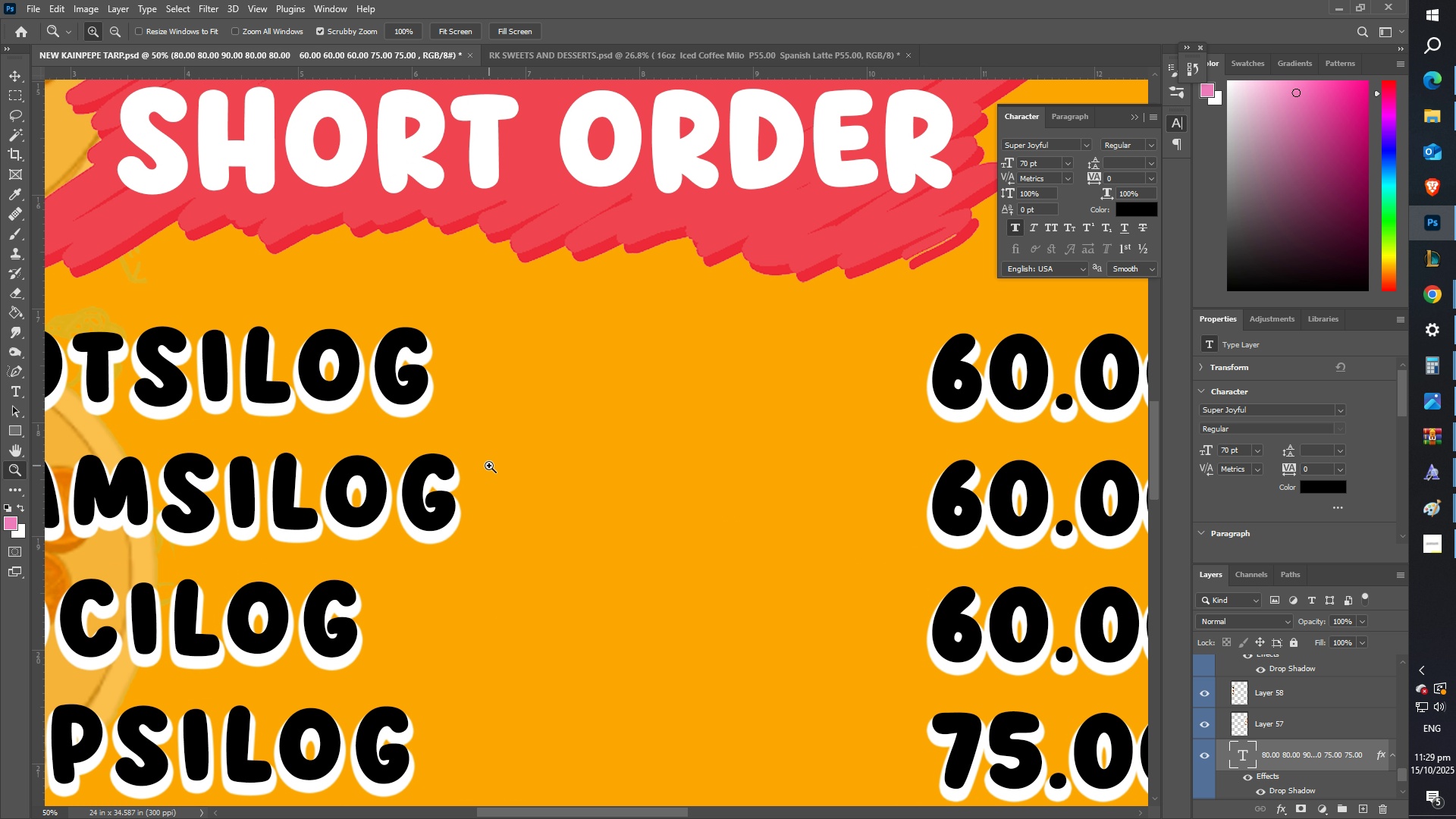 
left_click_drag(start_coordinate=[489, 466], to_coordinate=[395, 489])
 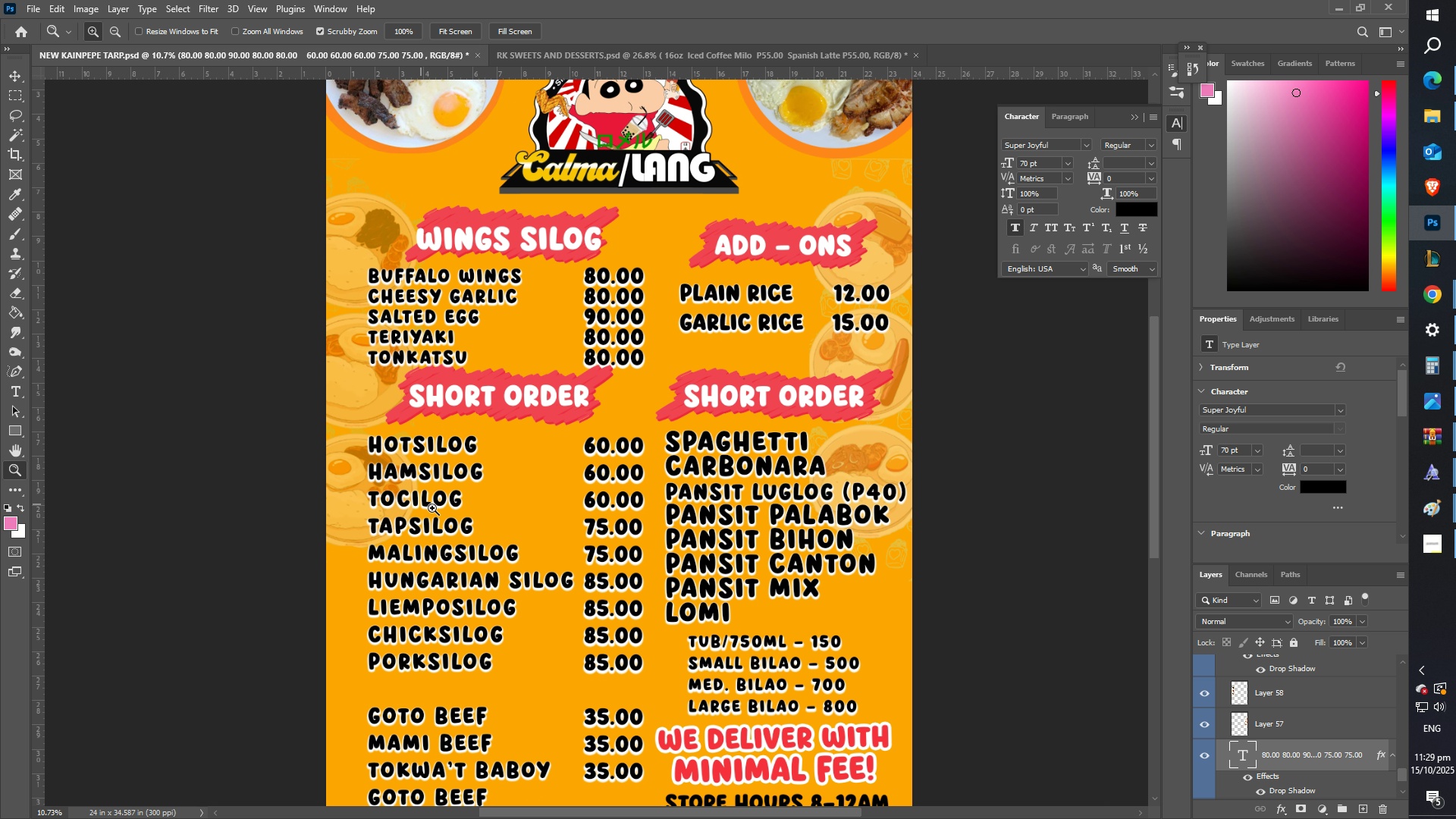 
hold_key(key=Space, duration=1.15)
 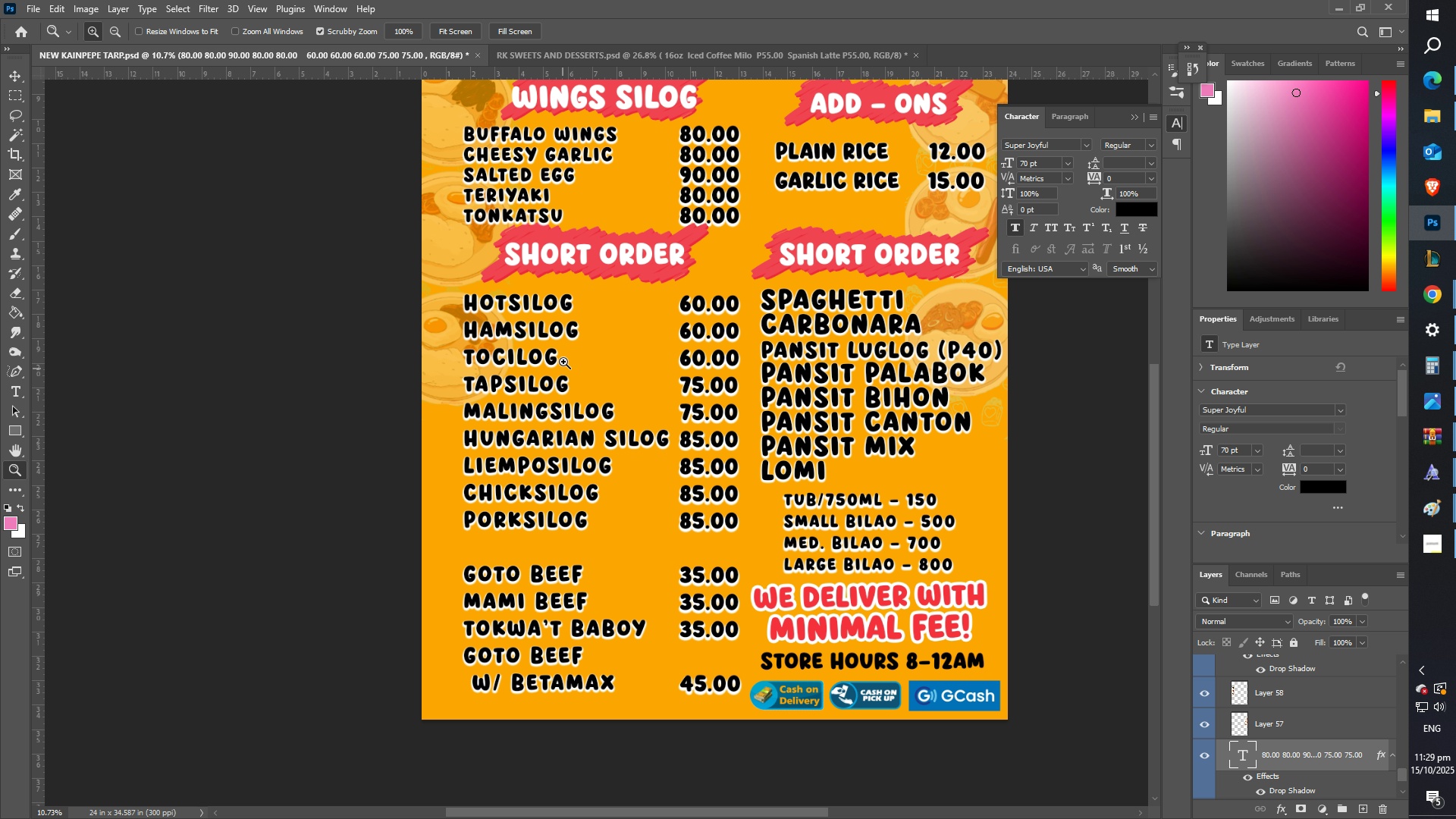 
left_click_drag(start_coordinate=[494, 546], to_coordinate=[589, 368])
 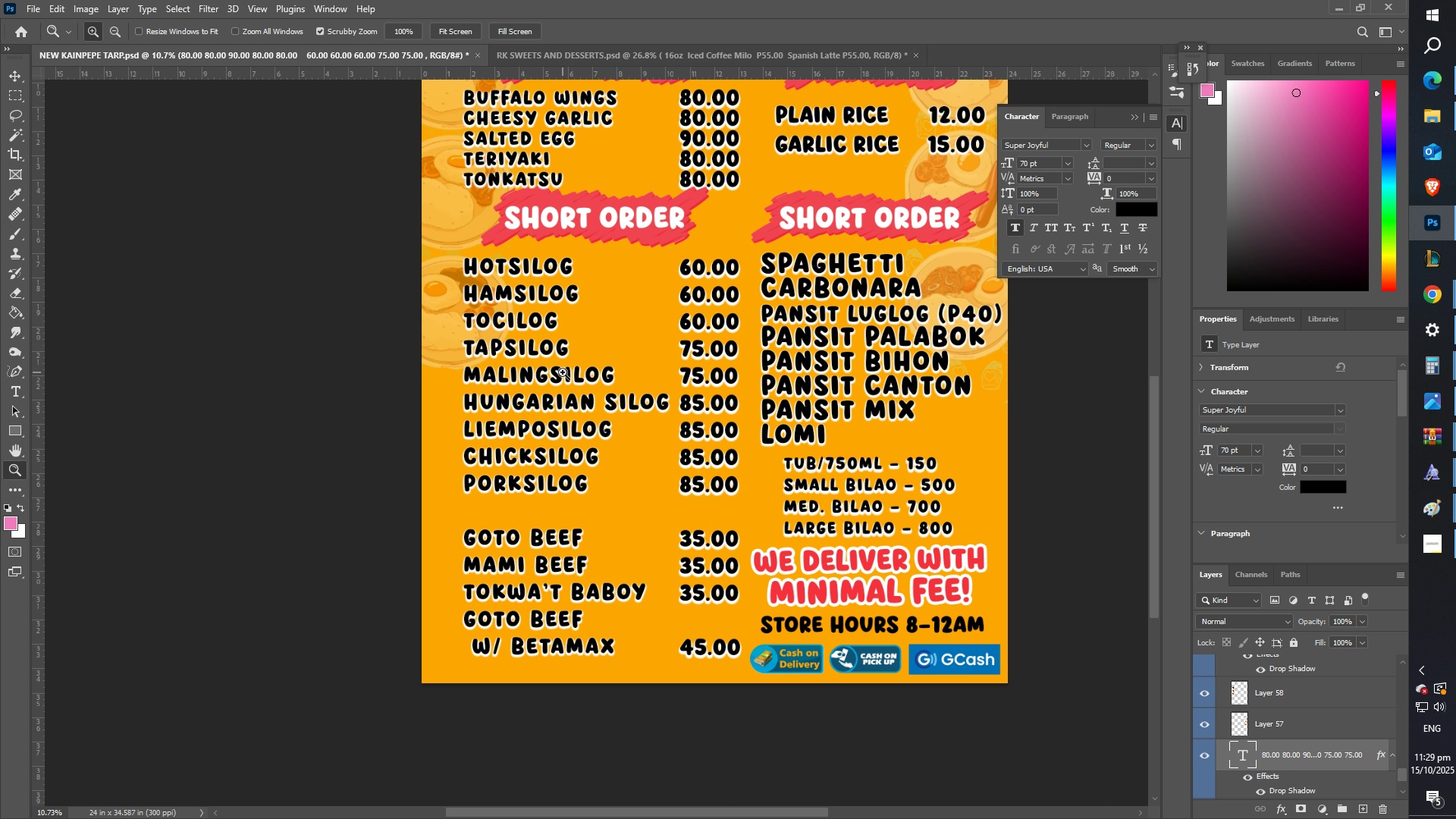 
scroll: coordinate [563, 372], scroll_direction: up, amount: 3.0
 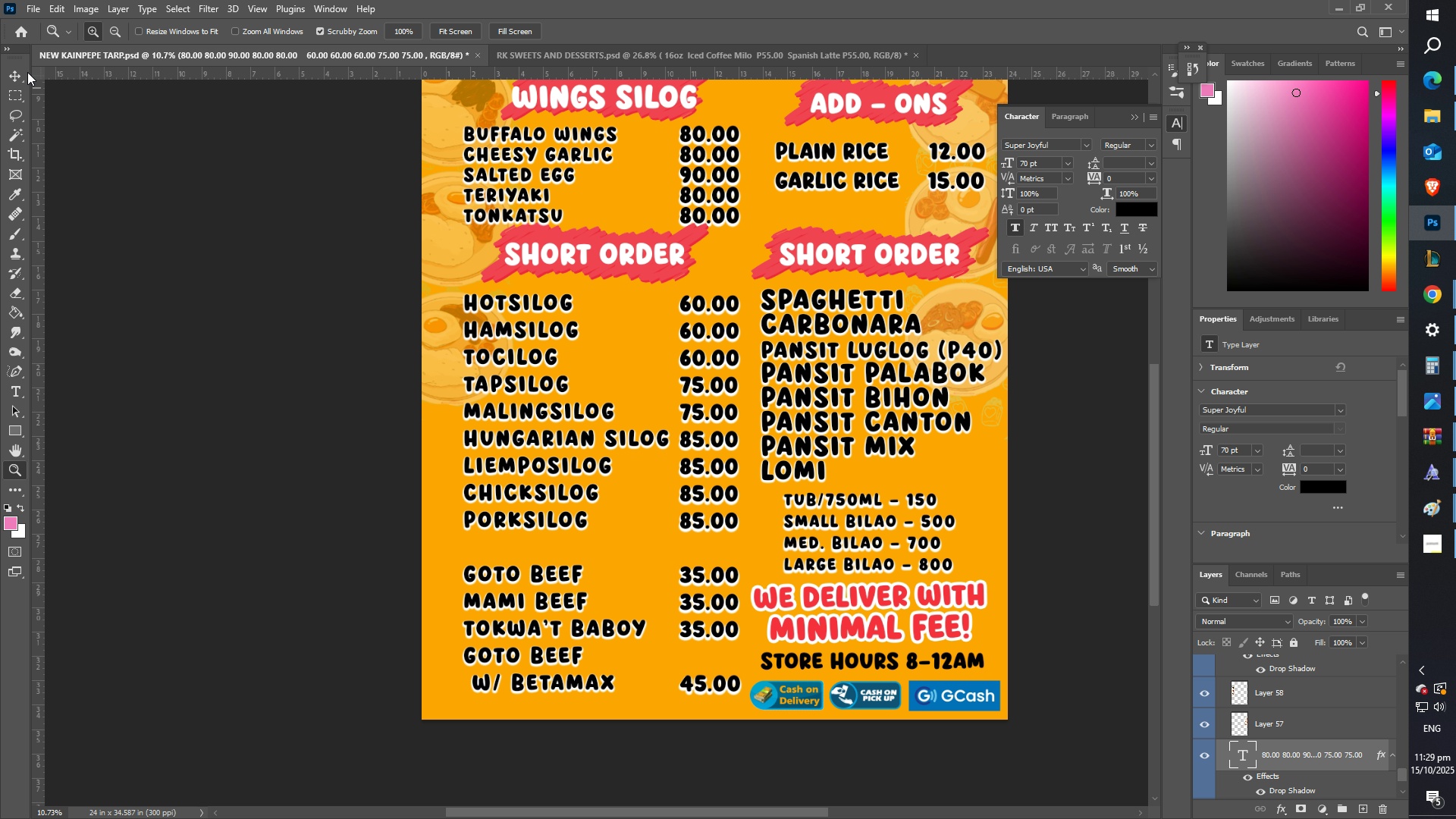 
left_click([24, 68])
 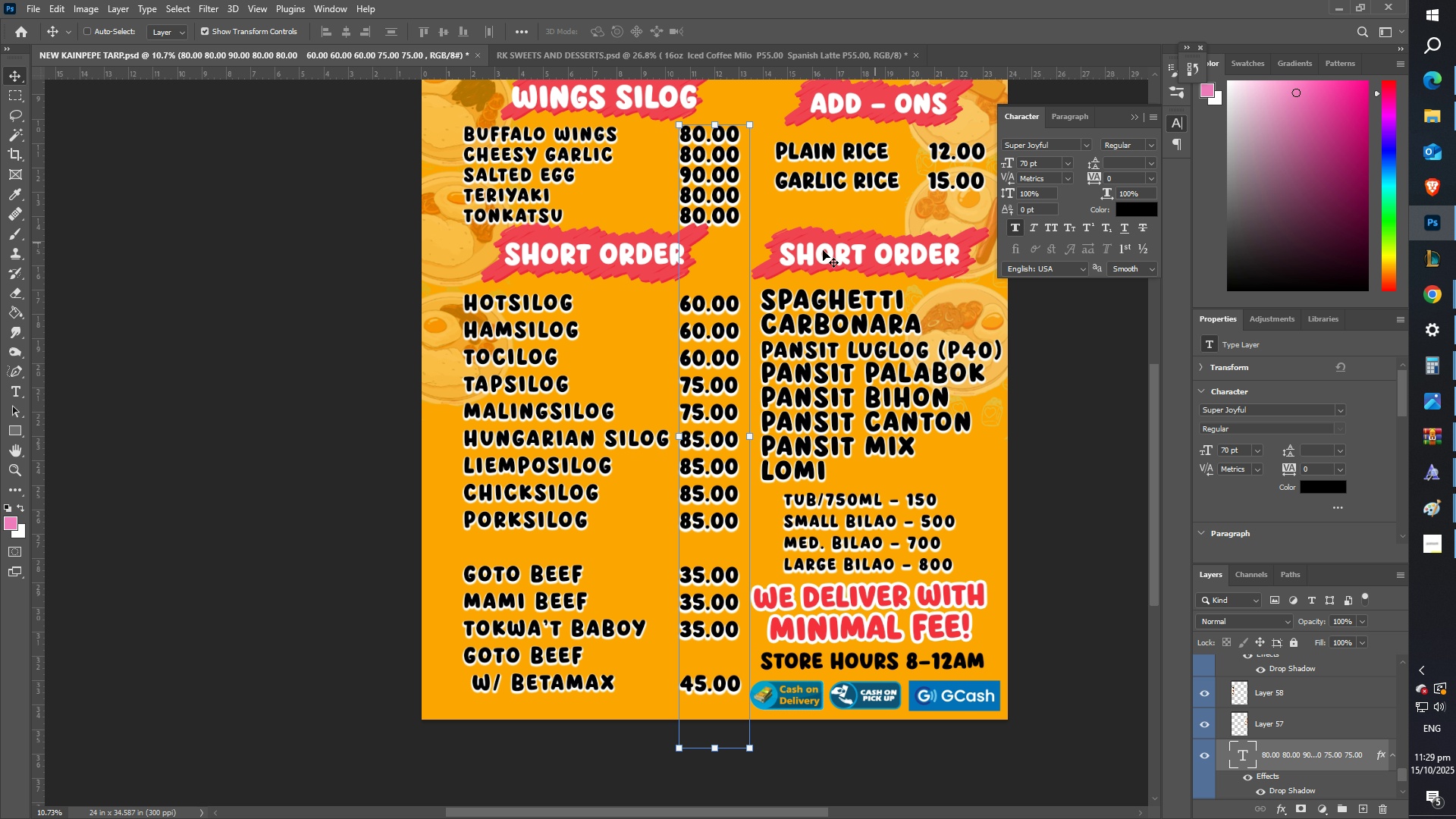 
type(ZZ)
 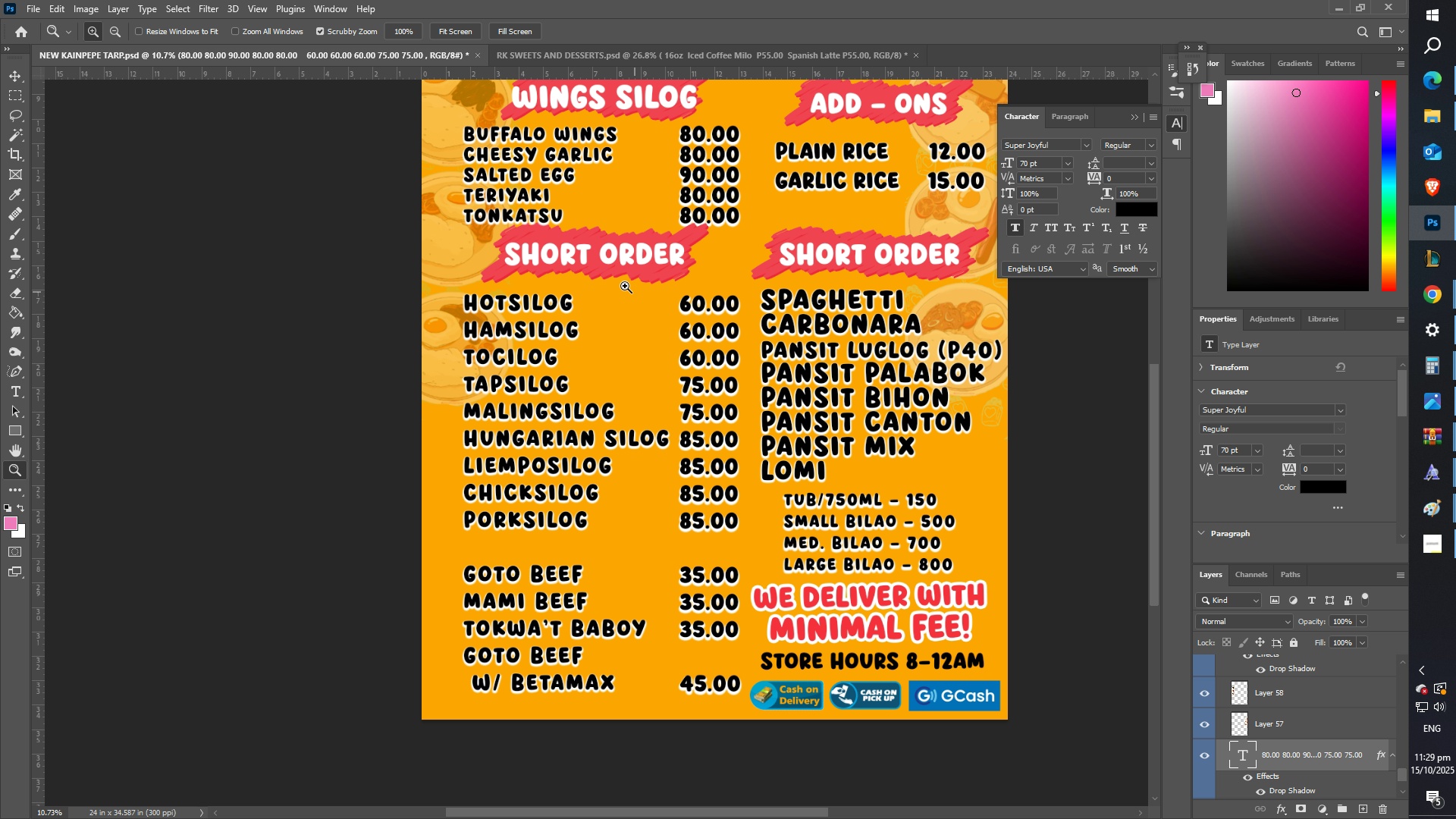 
left_click_drag(start_coordinate=[639, 268], to_coordinate=[668, 254])
 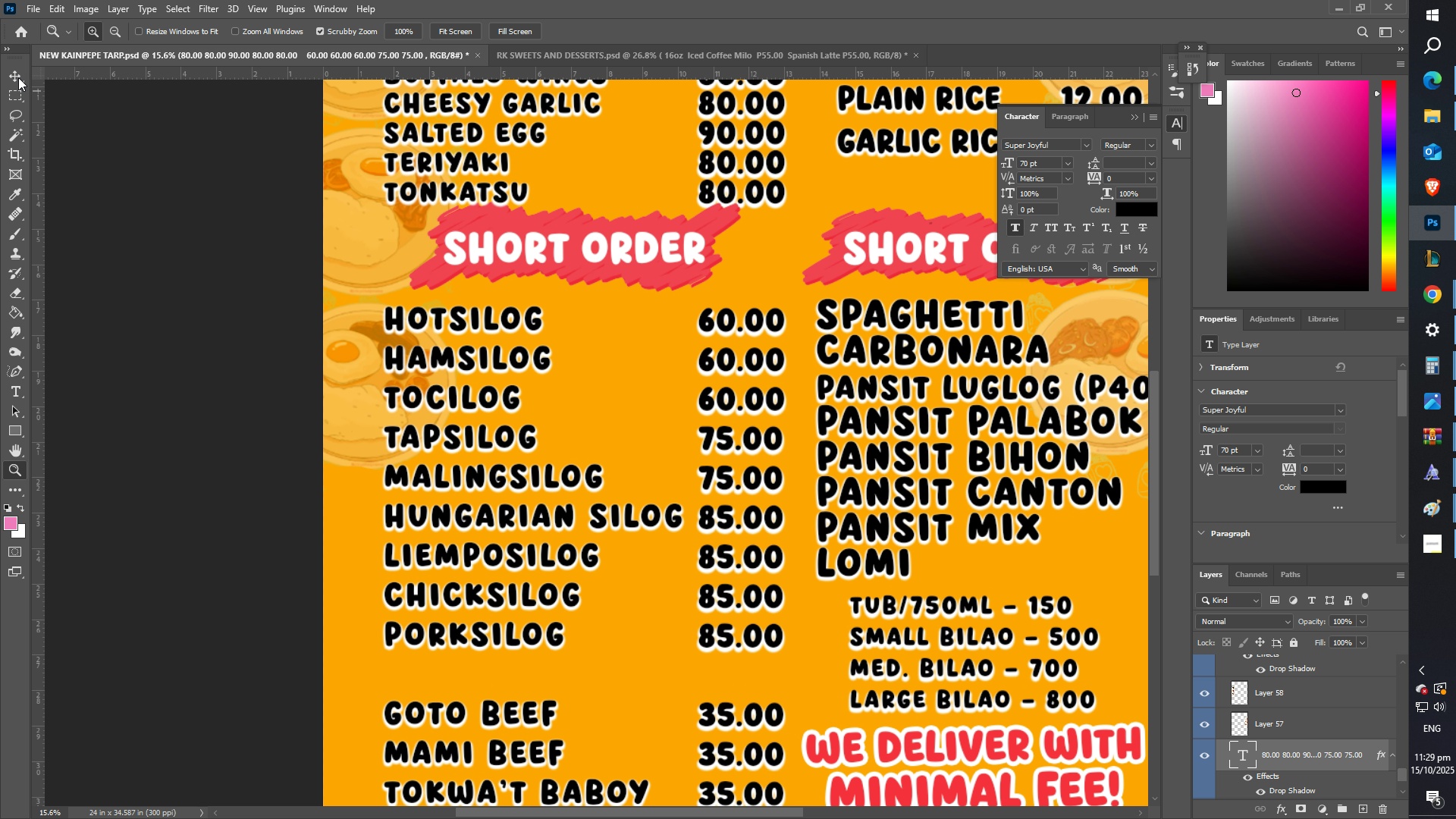 
left_click([14, 68])
 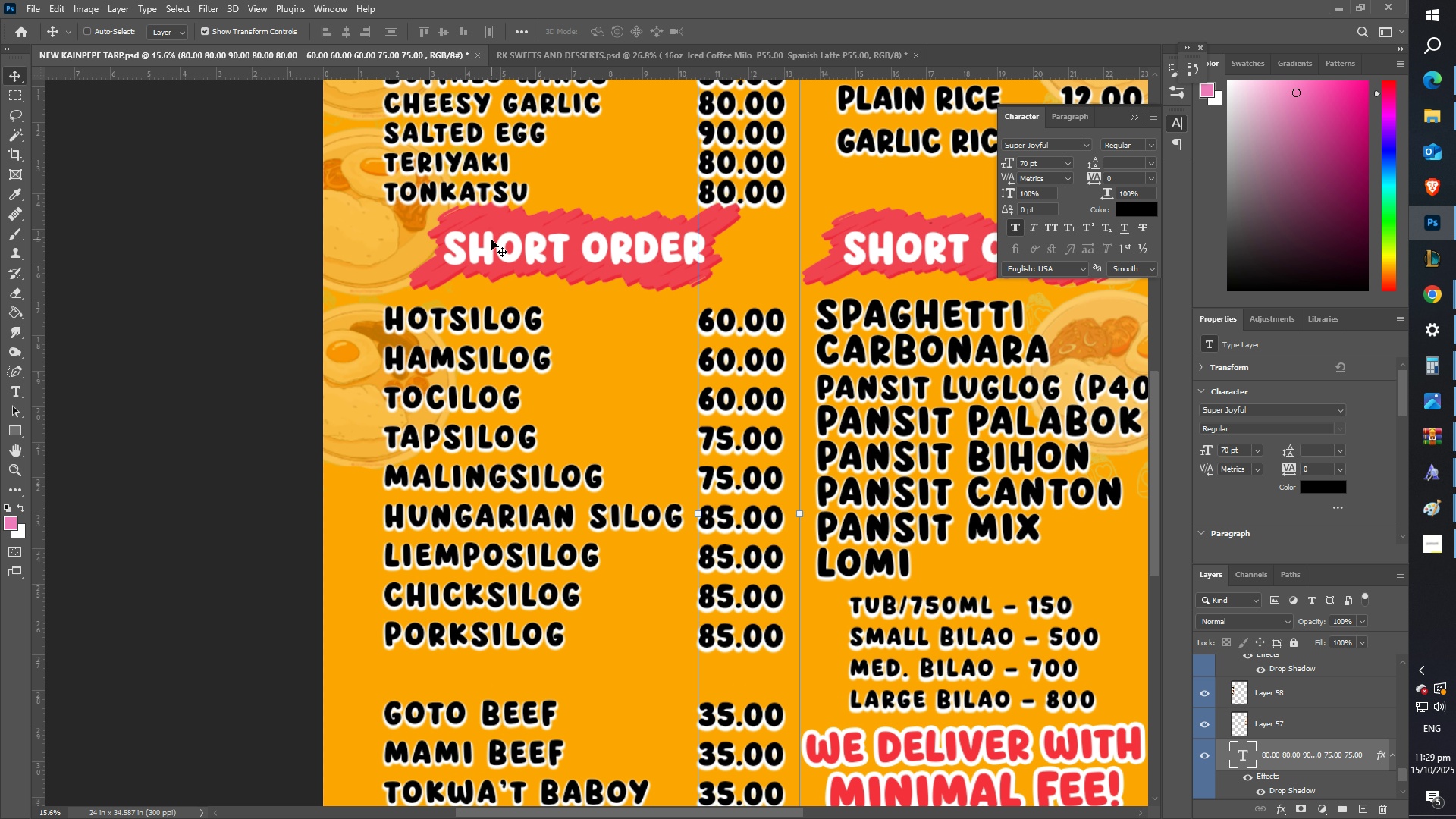 
right_click([491, 240])
 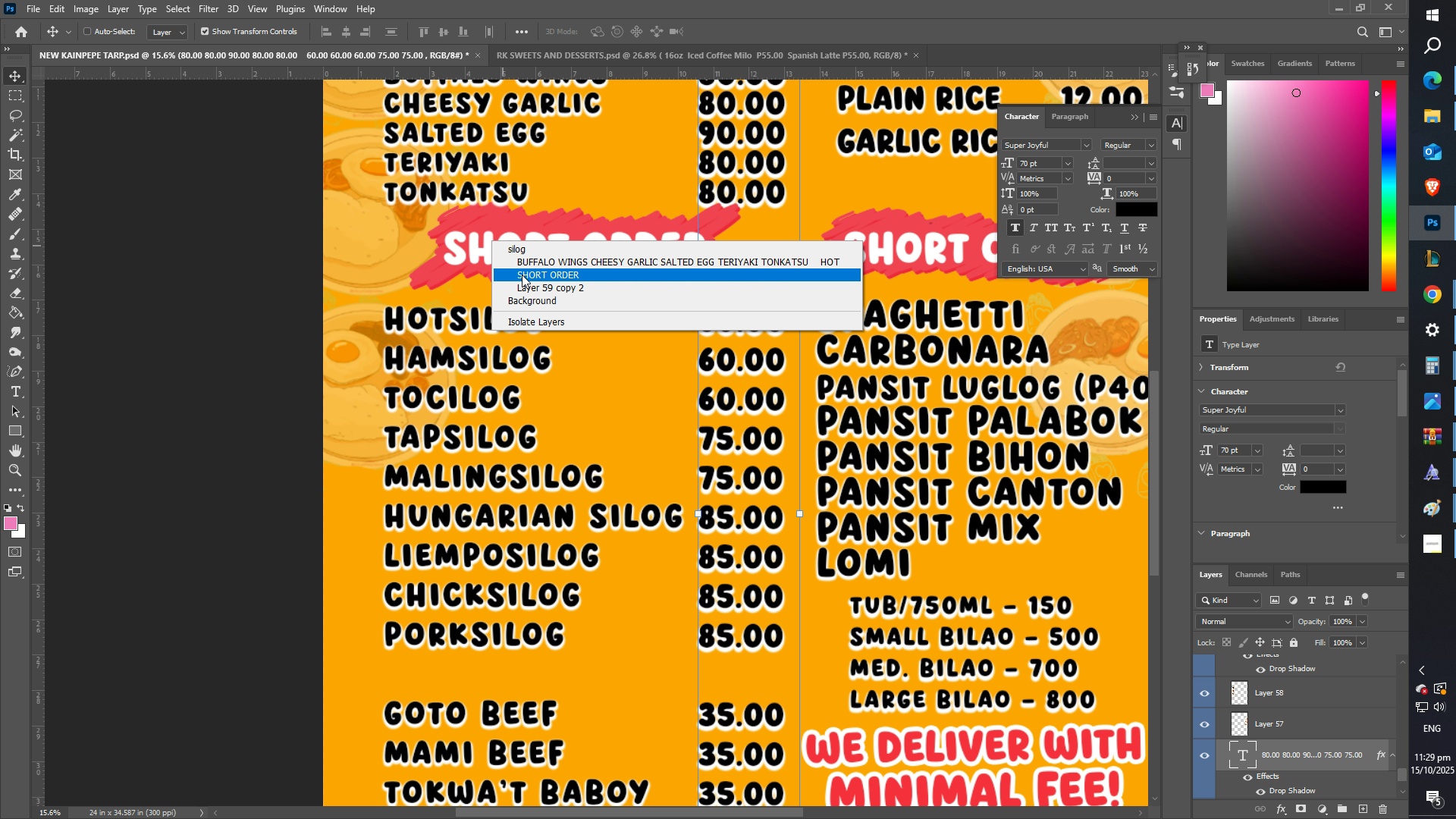 
left_click([522, 275])
 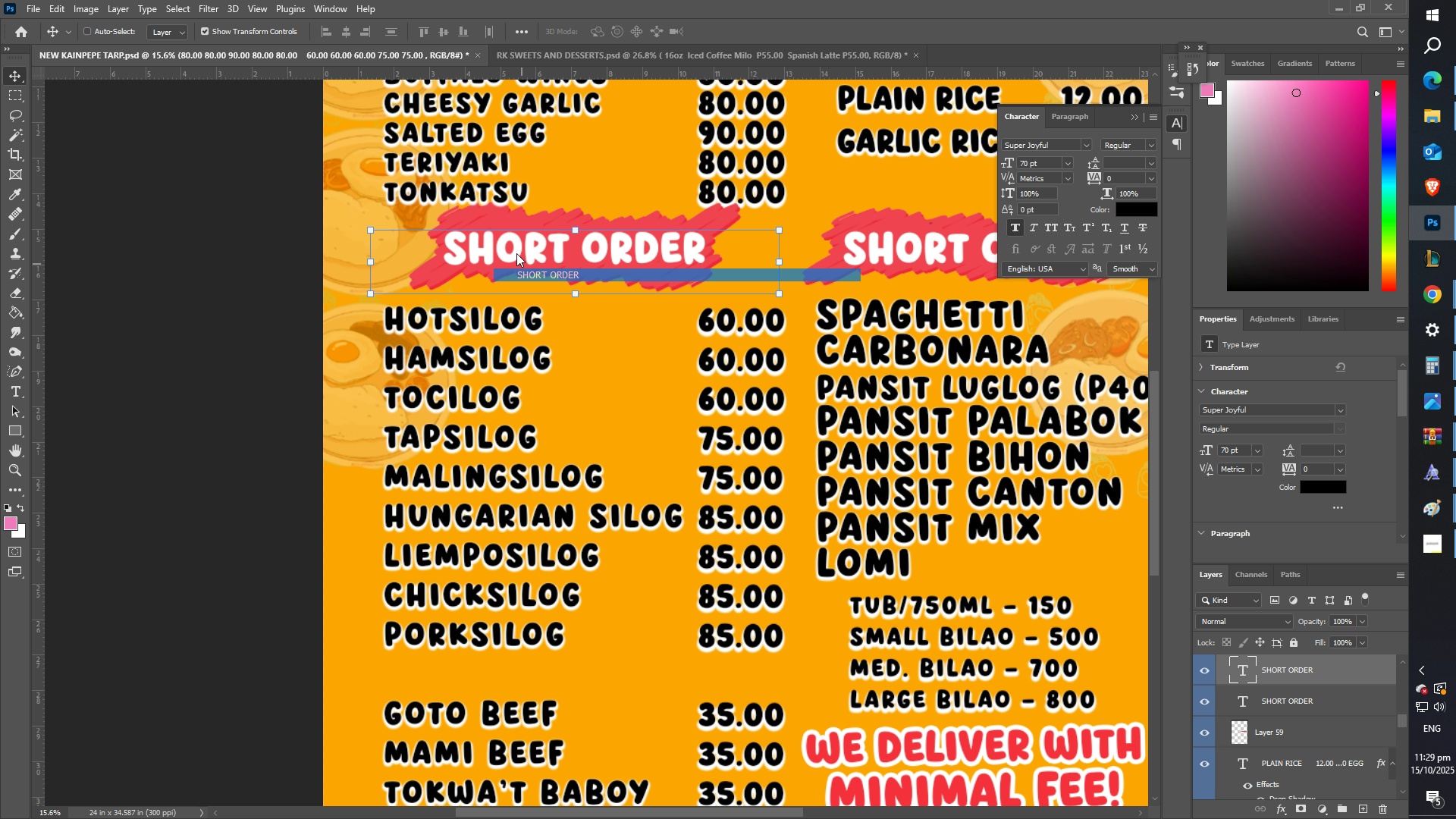 
hold_key(key=ShiftLeft, duration=1.3)
right_click([506, 221])
 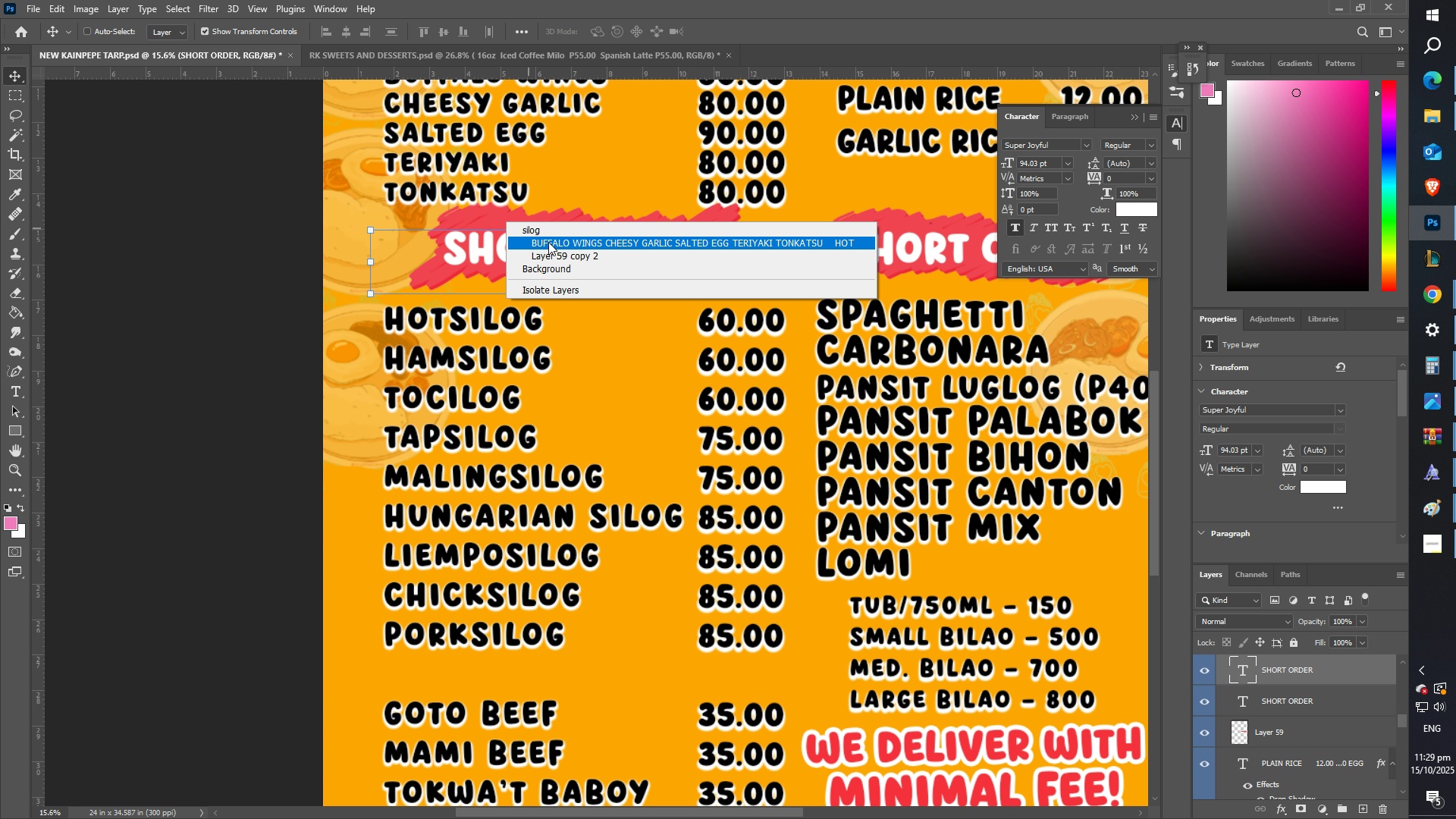 
left_click([548, 242])
 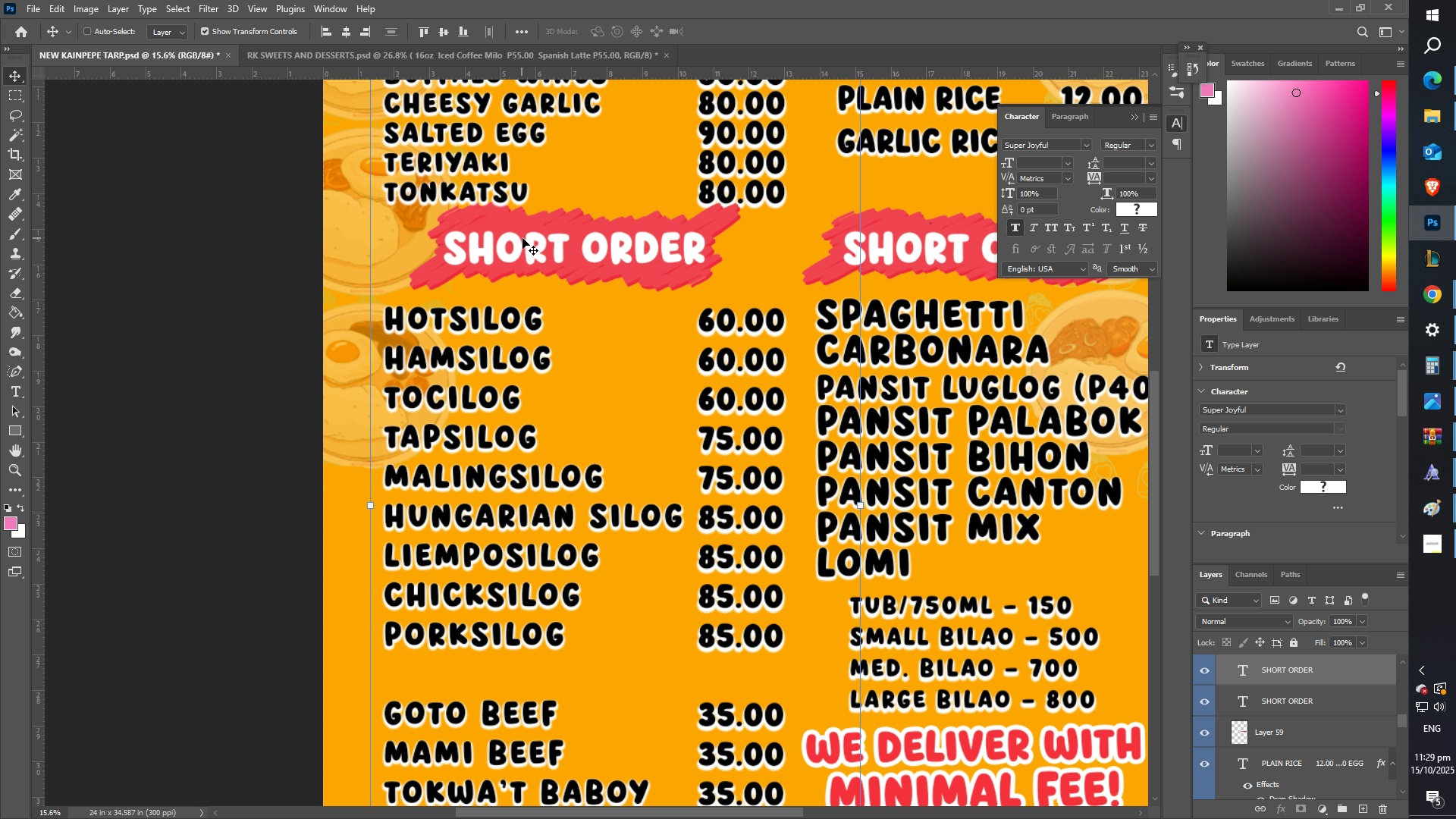 
key(T)
 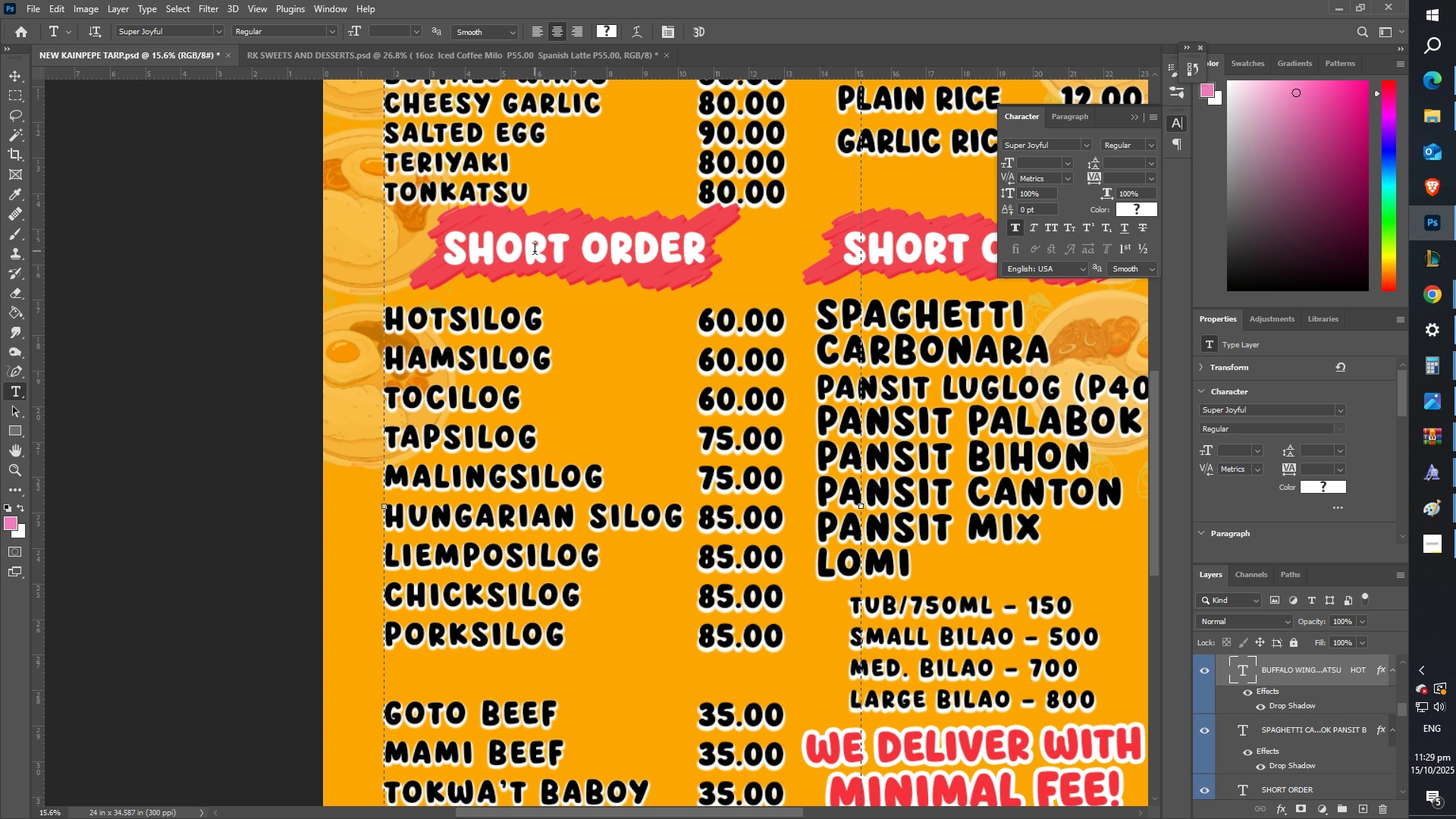 
left_click([535, 251])
 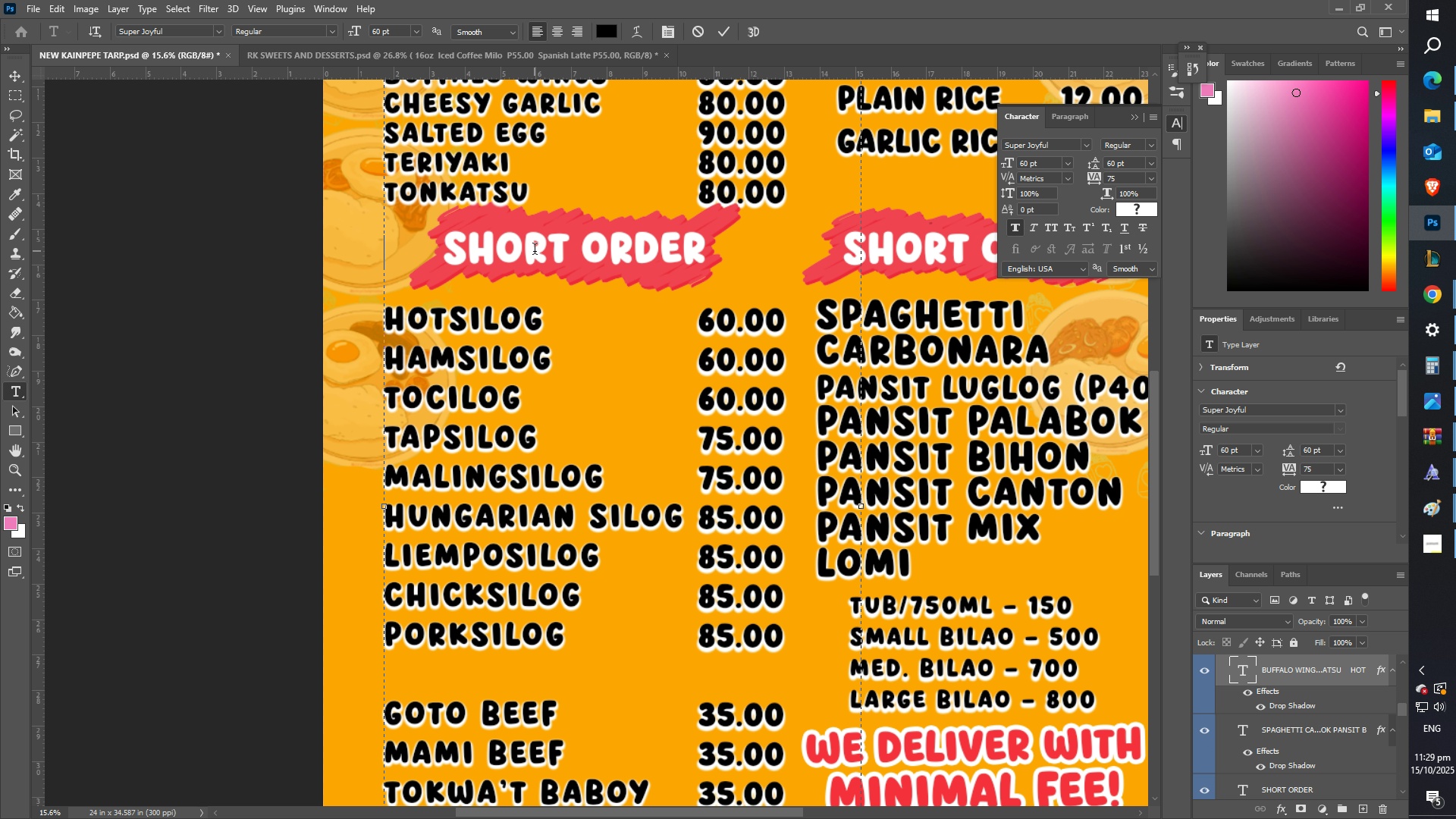 
key(Control+ControlLeft)
 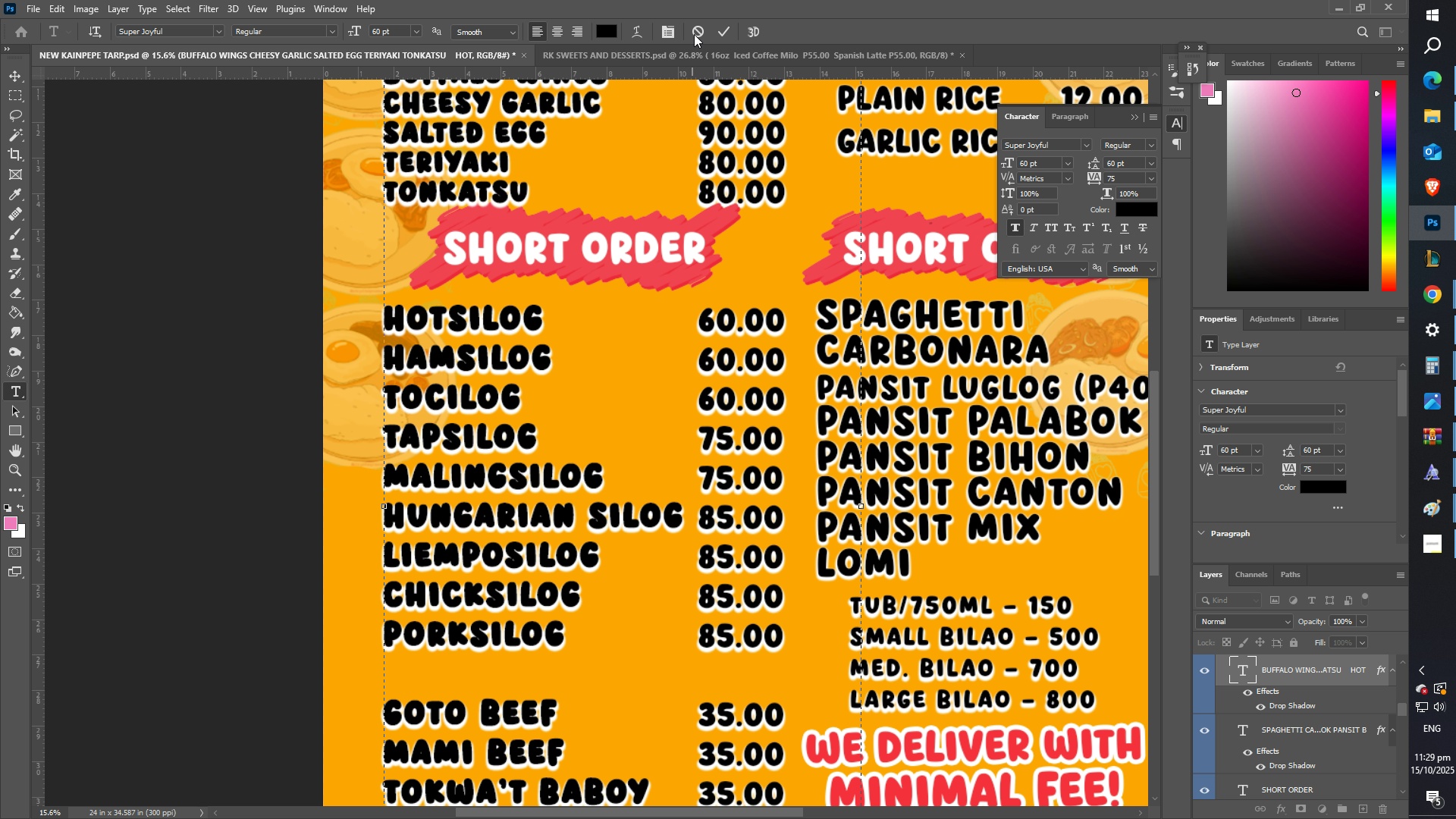 
left_click([695, 28])
 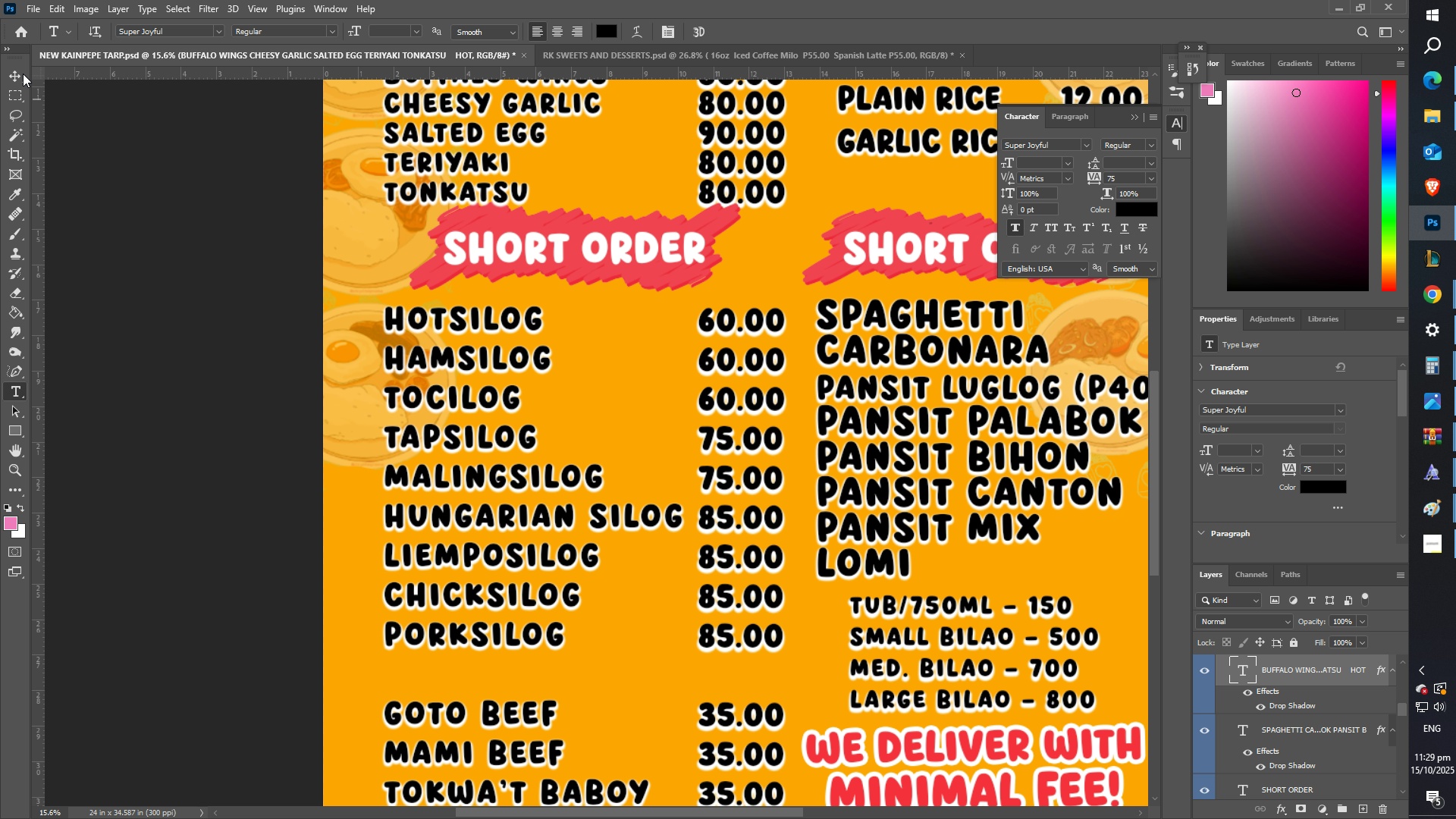 
left_click([20, 74])
 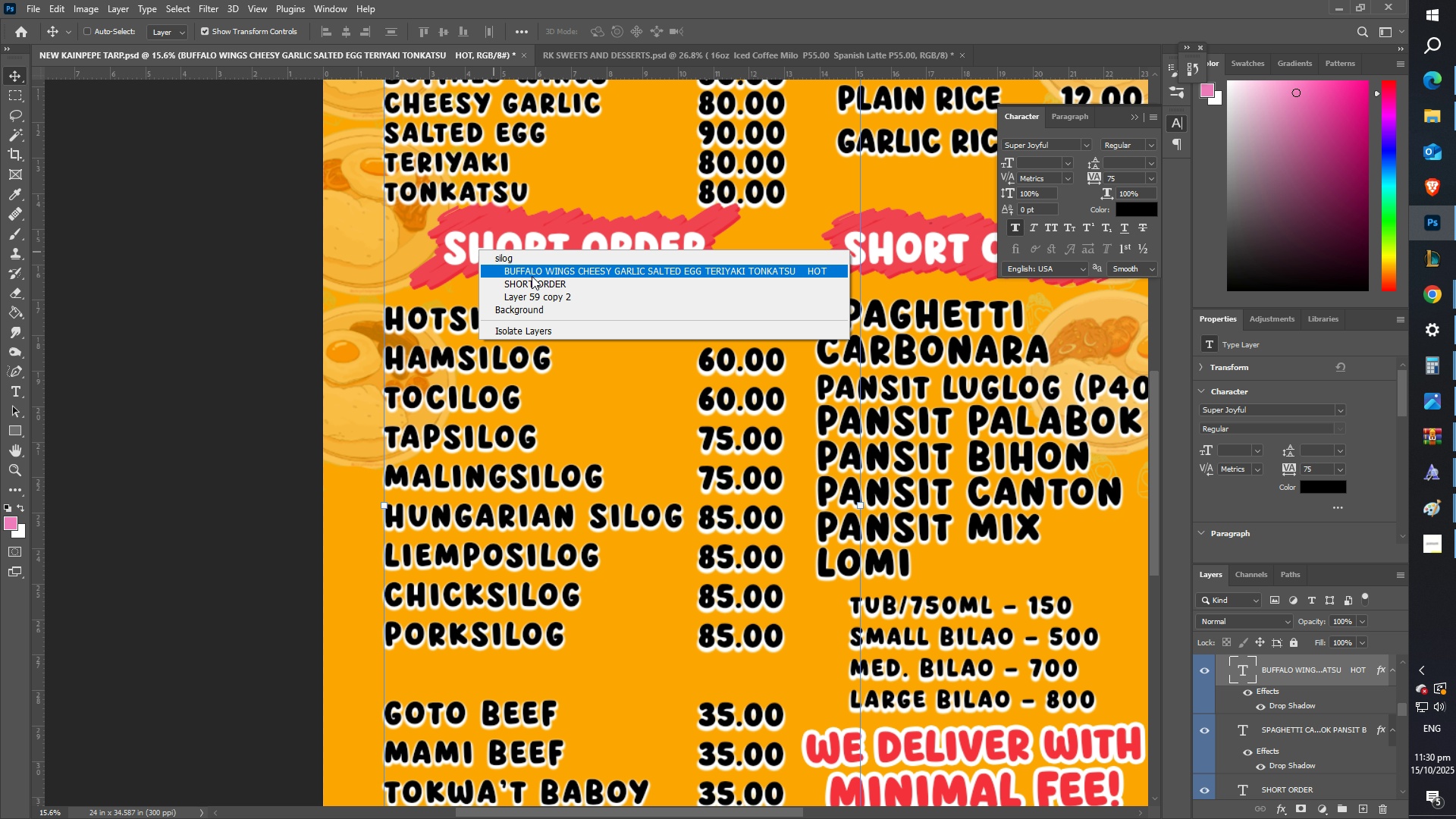 
hold_key(key=ShiftLeft, duration=1.53)
left_click_drag(start_coordinate=[521, 253], to_coordinate=[899, 330])
 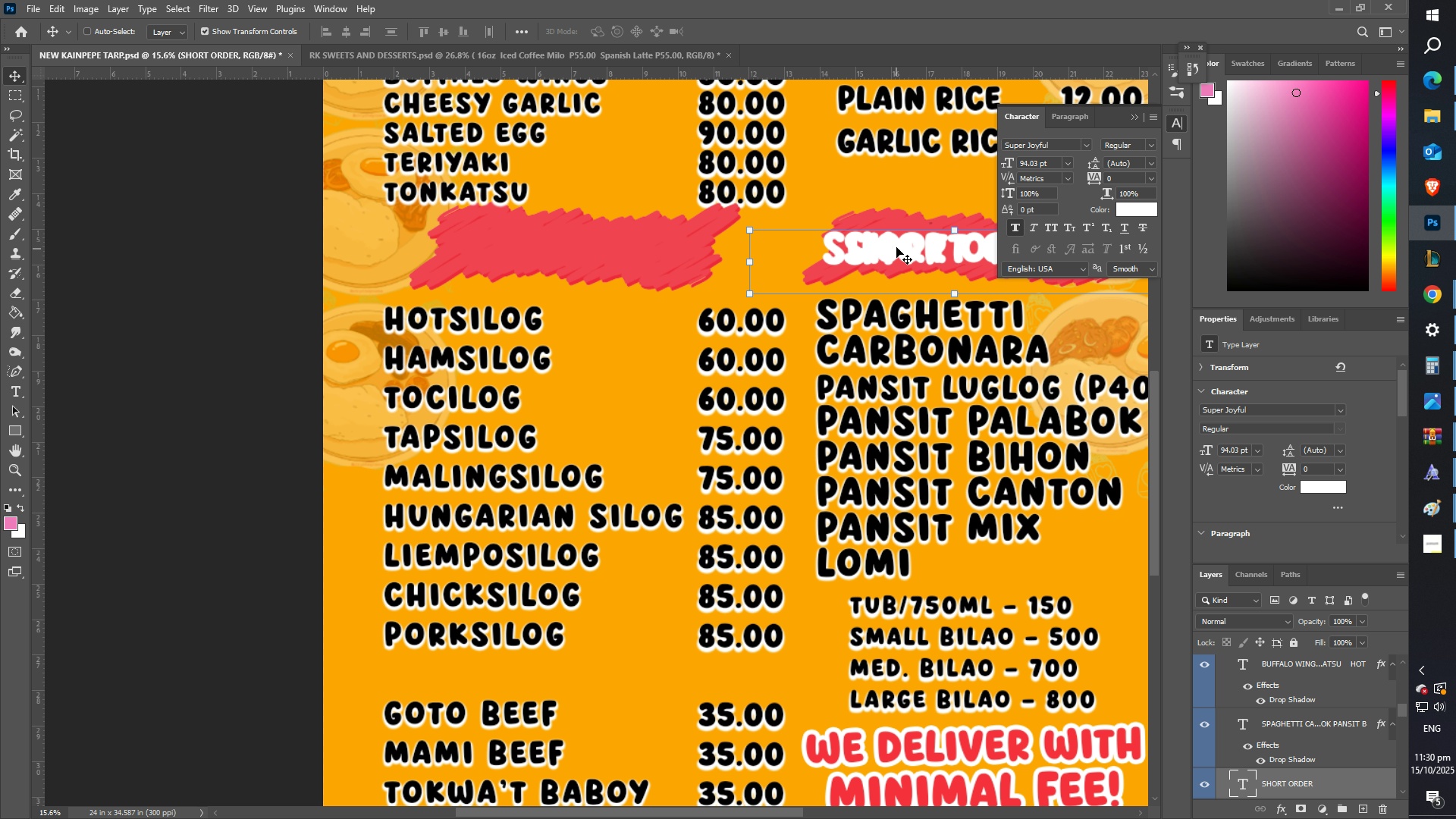 
hold_key(key=ShiftLeft, duration=1.53)
left_click_drag(start_coordinate=[896, 249], to_coordinate=[913, 187])
 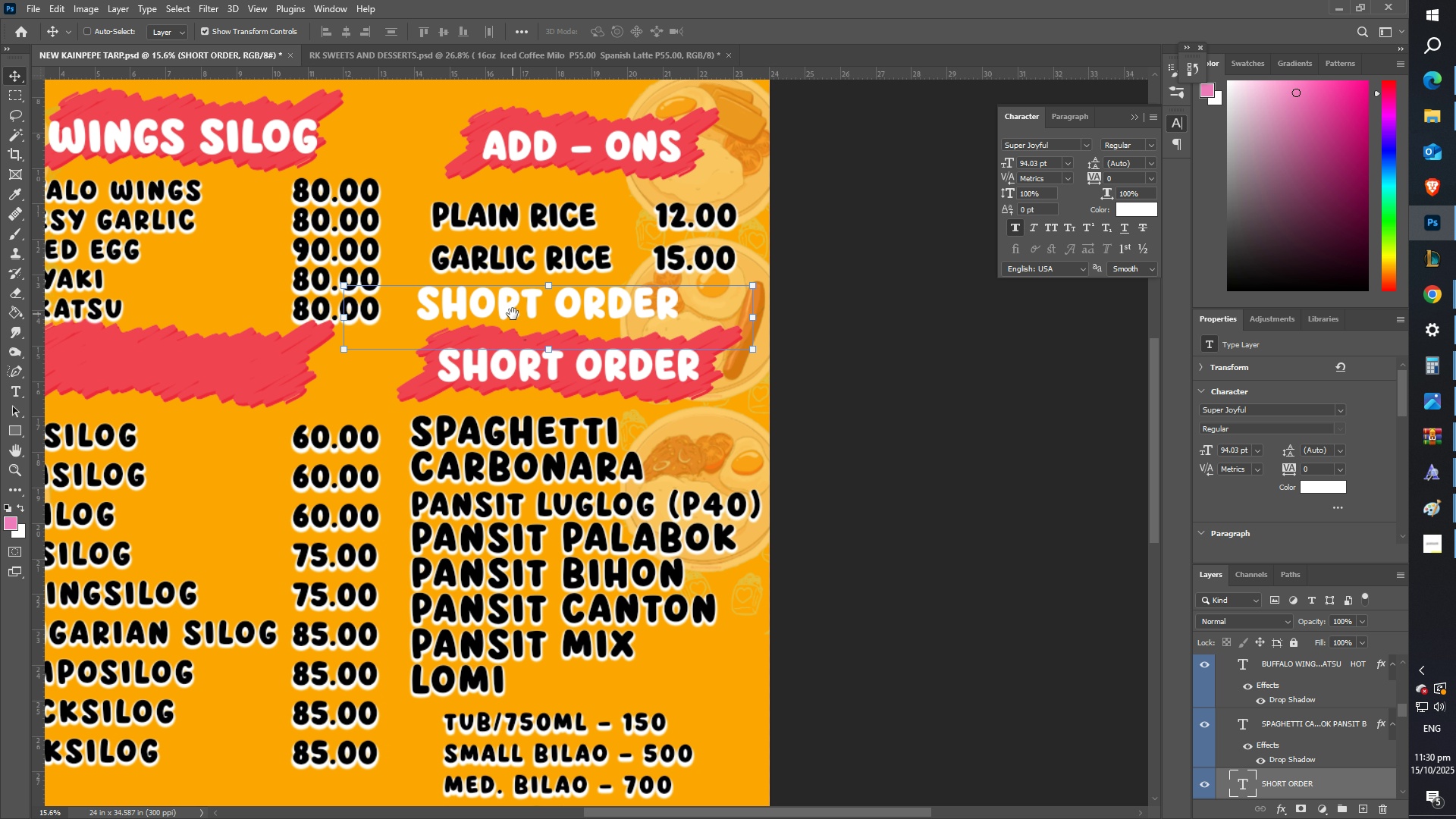 
key(Shift+ShiftLeft)
 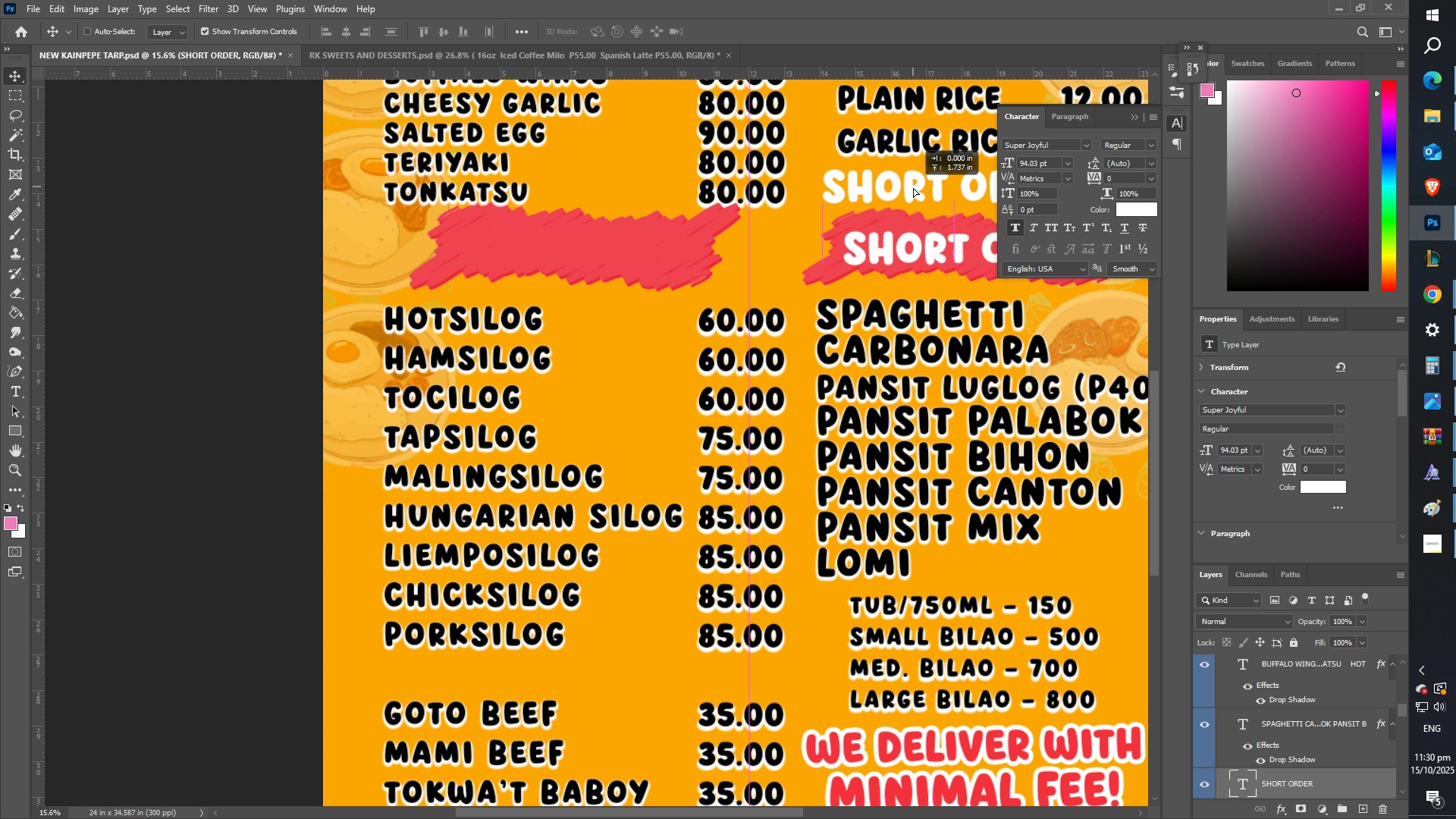 
key(Shift+ShiftLeft)
 